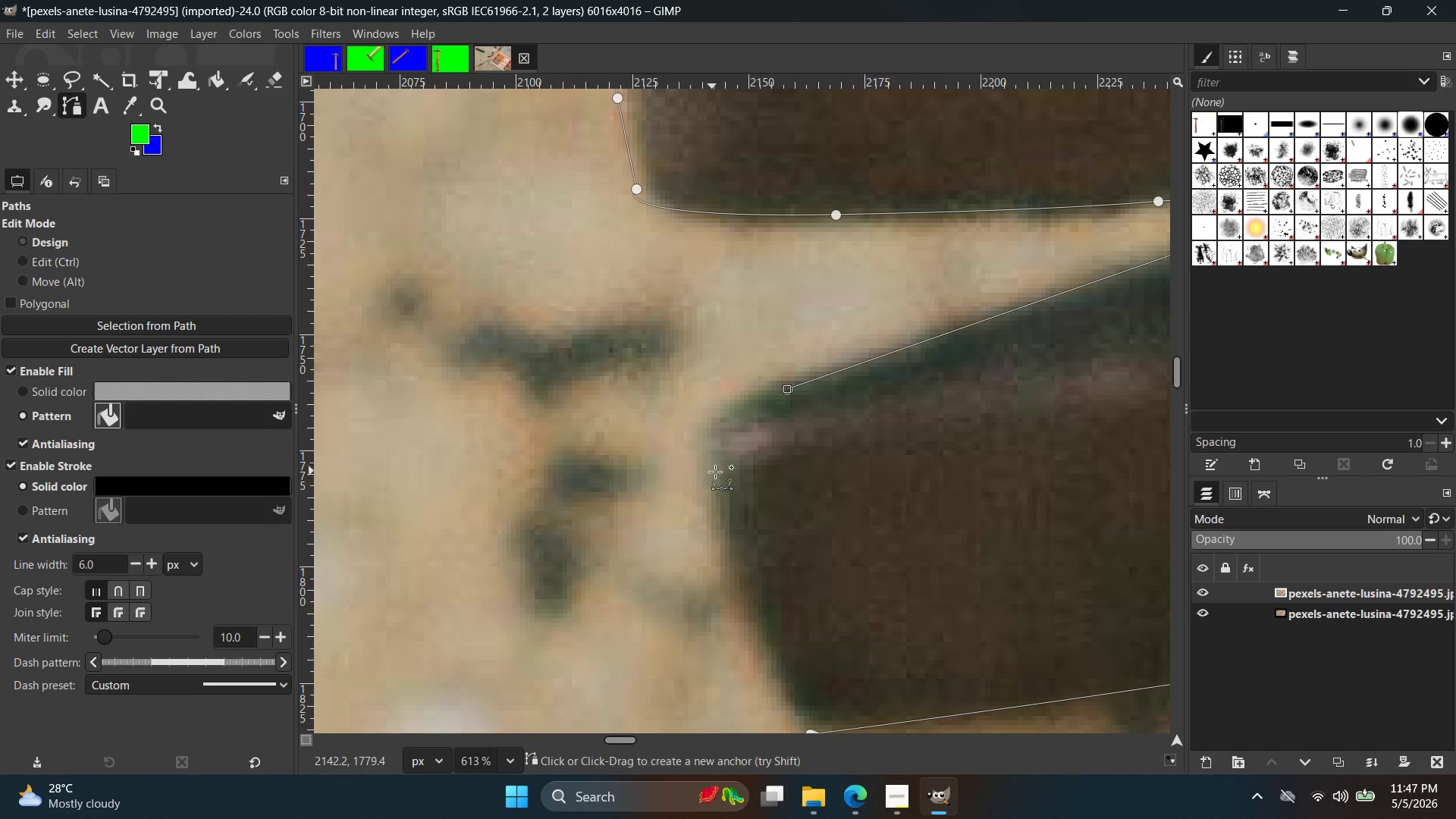 
left_click_drag(start_coordinate=[716, 491], to_coordinate=[761, 570])
 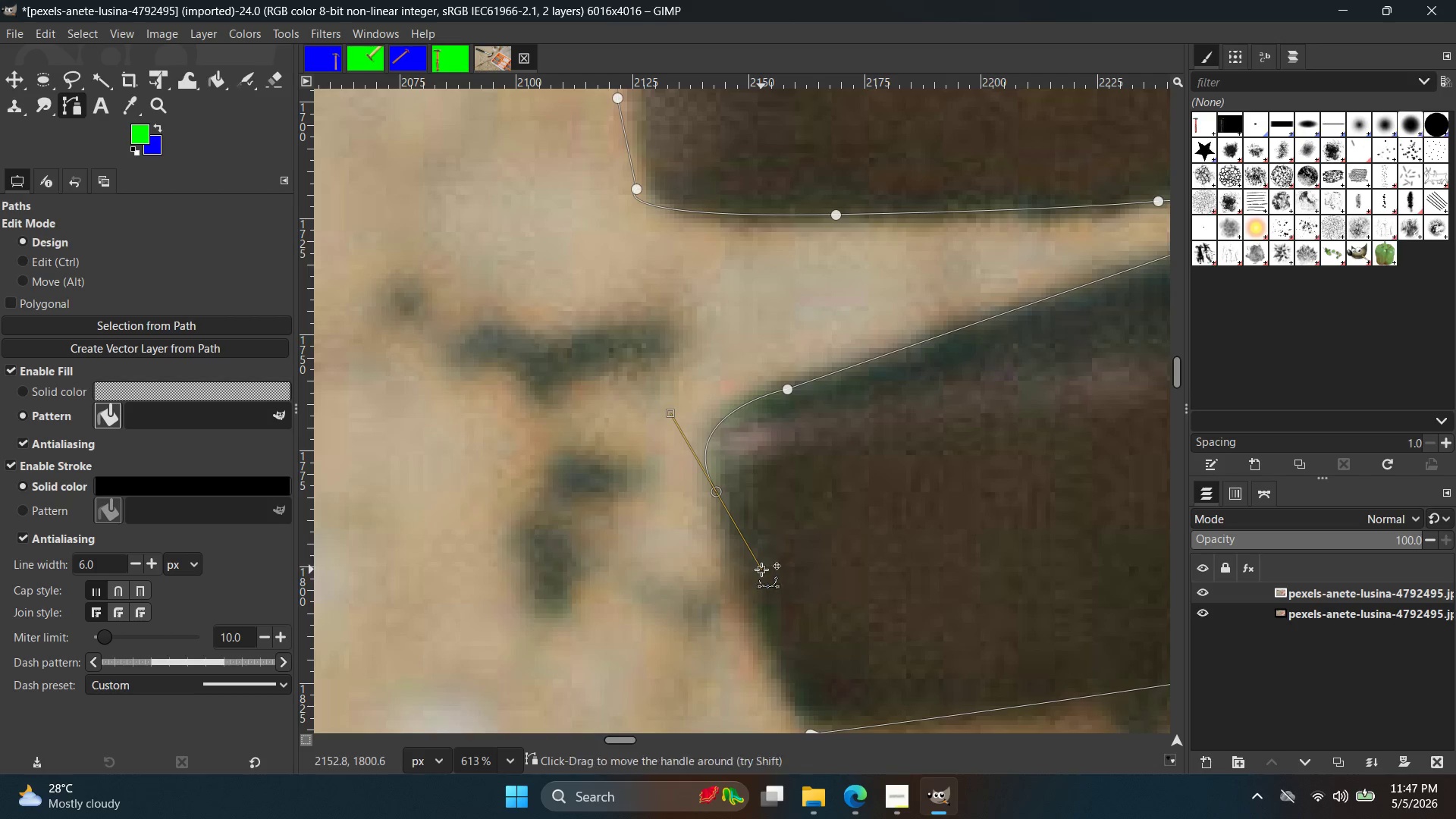 
key(Control+ControlLeft)
 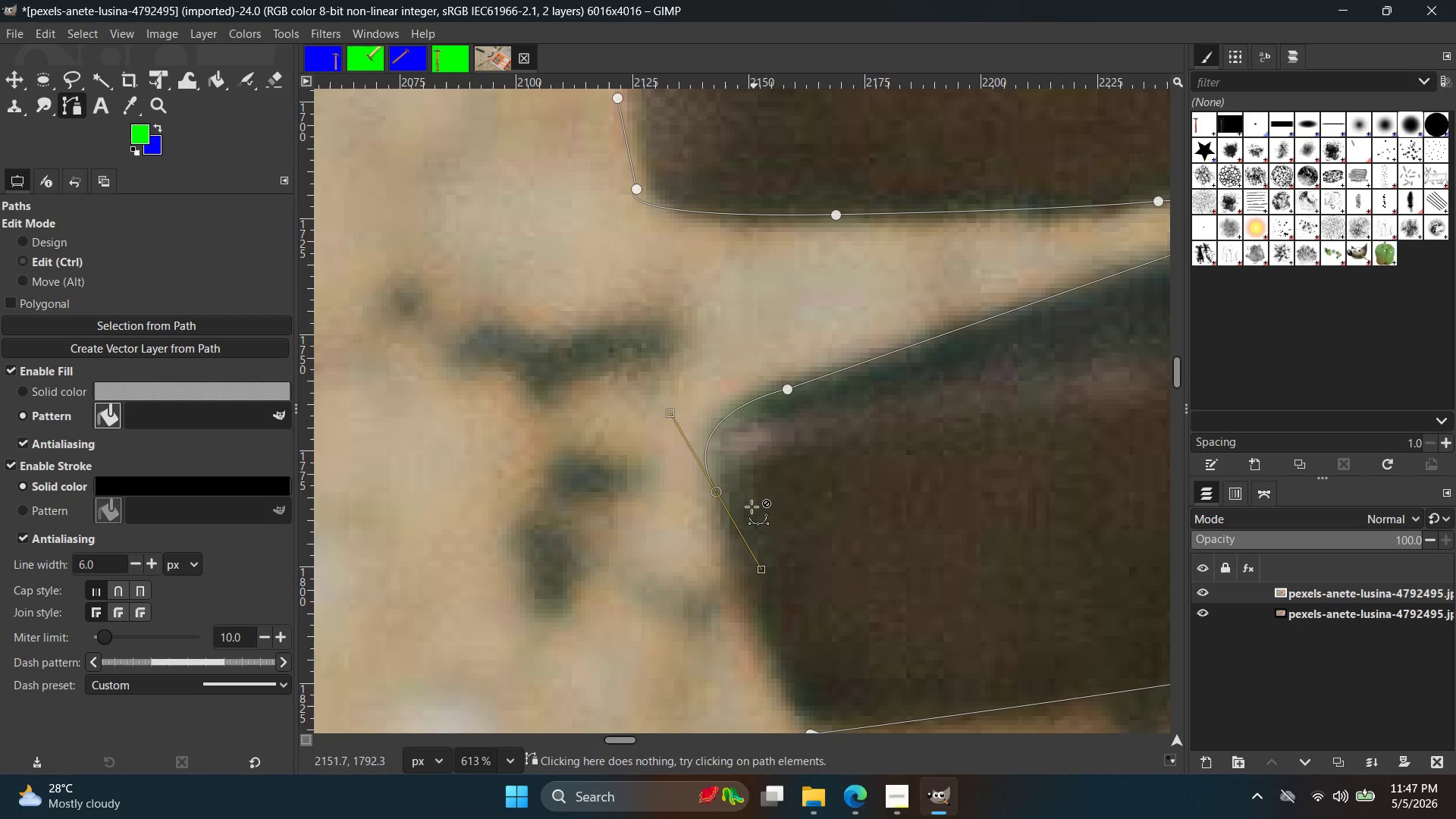 
key(Control+Z)
 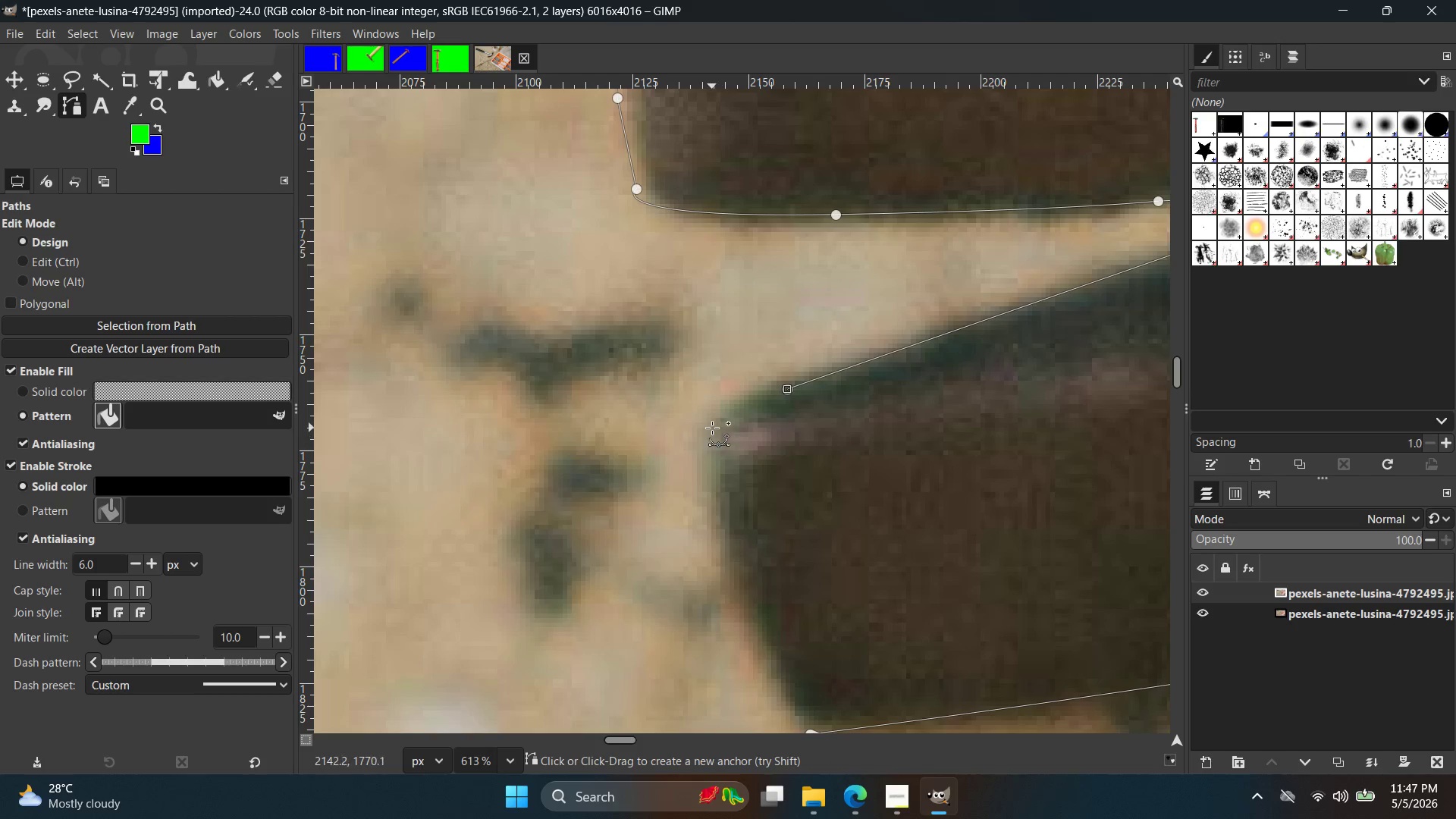 
left_click([712, 427])
 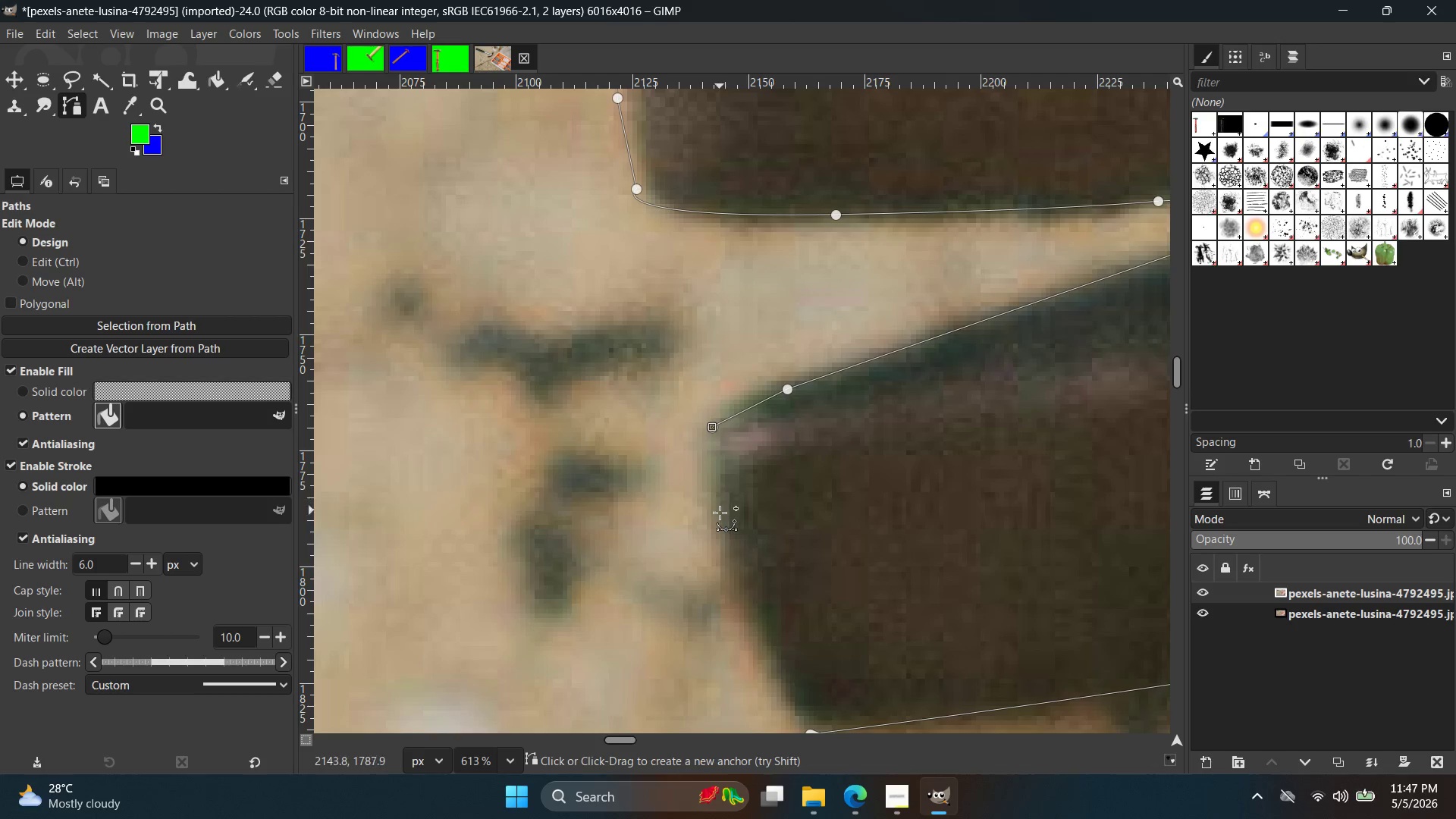 
left_click_drag(start_coordinate=[720, 563], to_coordinate=[748, 660])
 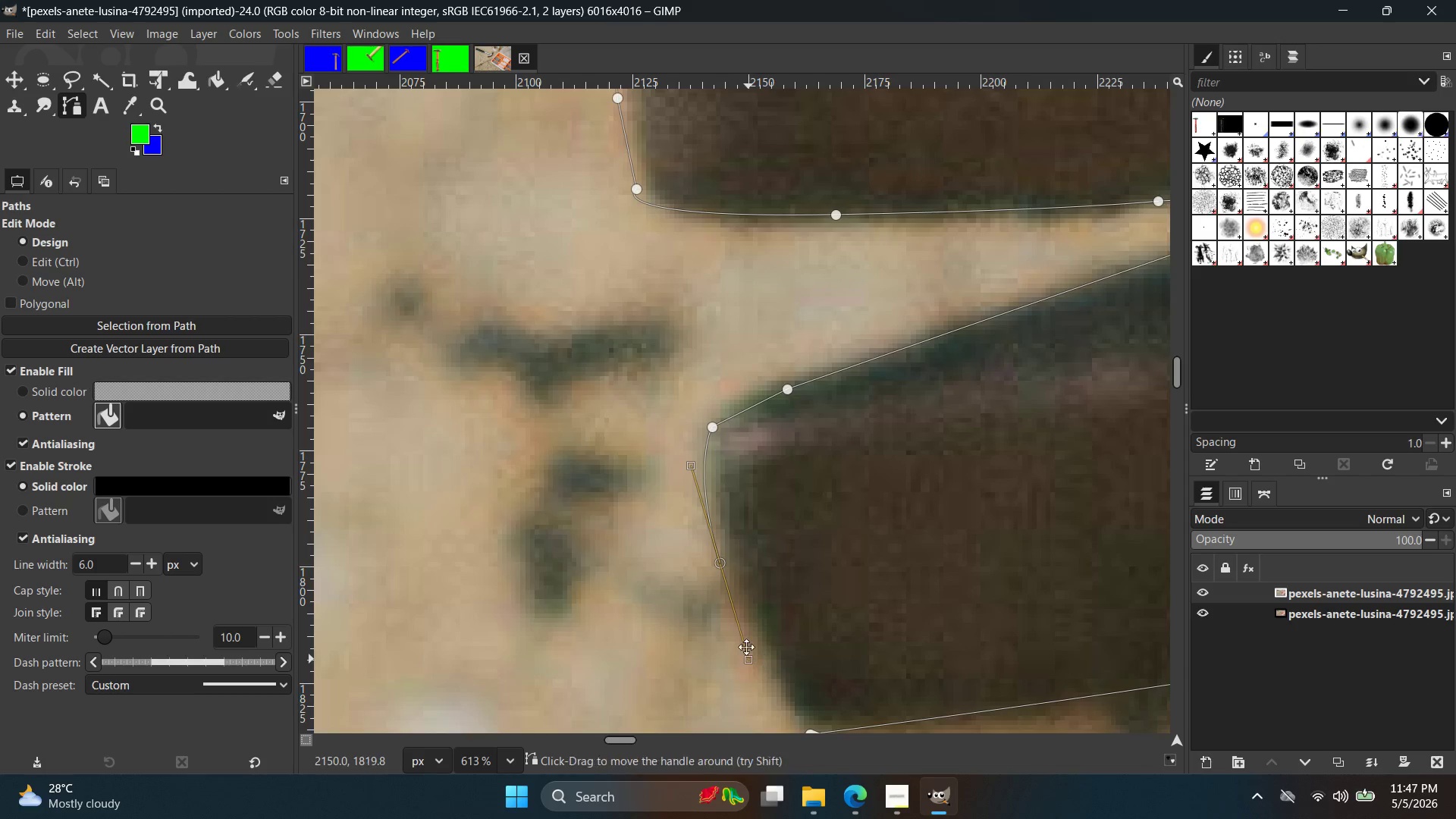 
hold_key(key=Space, duration=0.39)
 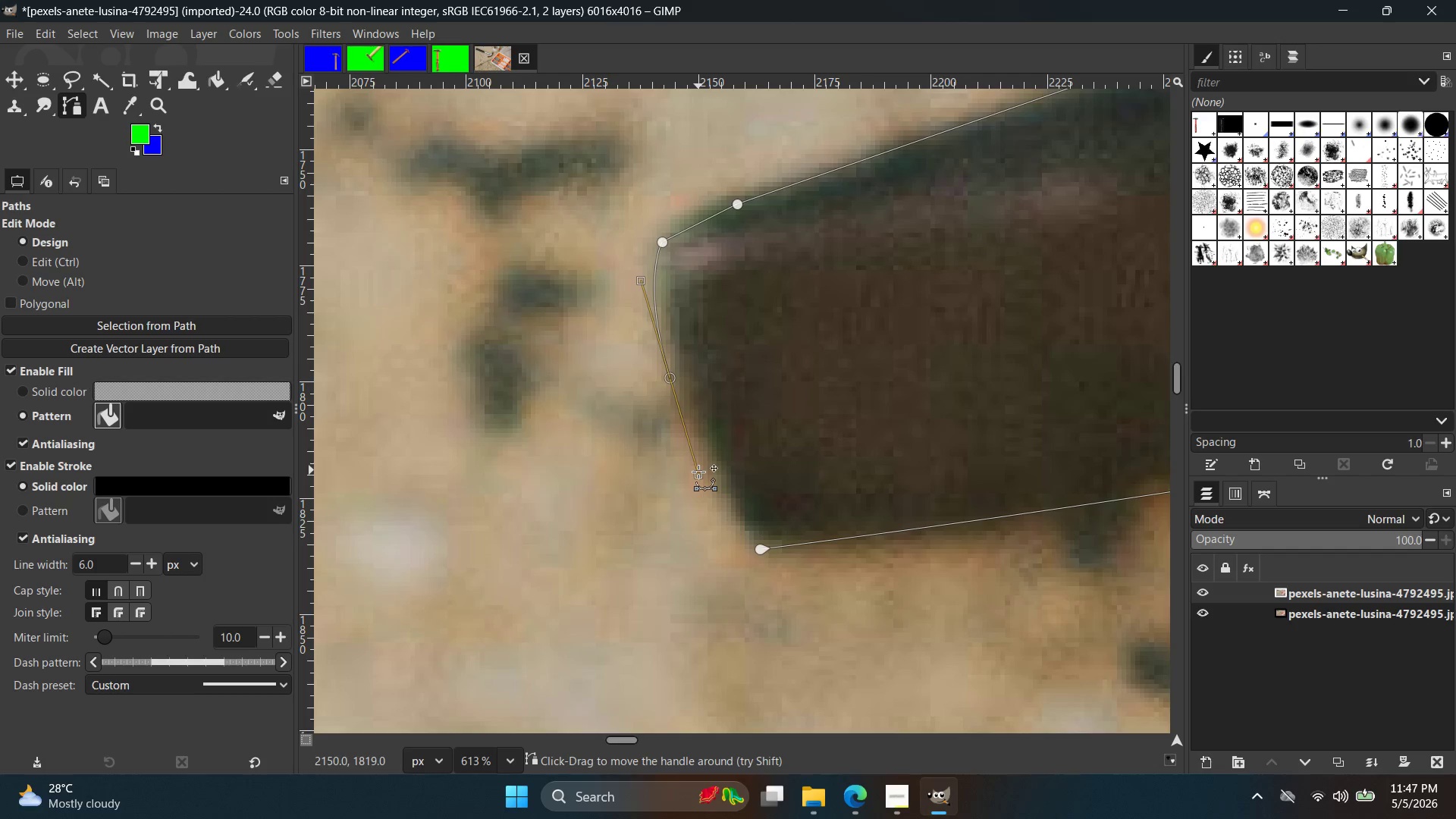 
left_click_drag(start_coordinate=[698, 472], to_coordinate=[747, 544])
 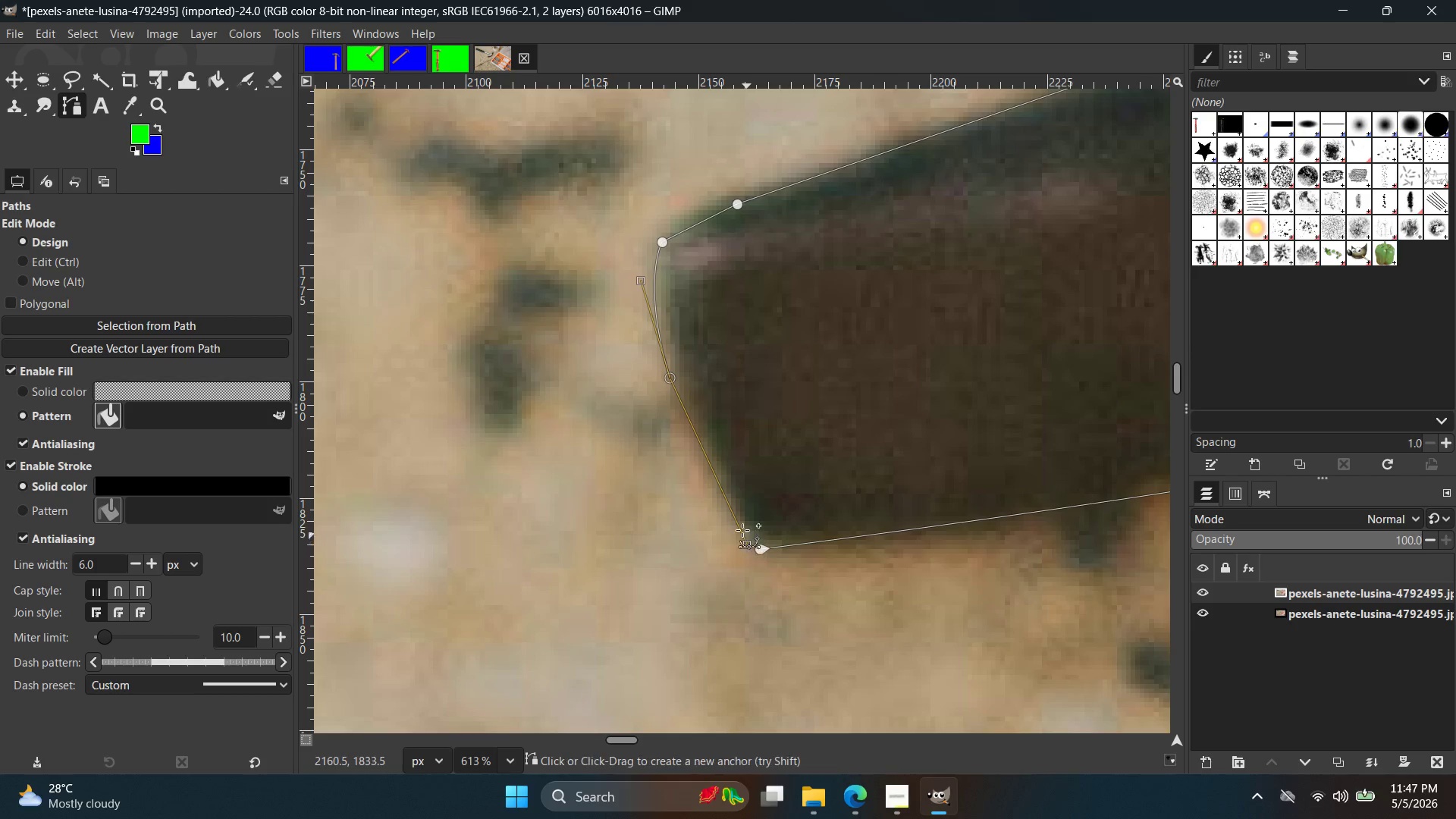 
double_click([730, 507])
 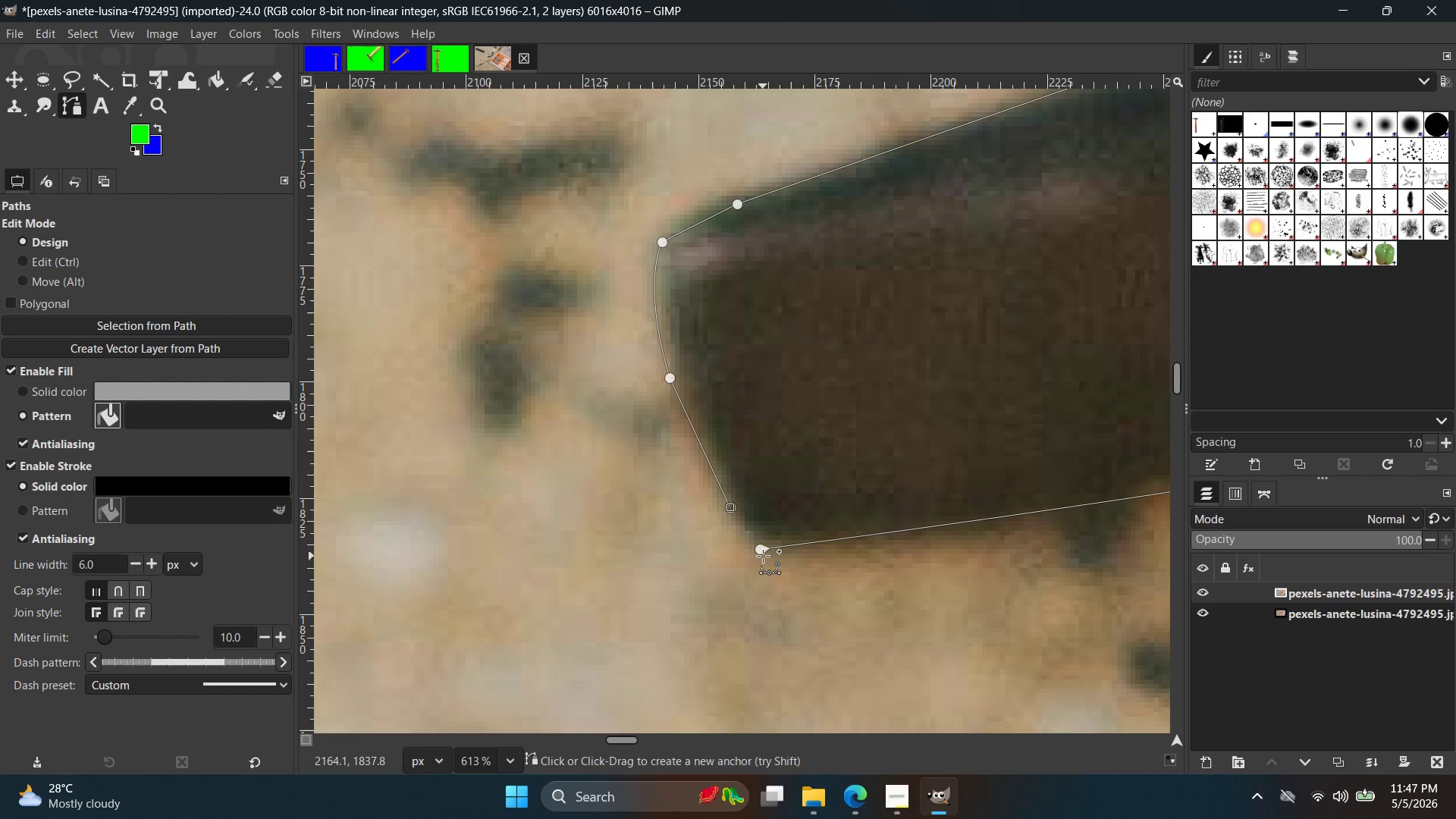 
left_click([759, 551])
 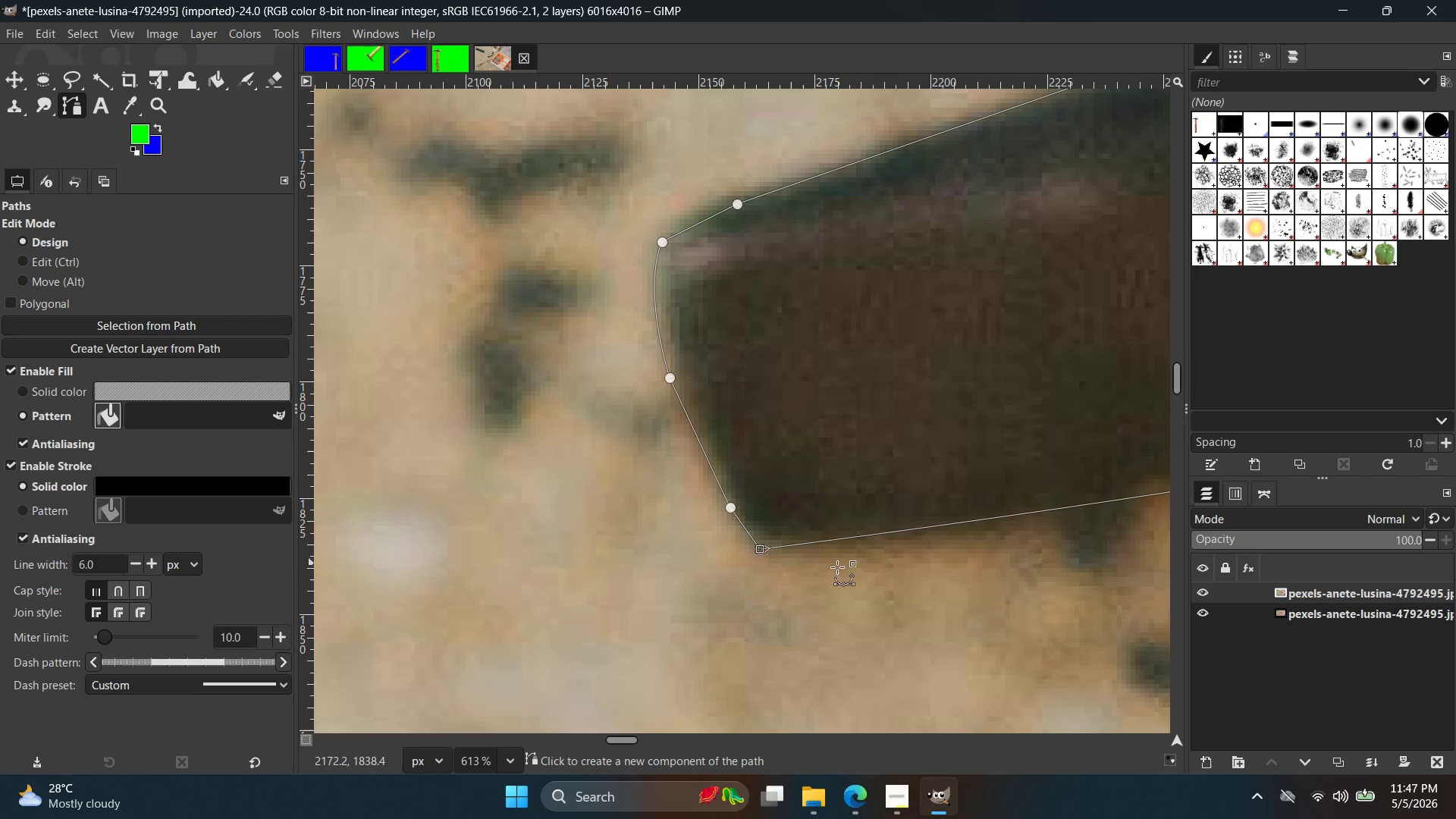 
hold_key(key=ControlLeft, duration=1.14)
 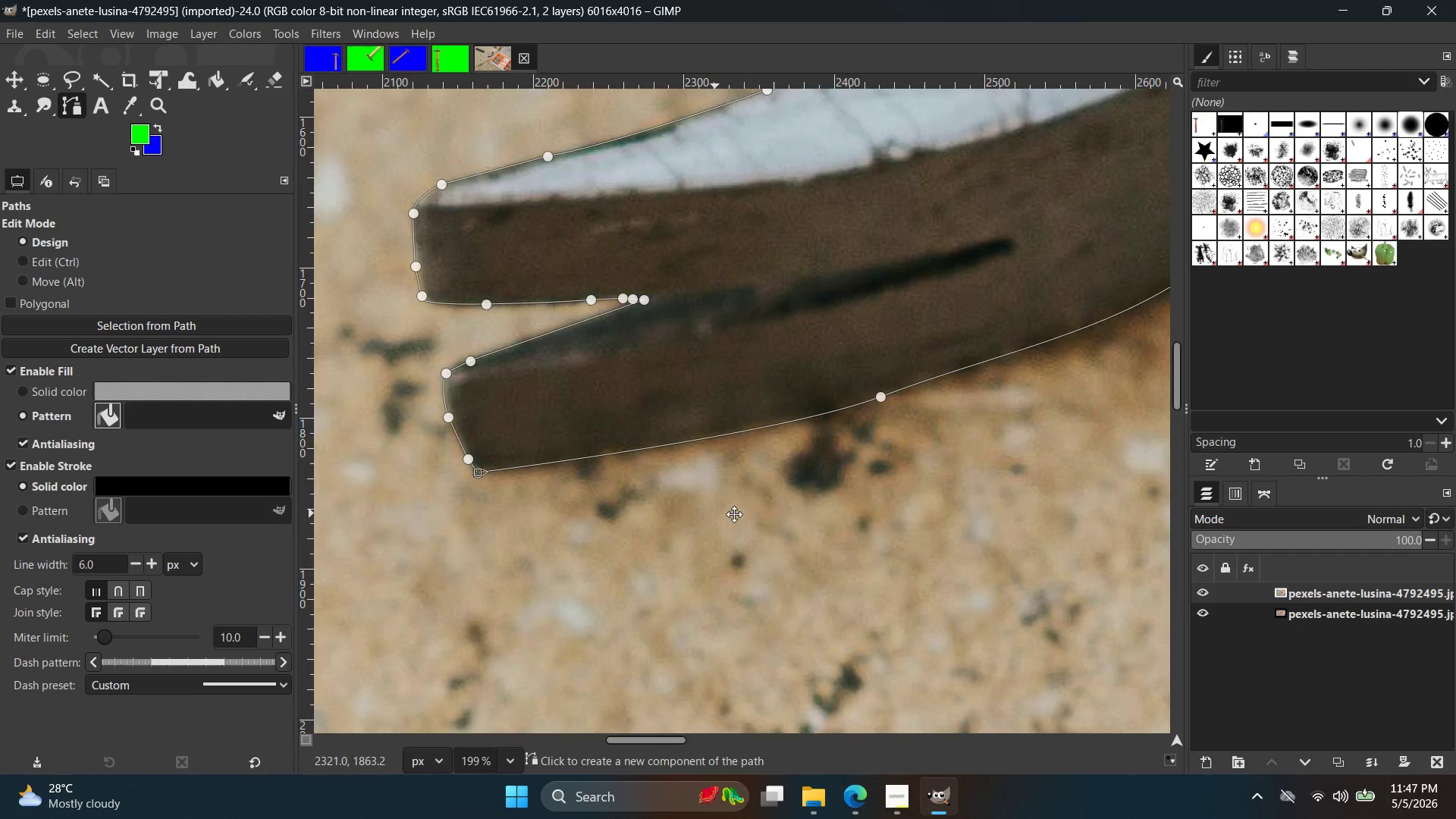 
hold_key(key=Space, duration=0.47)
 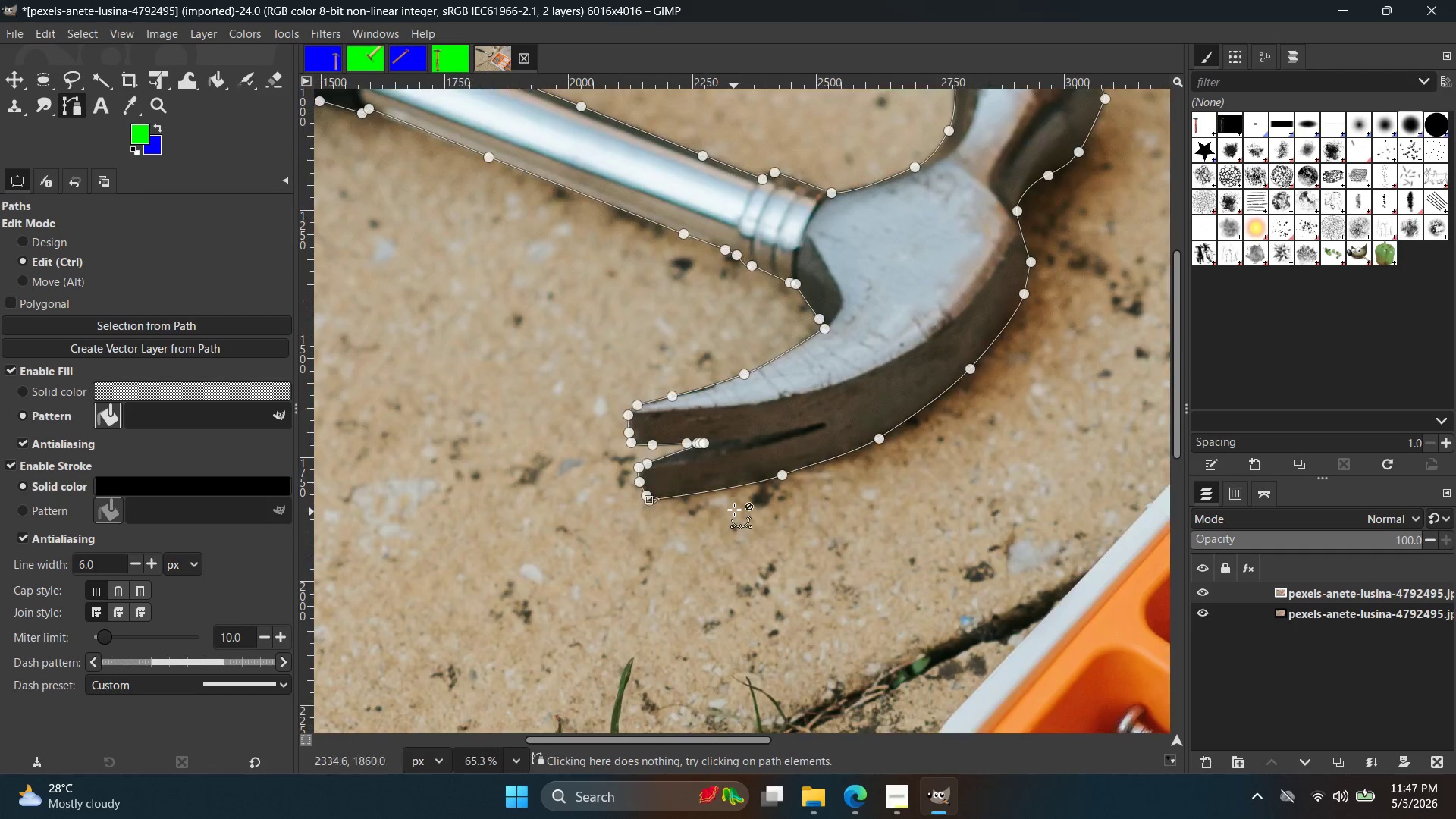 
scroll: coordinate [922, 537], scroll_direction: down, amount: 12.0
 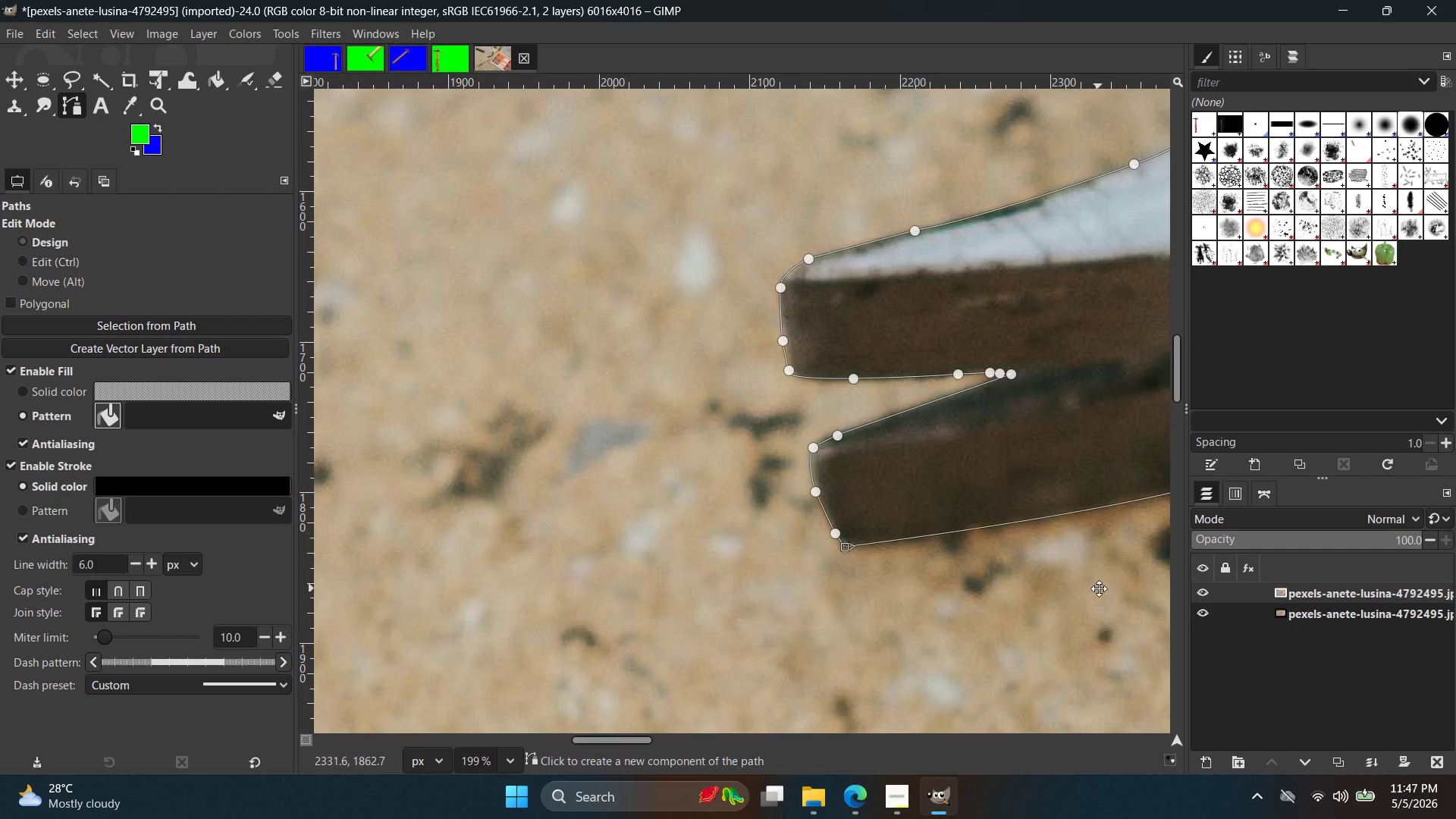 
hold_key(key=ControlLeft, duration=1.64)
scroll: coordinate [734, 510], scroll_direction: down, amount: 24.0
 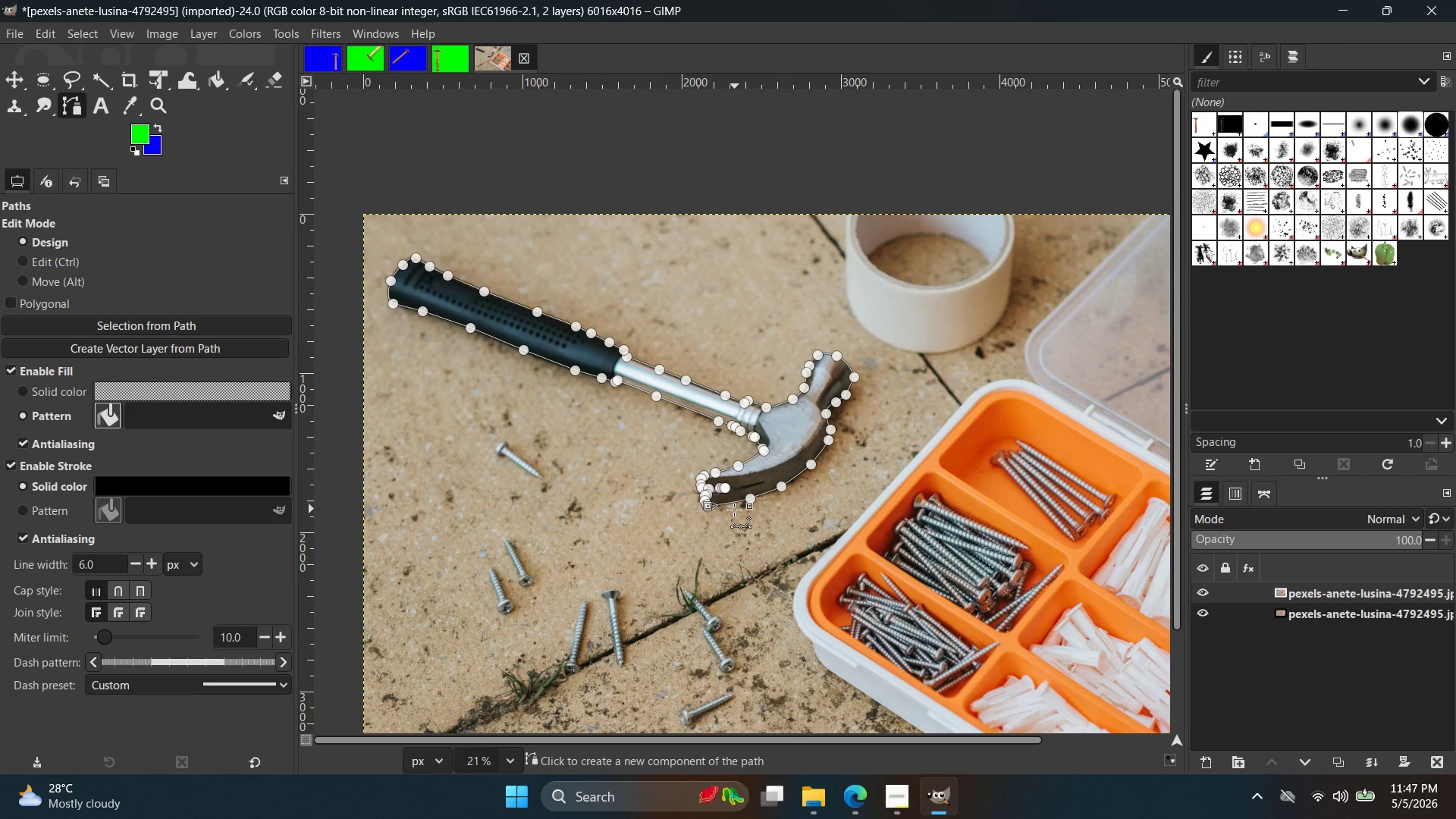 
wait(9.06)
 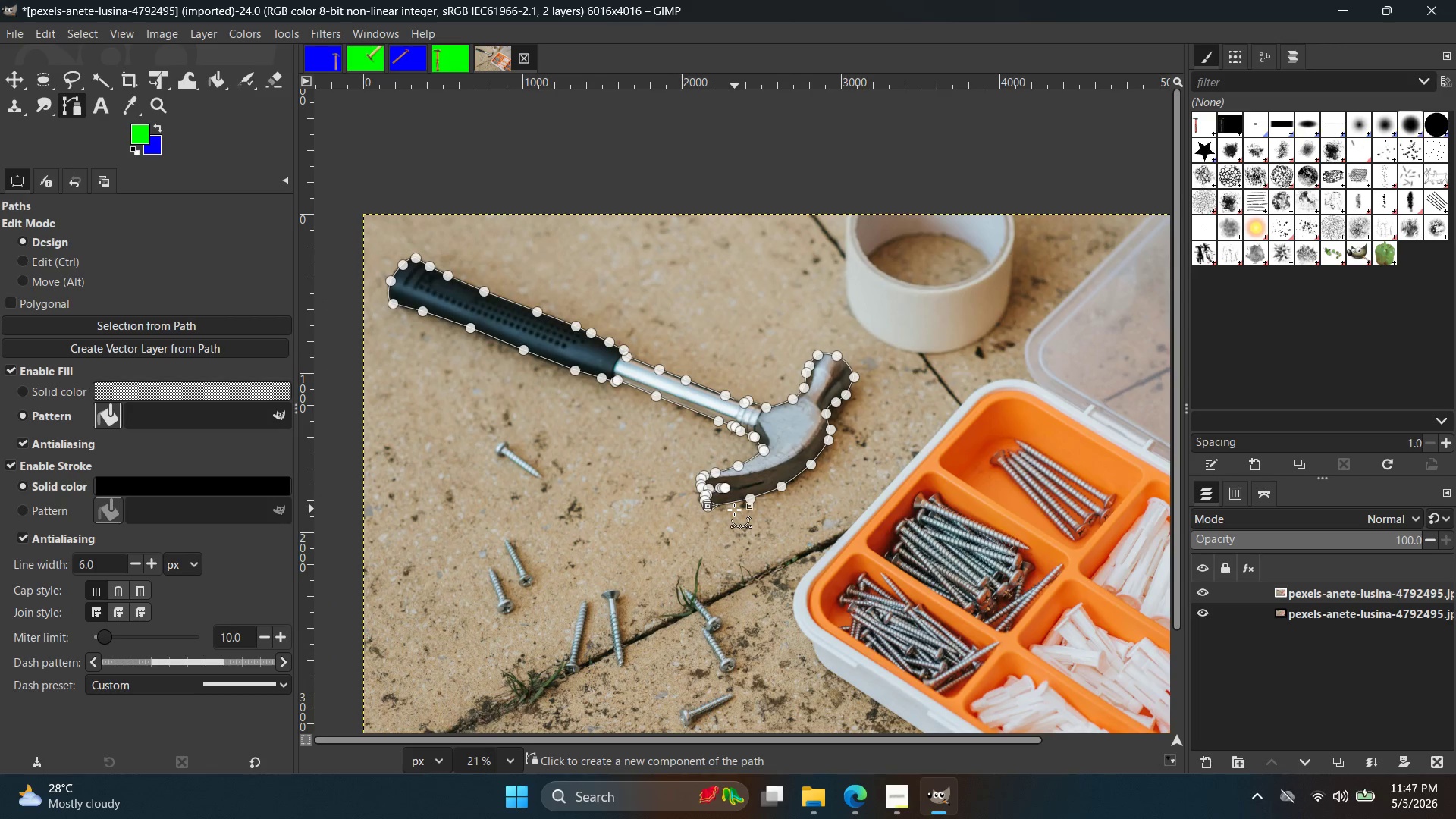 
left_click([214, 326])
 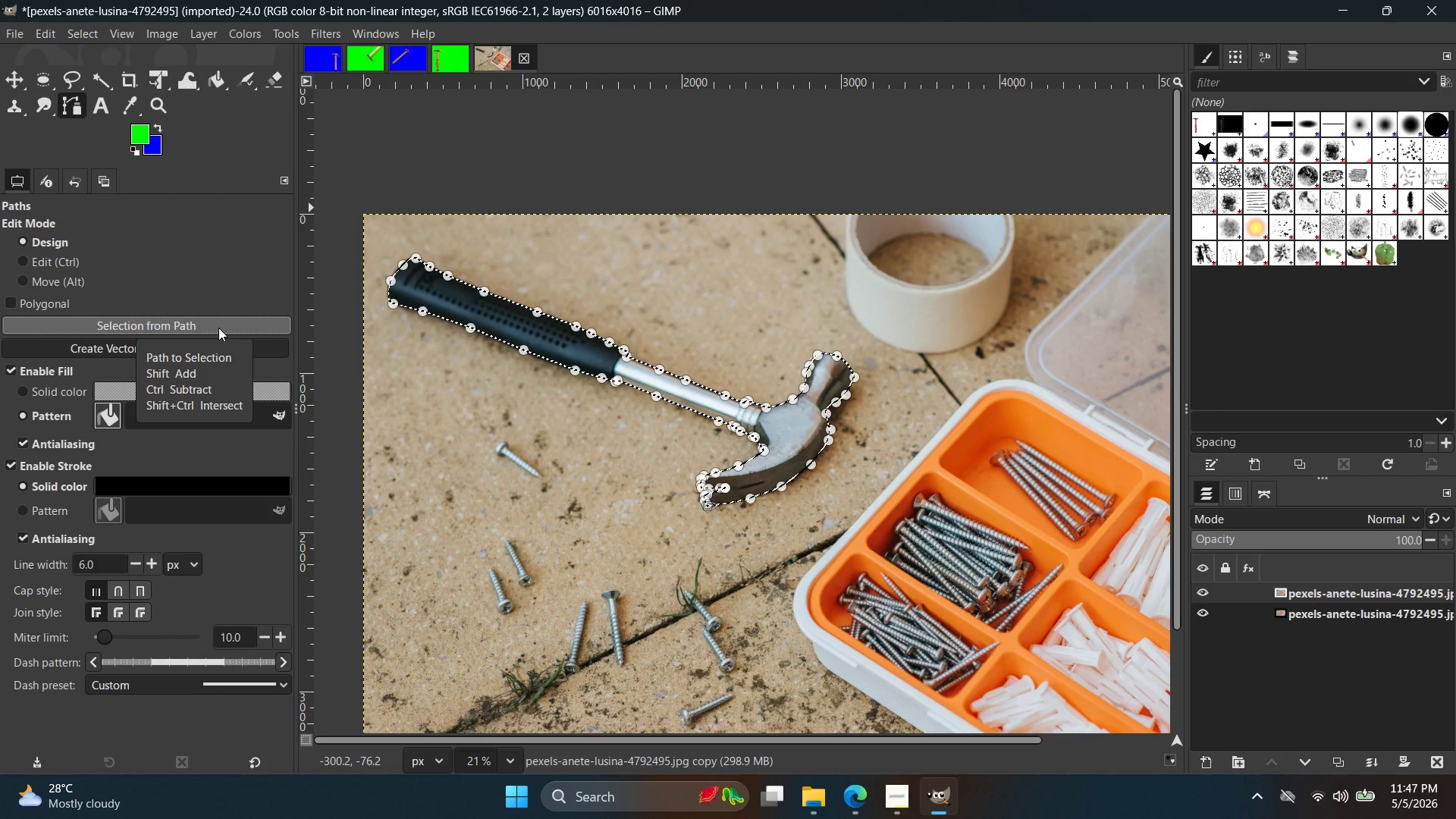 
wait(29.59)
 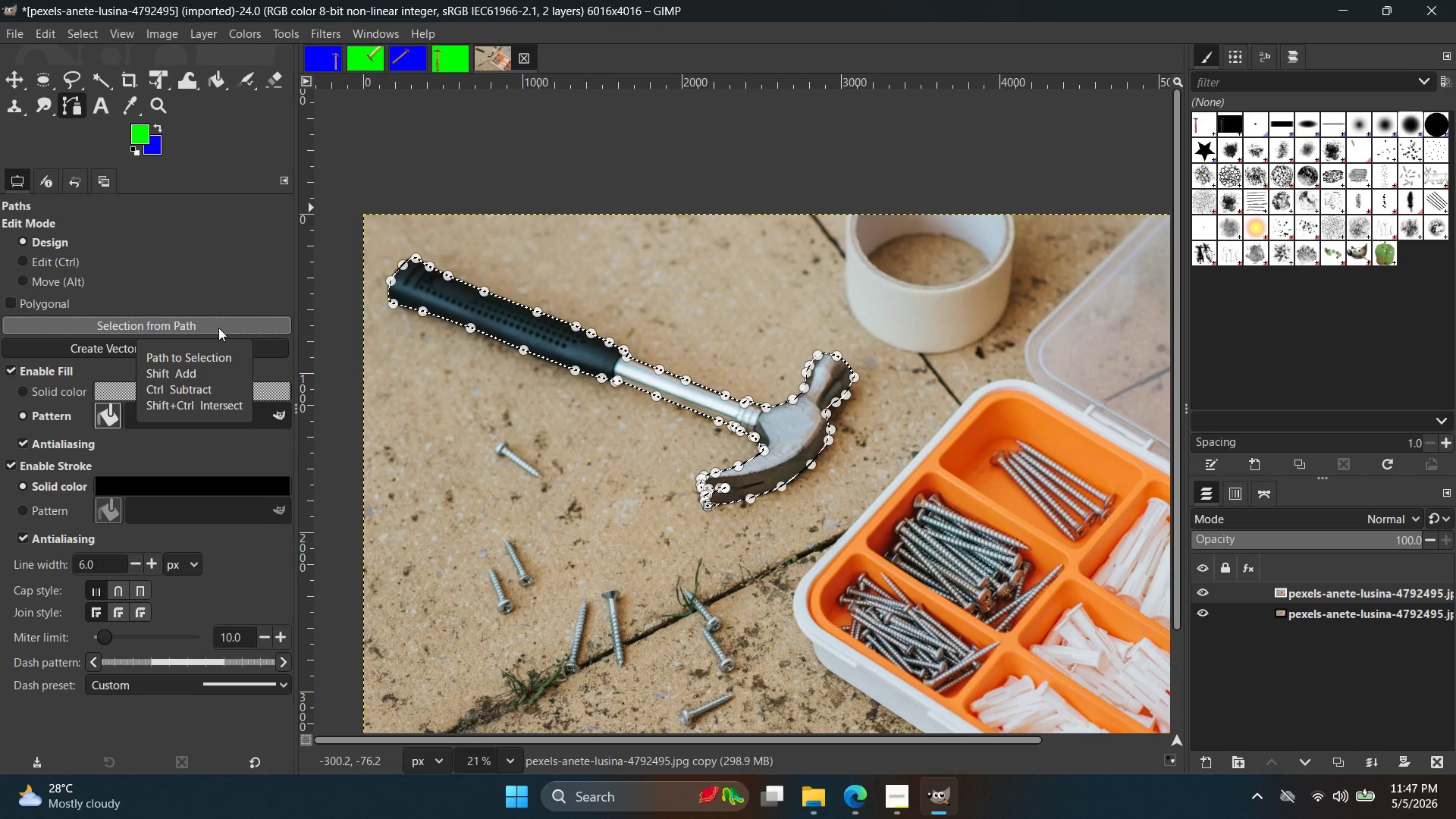 
hold_key(key=ControlLeft, duration=0.73)
scroll: coordinate [855, 340], scroll_direction: up, amount: 7.0
 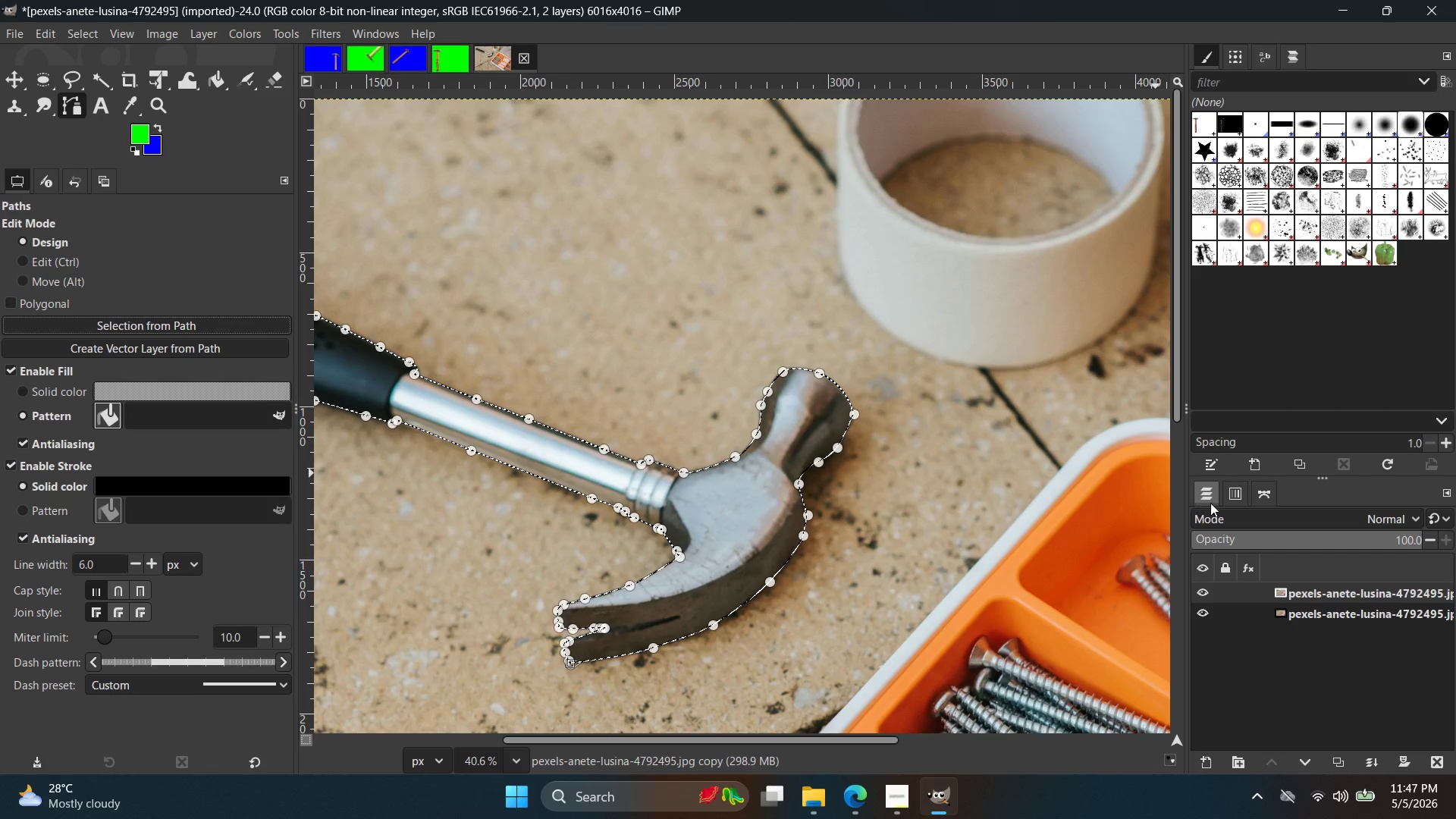 
key(Control+C)
 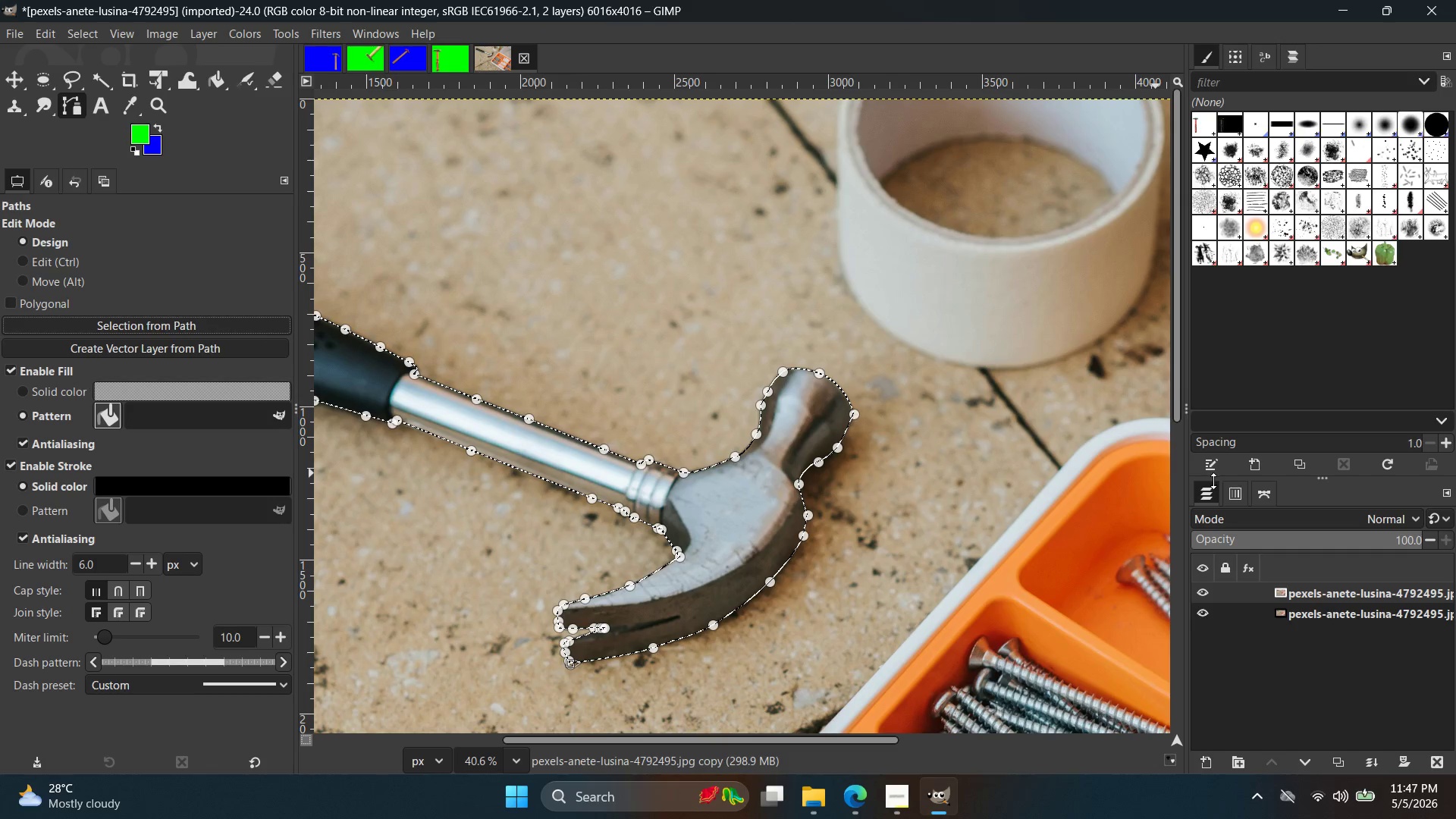 
key(Control+V)
 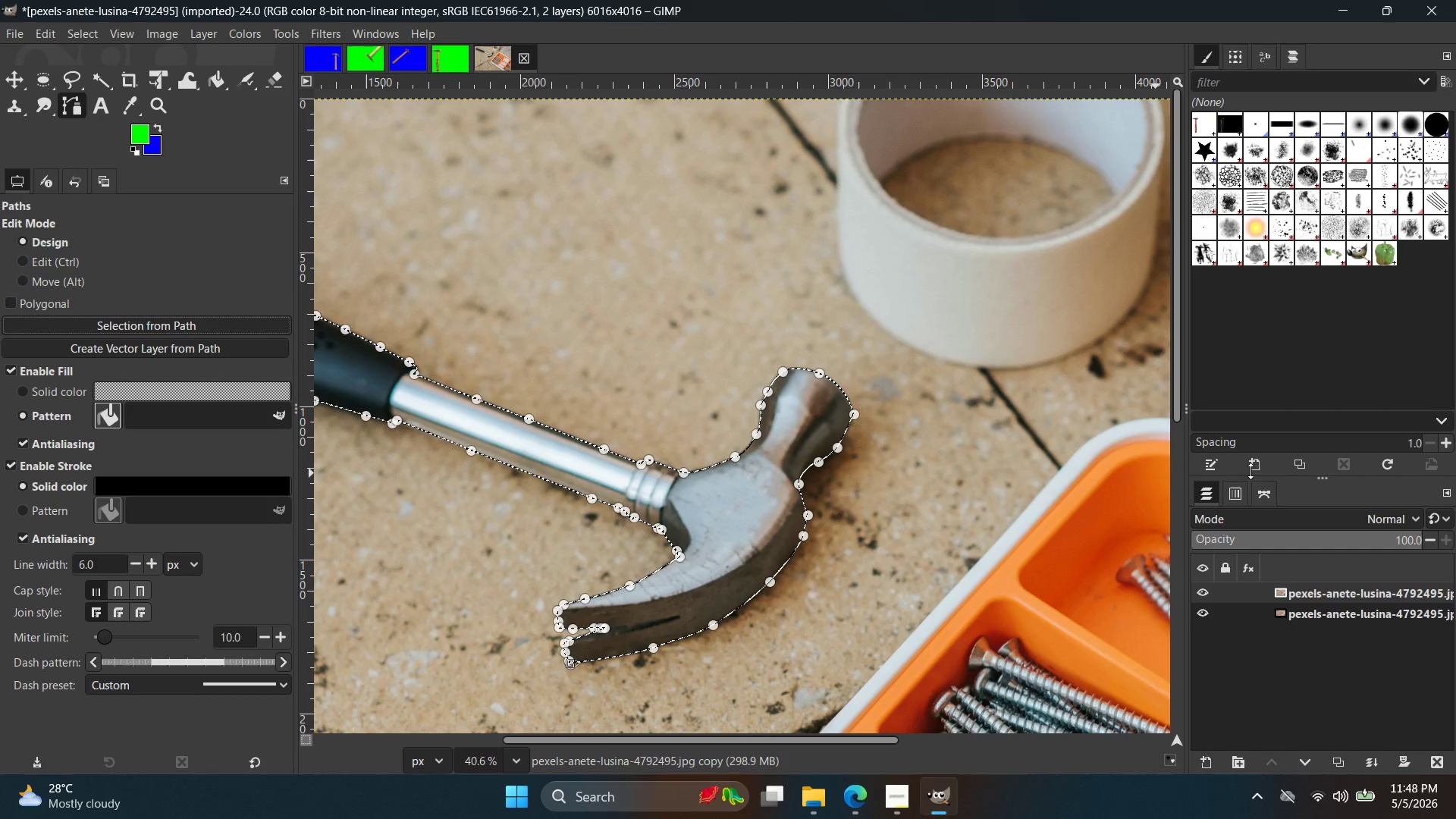 
hold_key(key=ControlLeft, duration=0.67)
scroll: coordinate [965, 440], scroll_direction: down, amount: 5.0
 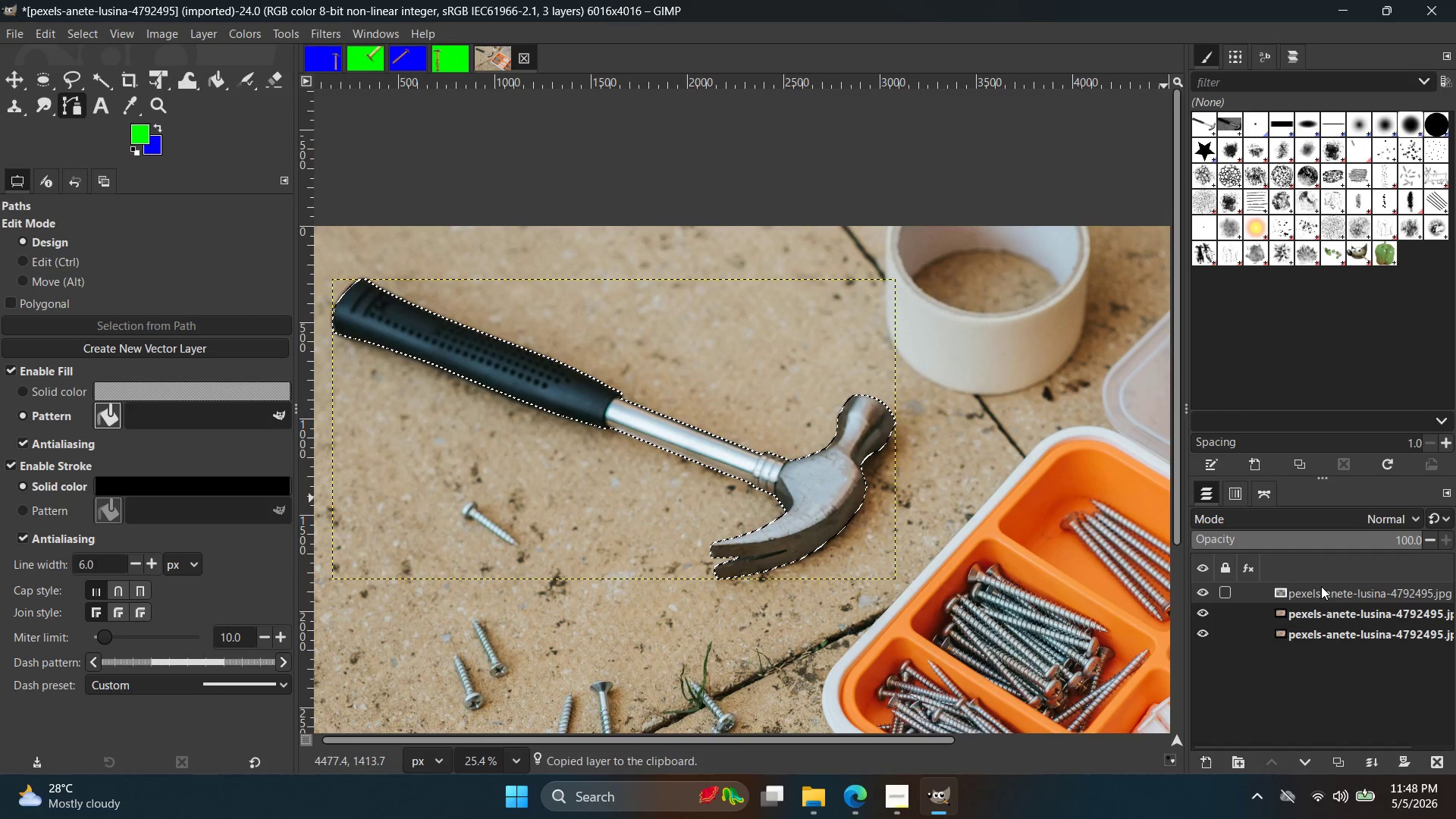 
left_click_drag(start_coordinate=[1321, 585], to_coordinate=[1310, 620])
 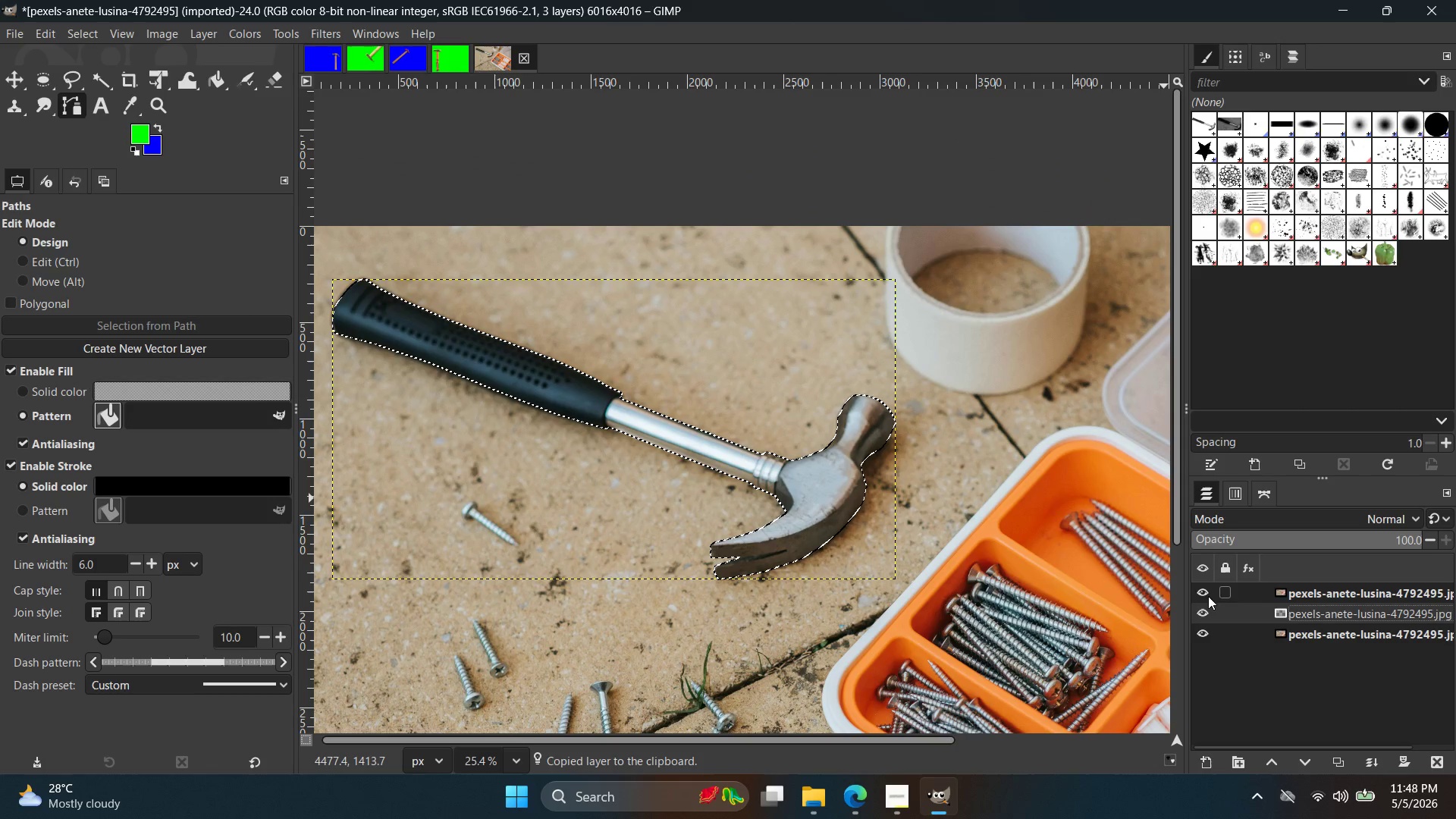 
left_click([1201, 591])
 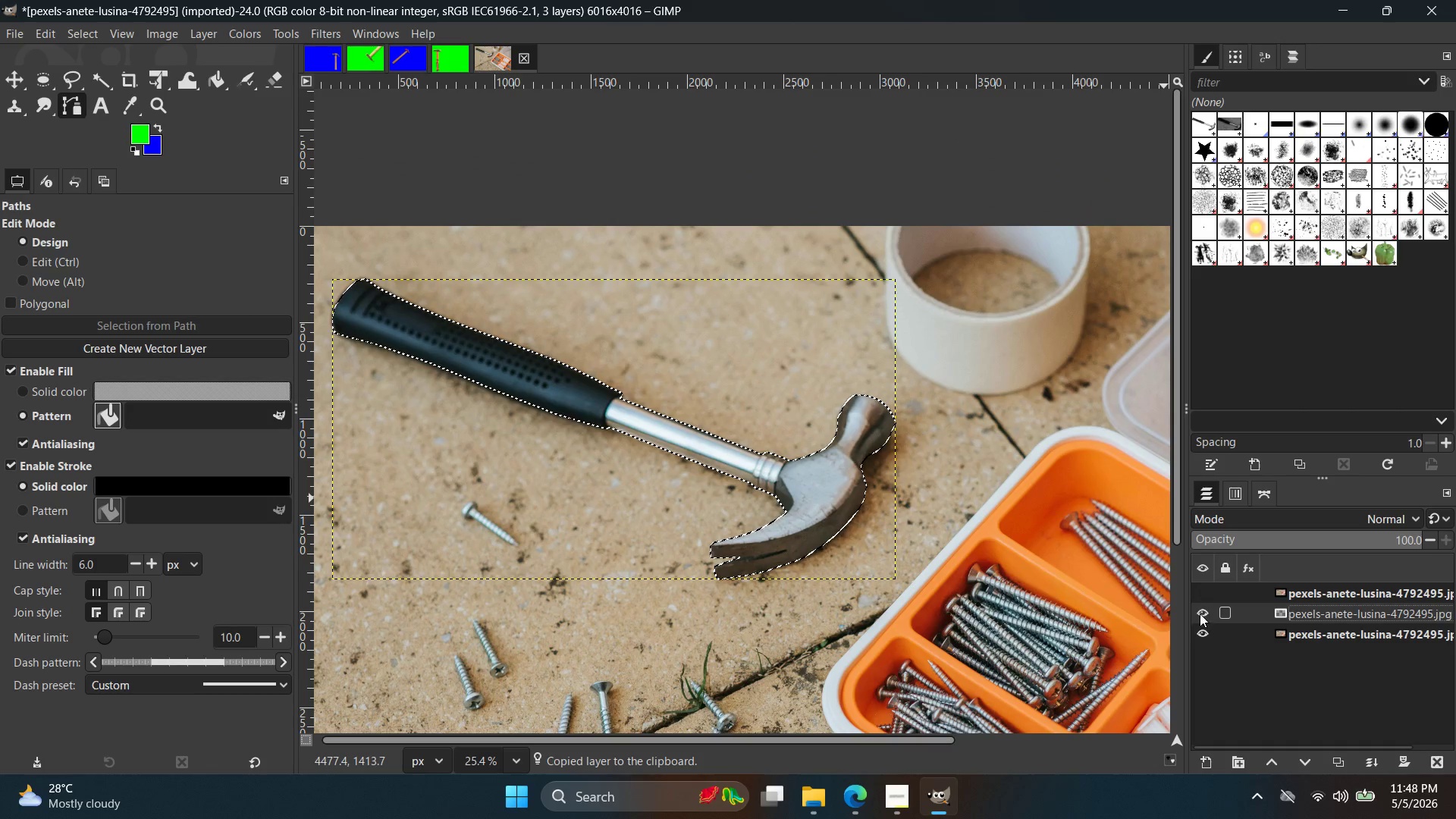 
double_click([1200, 613])
 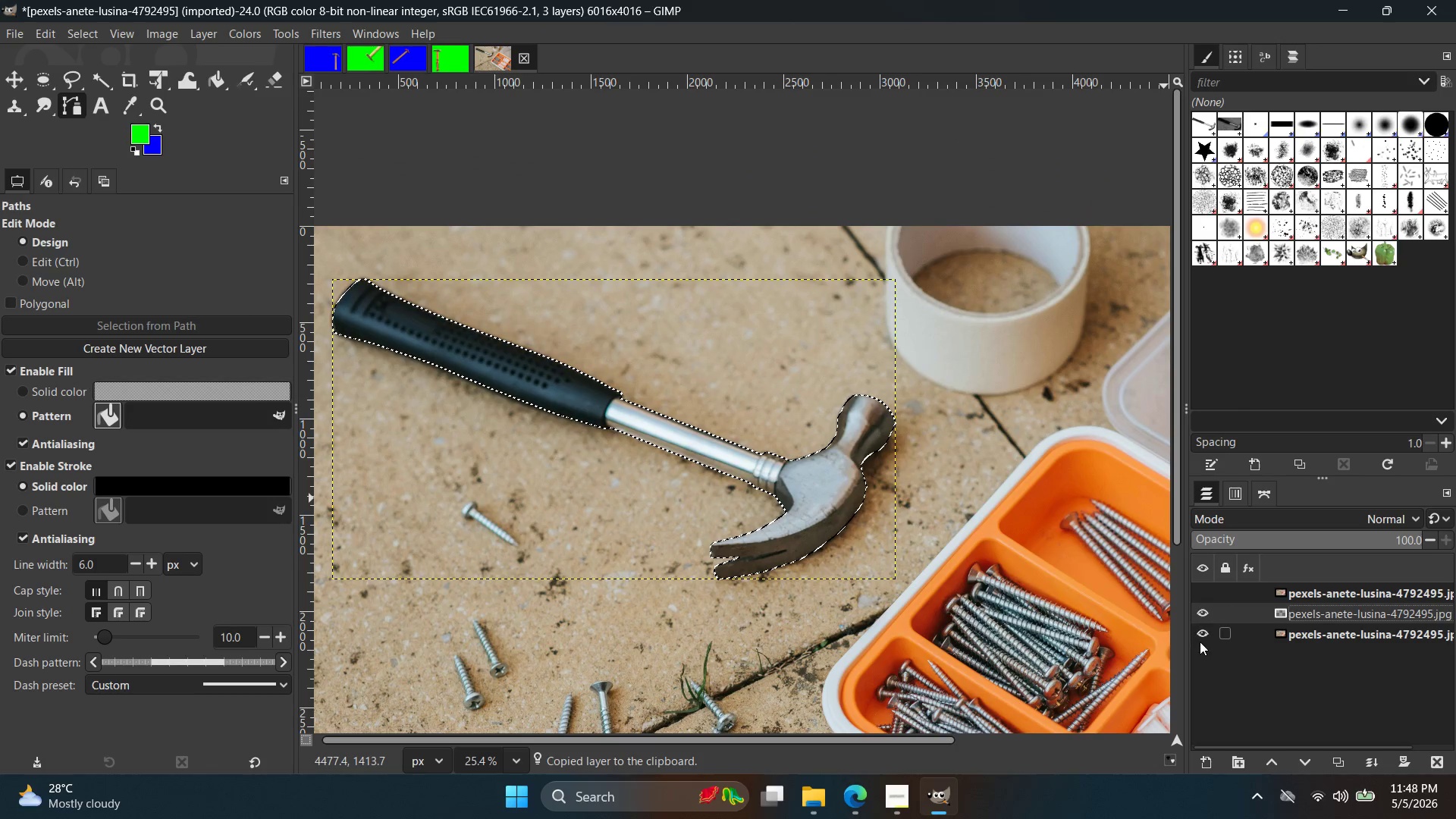 
triple_click([1200, 642])
 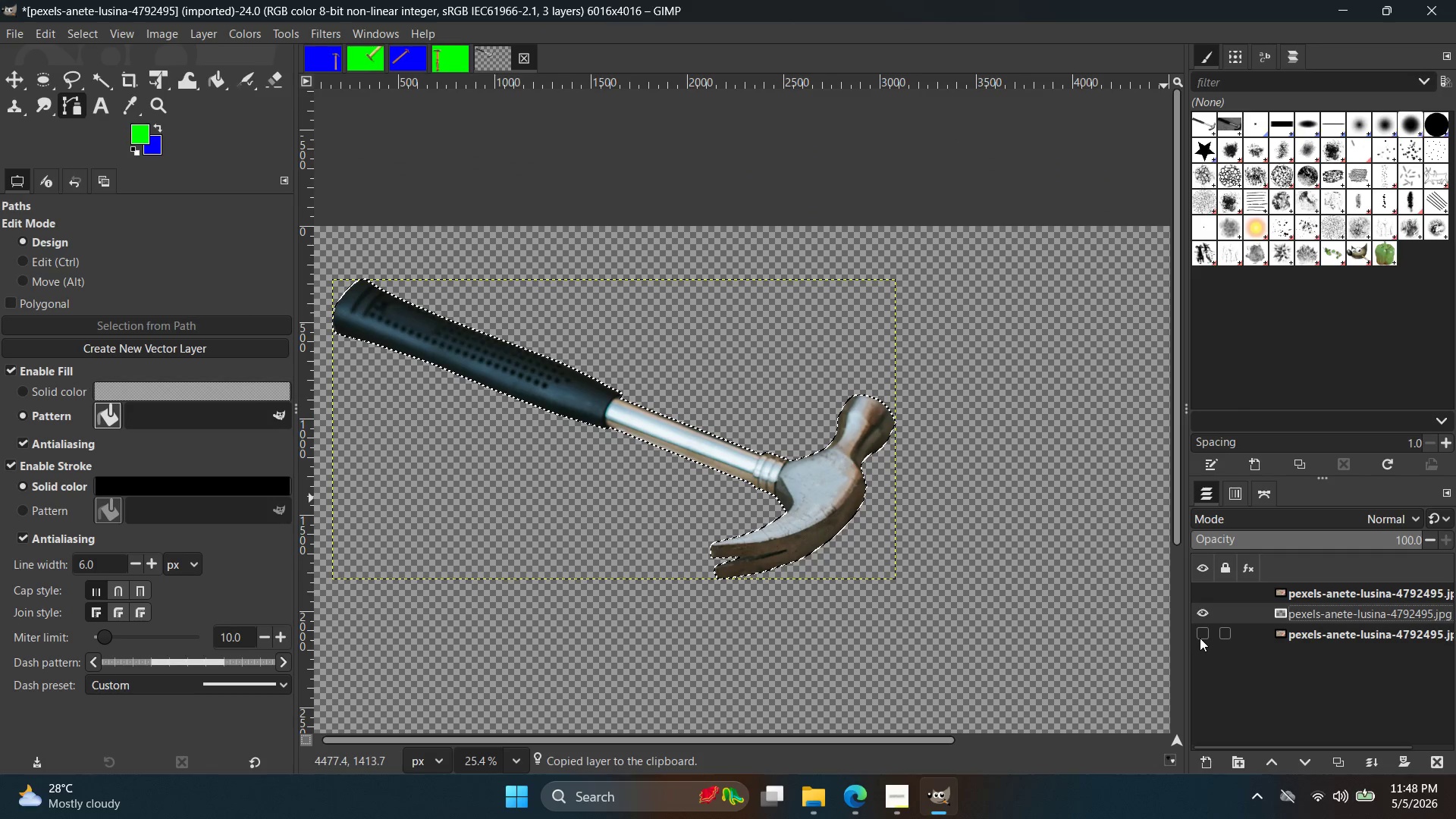 
triple_click([1200, 638])
 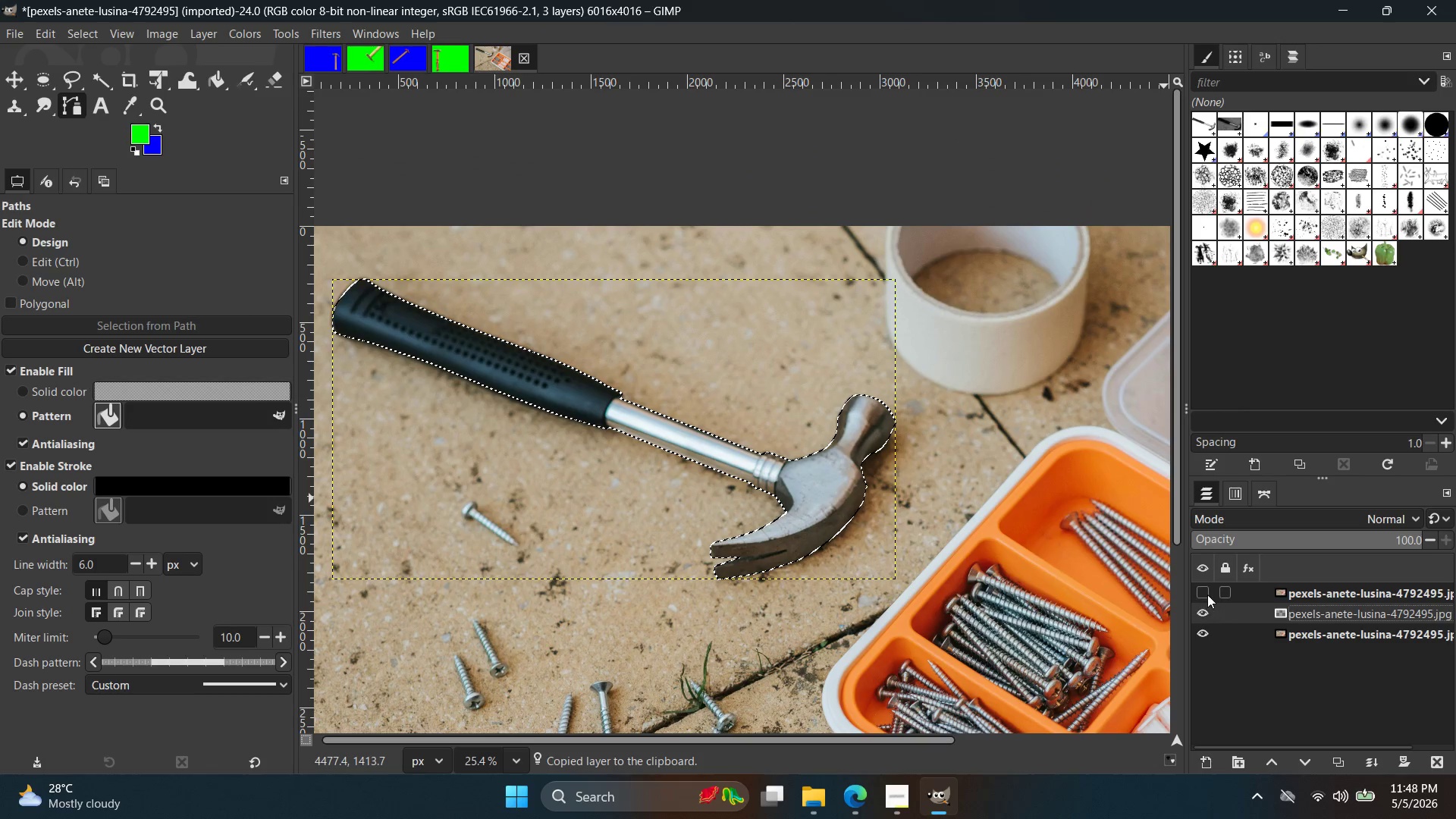 
left_click([1207, 594])
 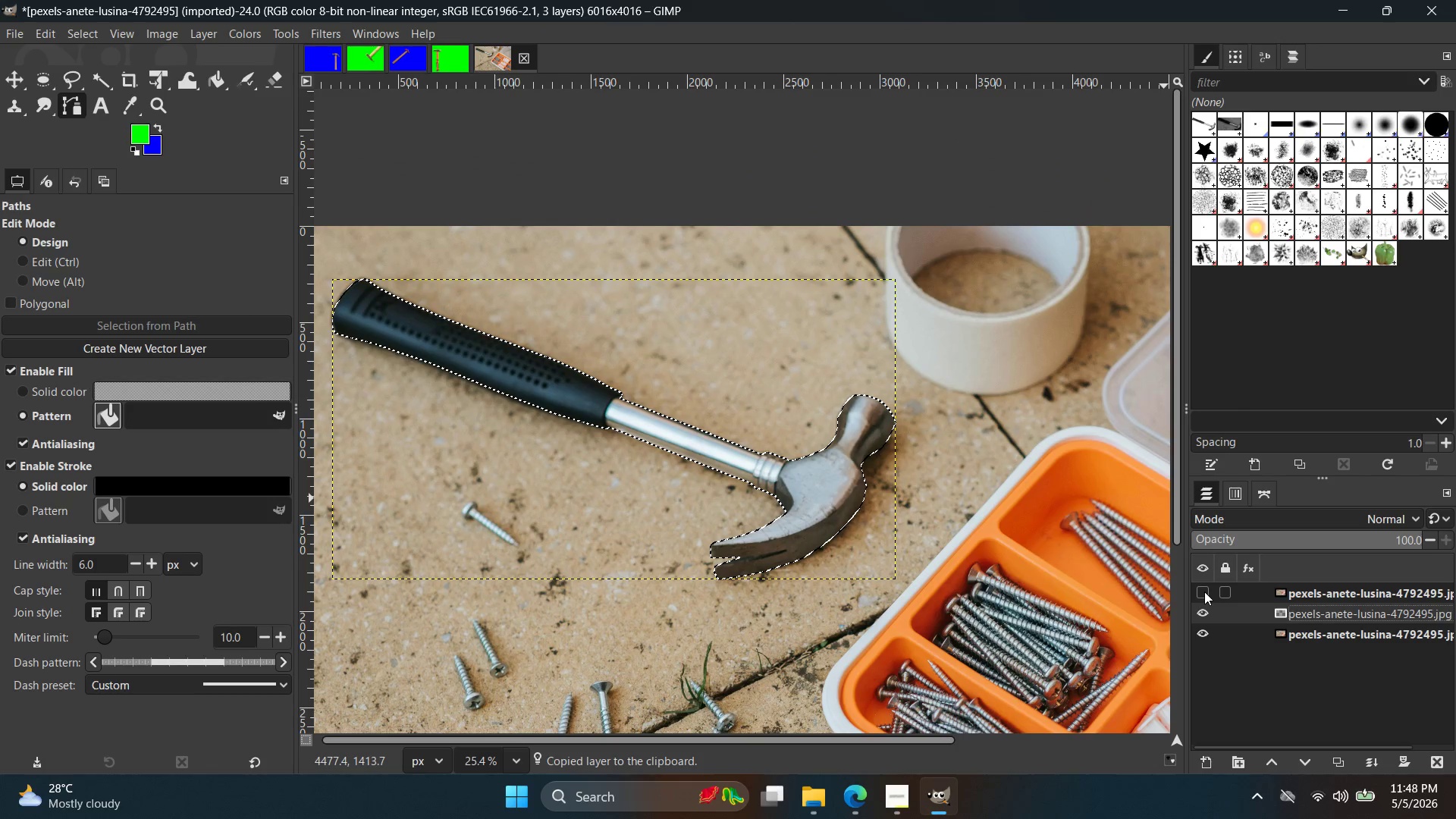 
double_click([1204, 592])
 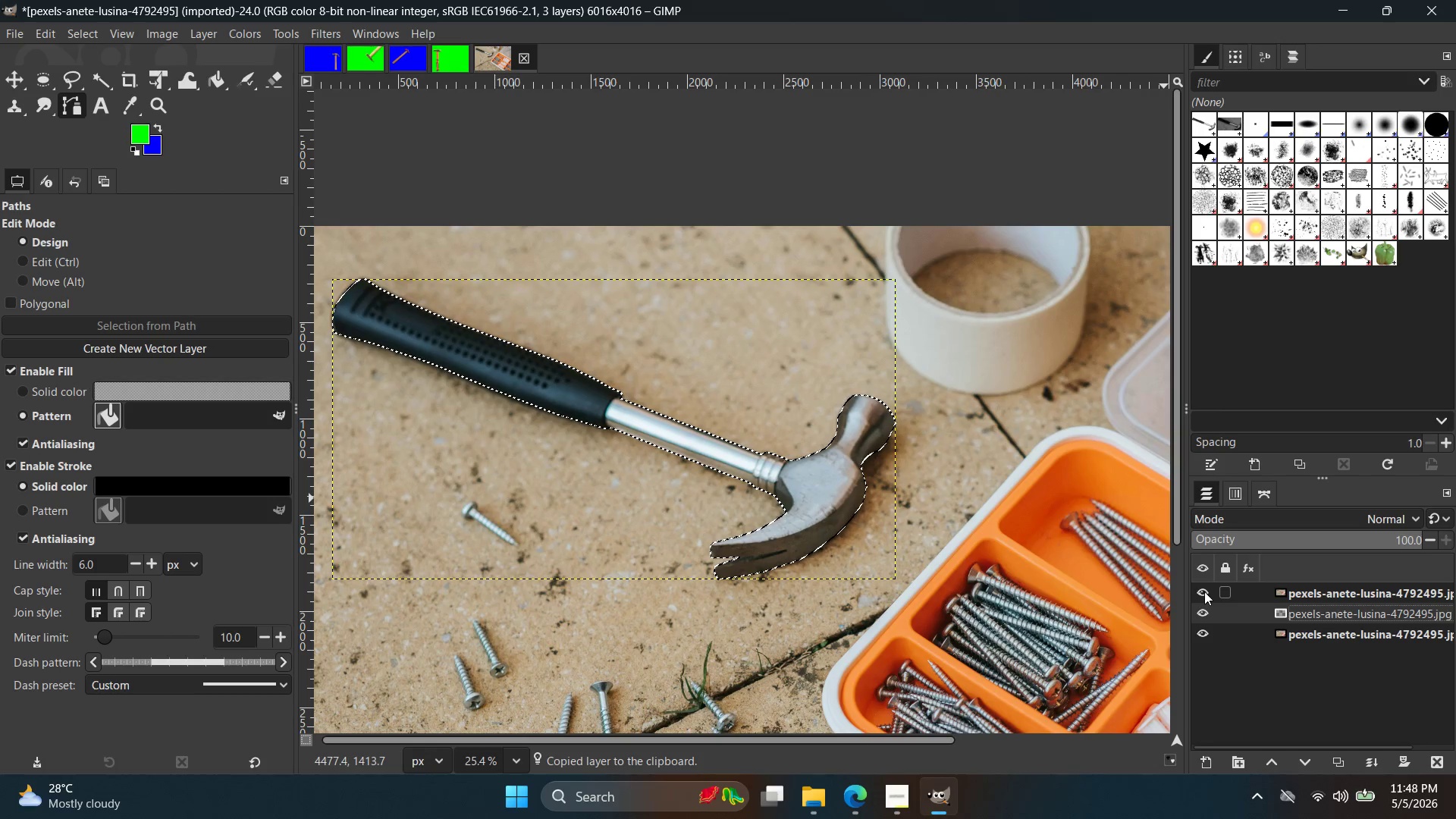 
left_click([1204, 592])
 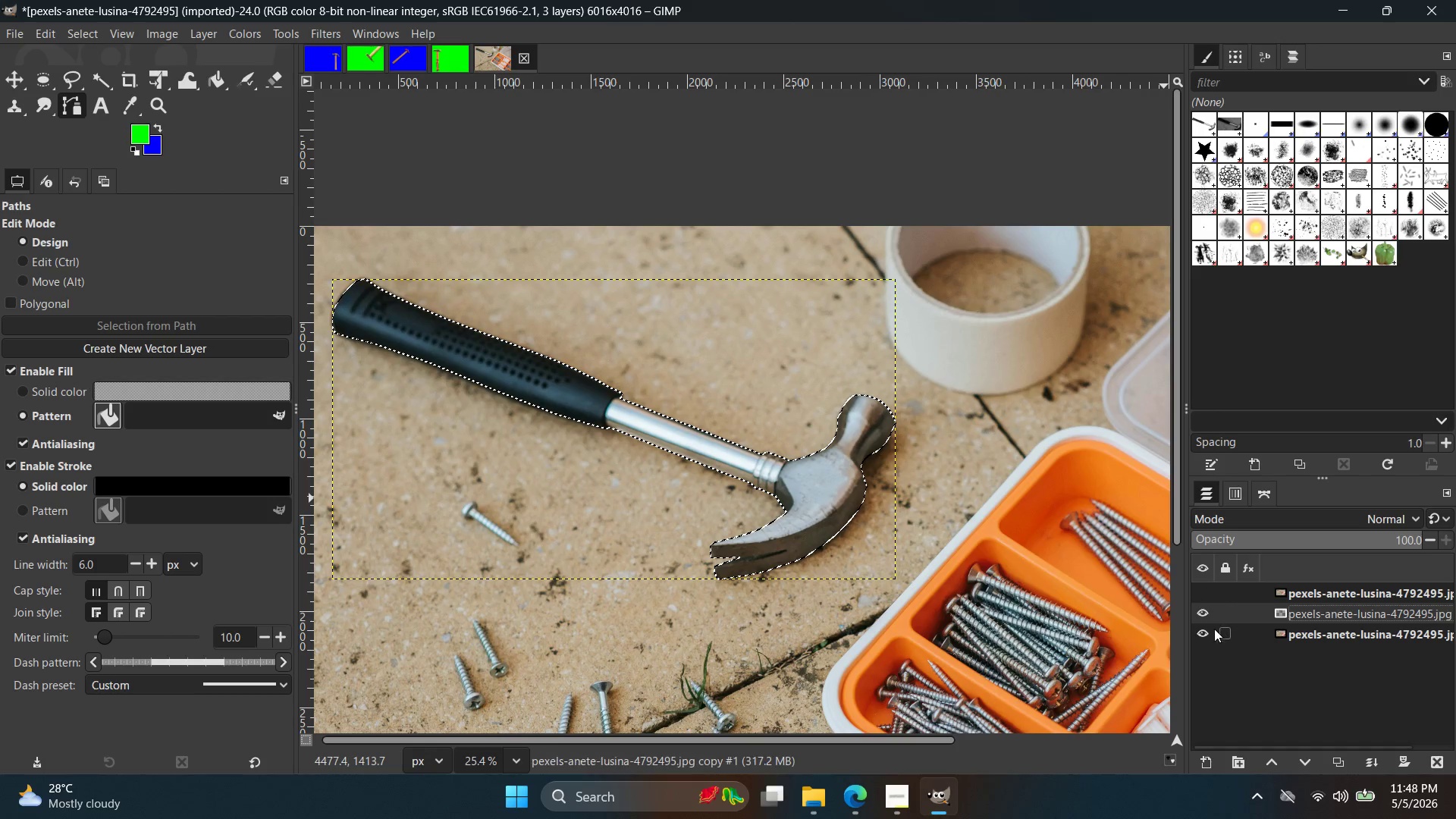 
left_click([1207, 637])
 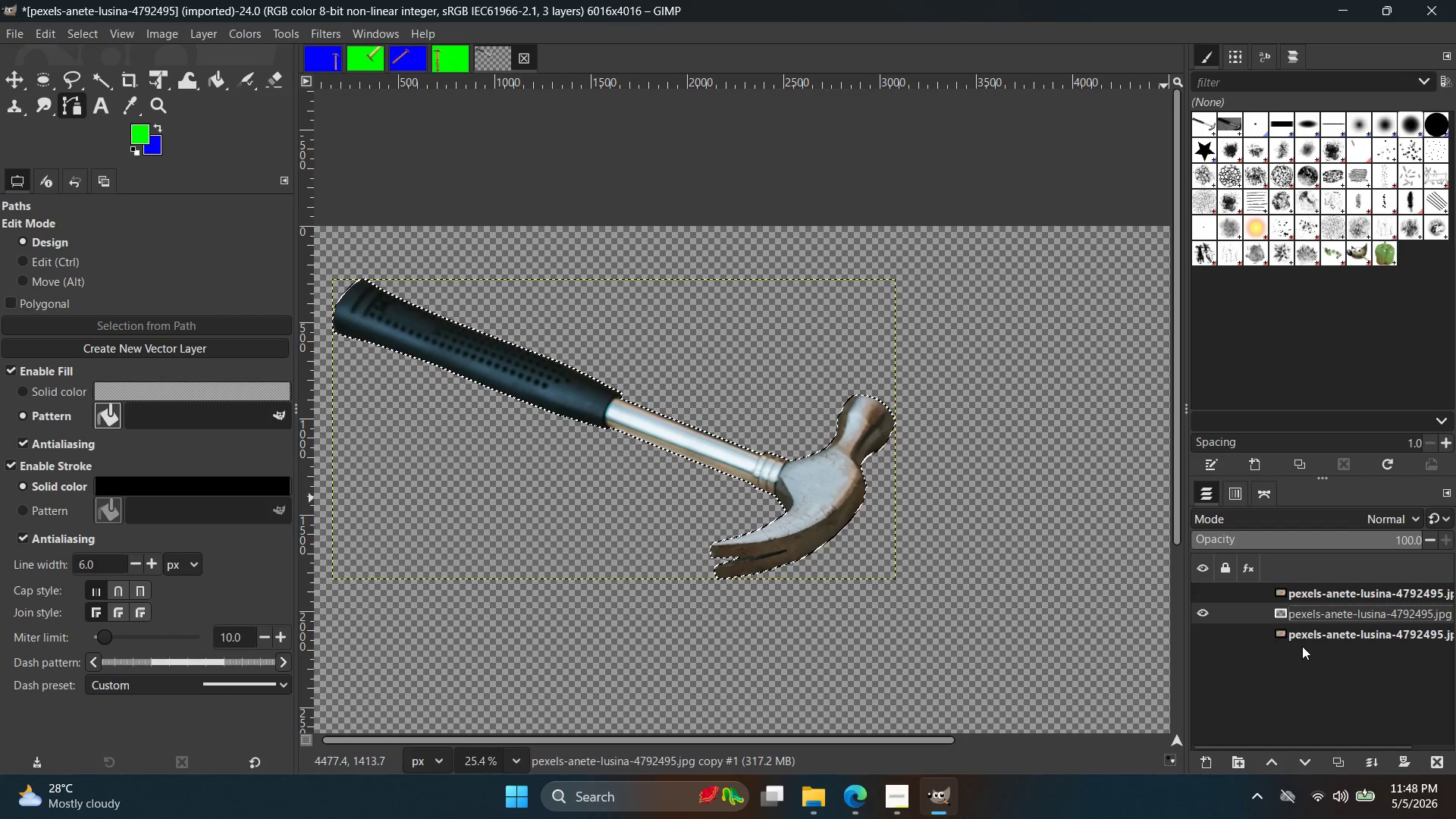 
key(Control+ControlLeft)
 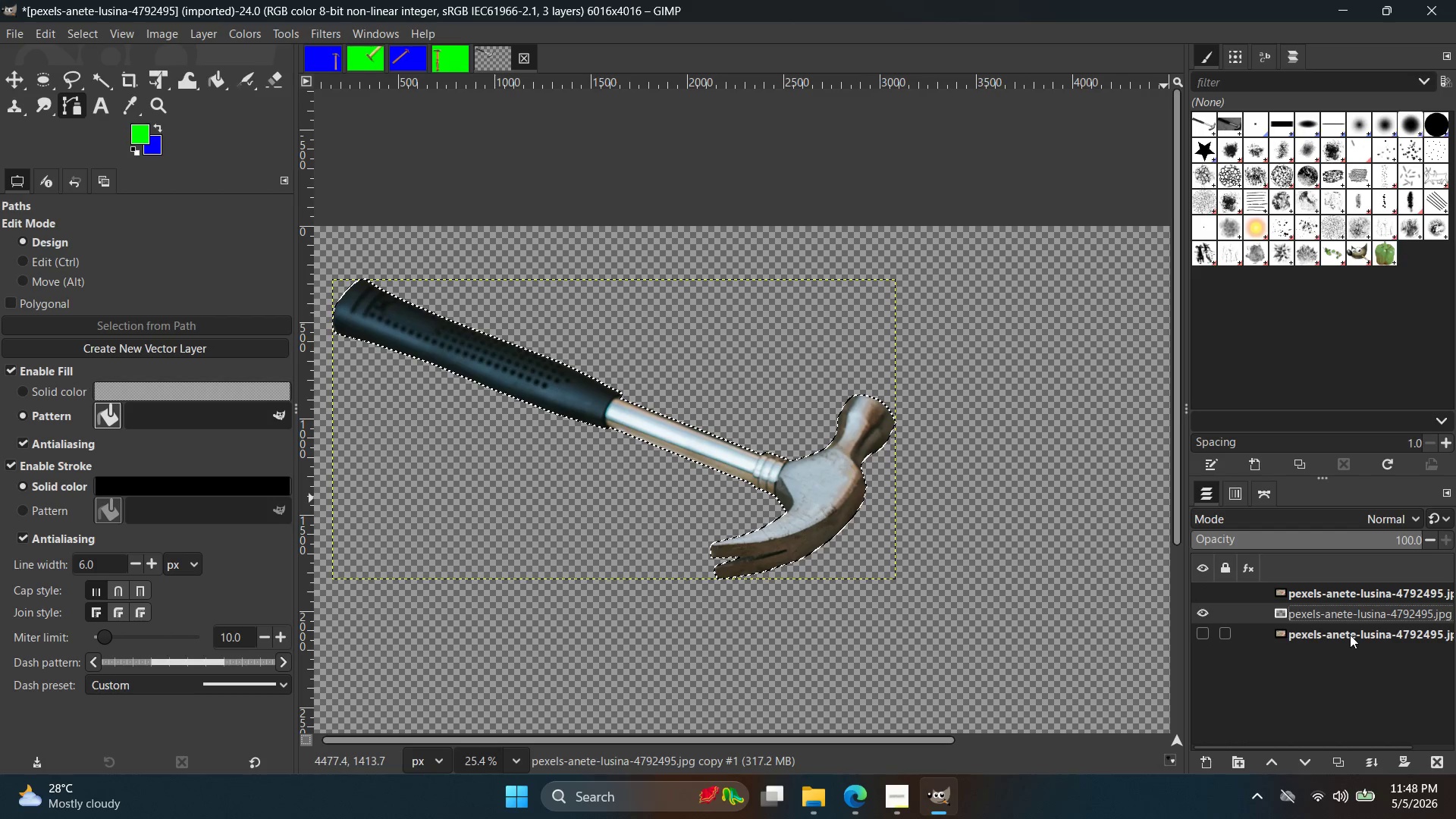 
left_click([1350, 635])
 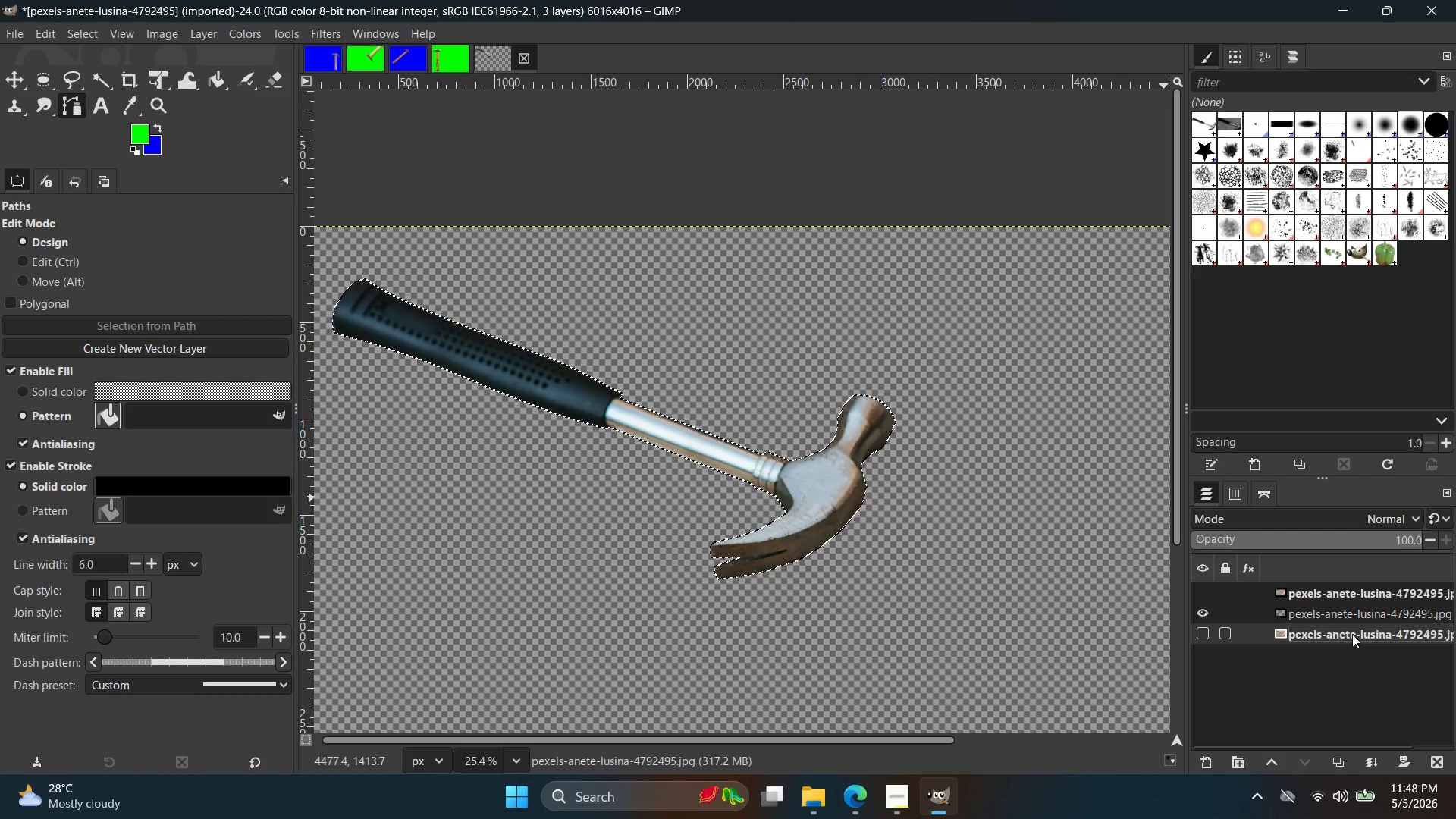 
key(Control+Shift+A)
 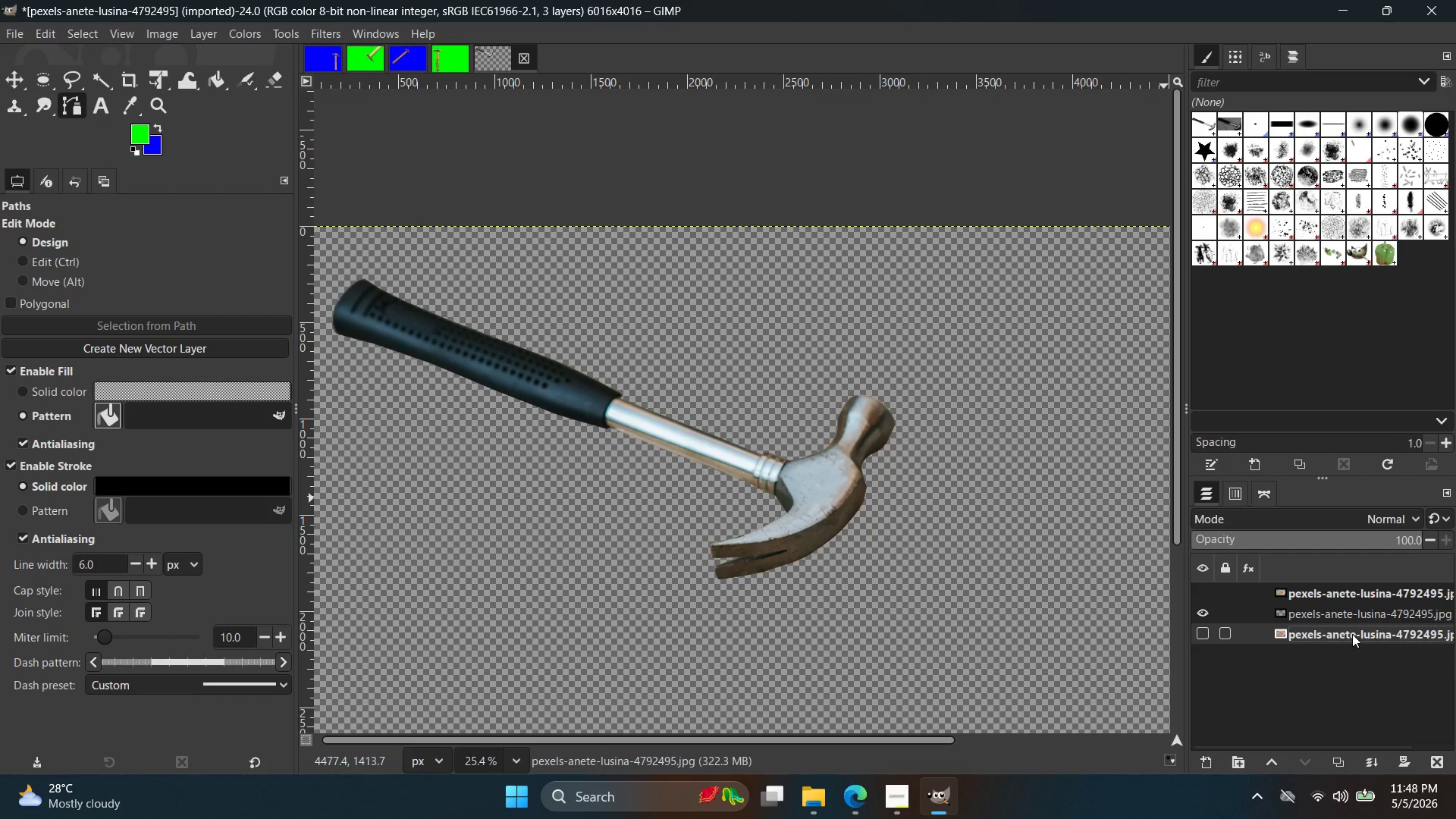 
key(Control+ControlLeft)
 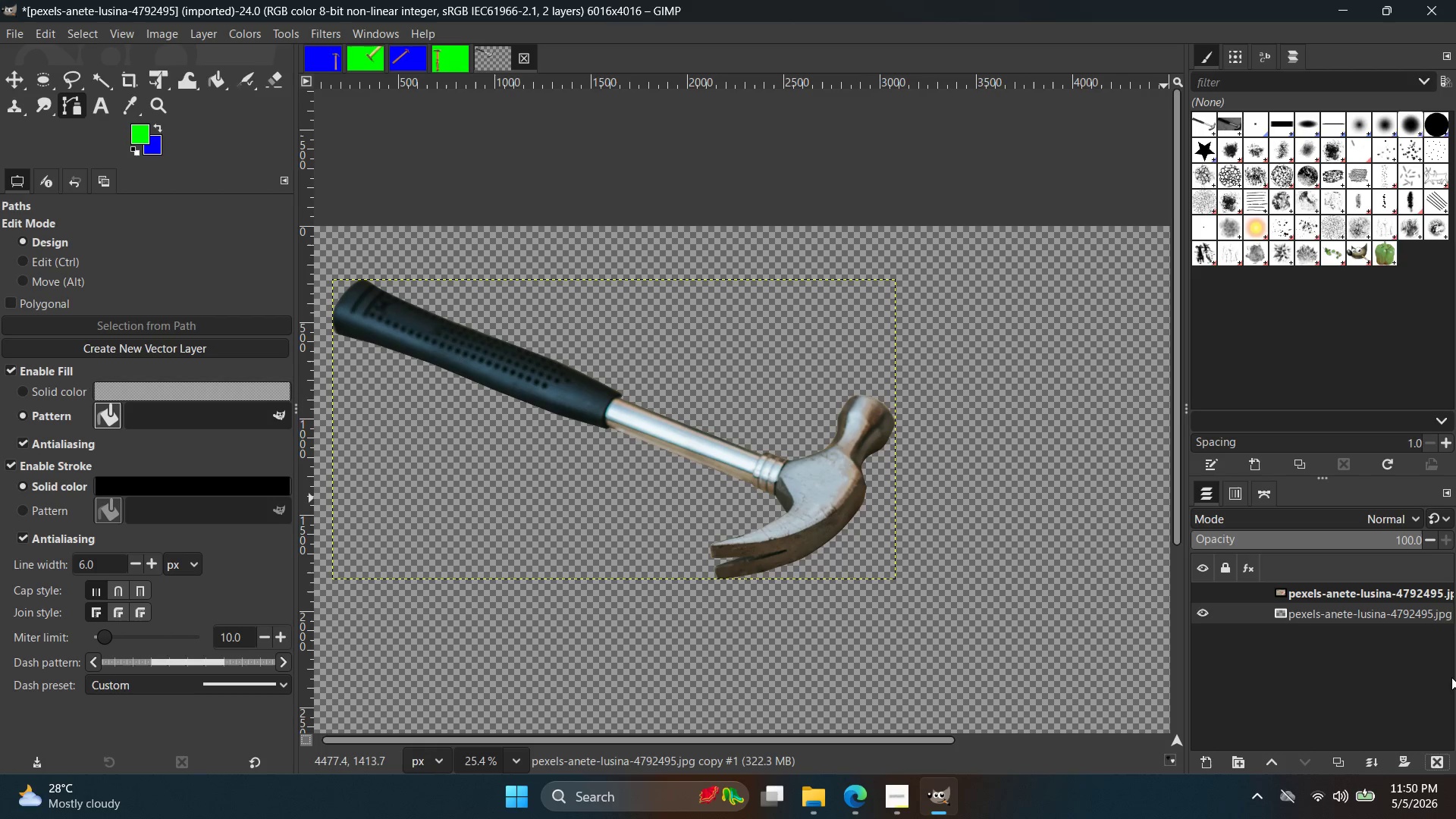 
wait(146.23)
 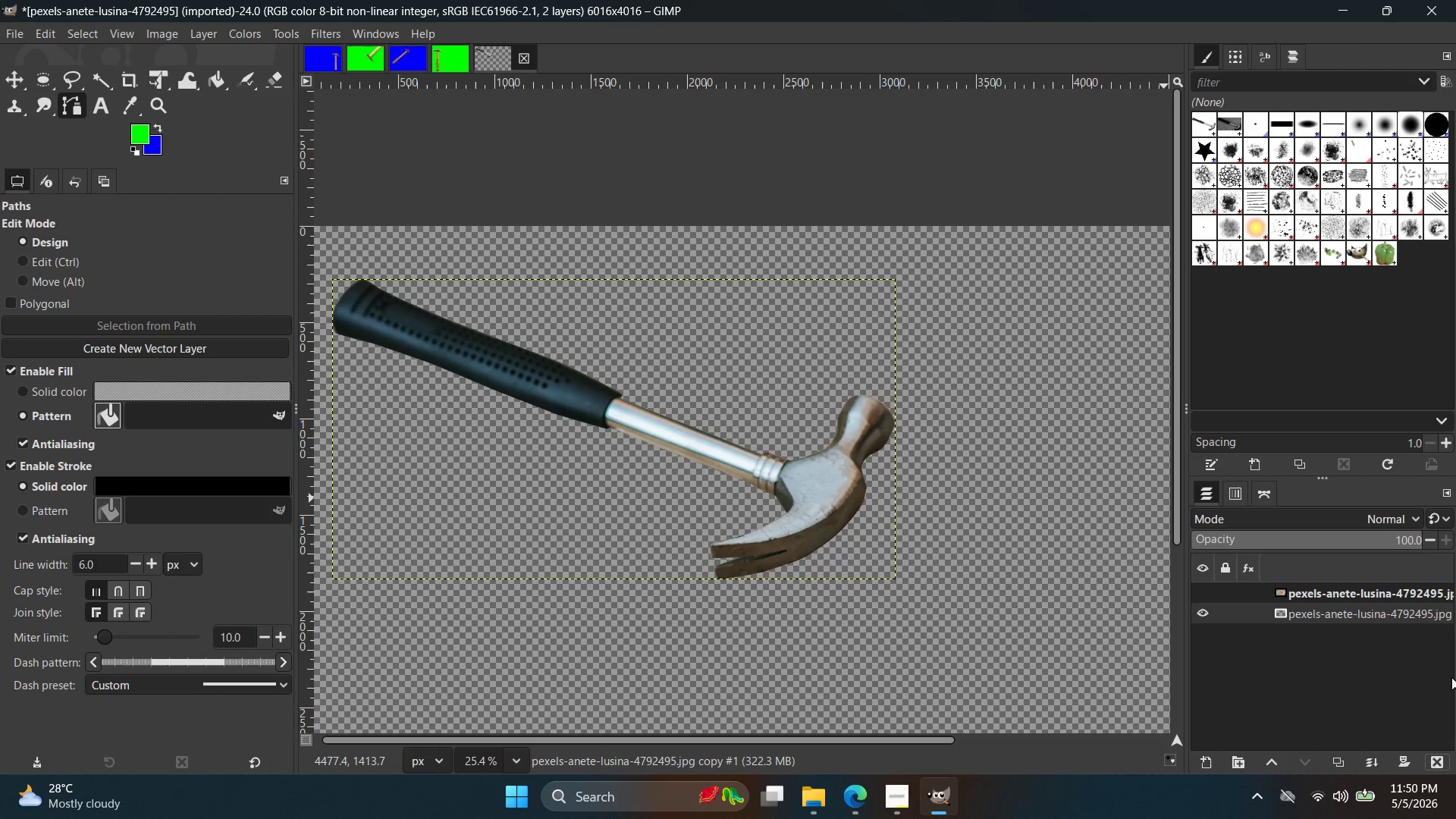 
left_click([1212, 768])
 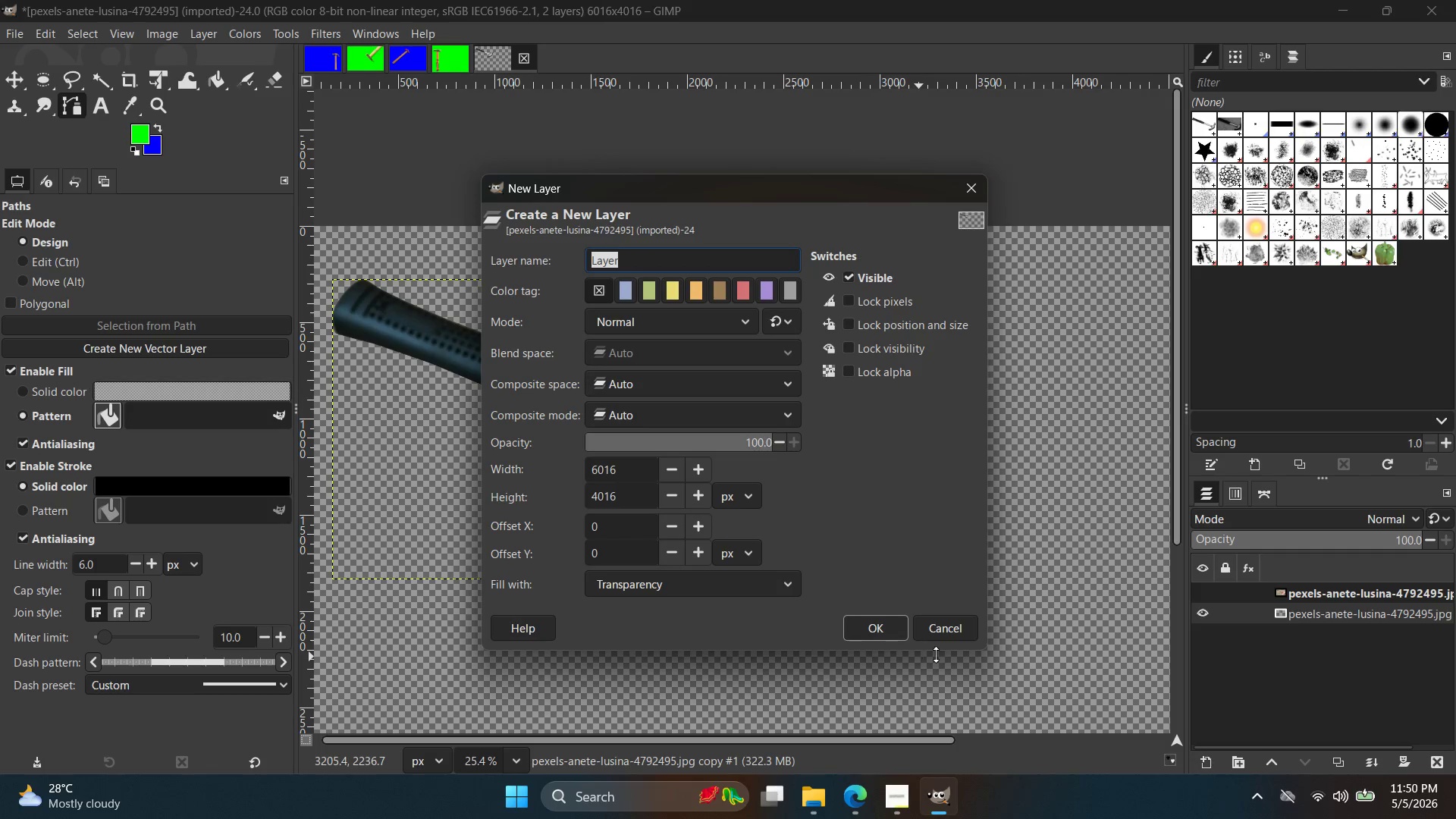 
left_click([849, 632])
 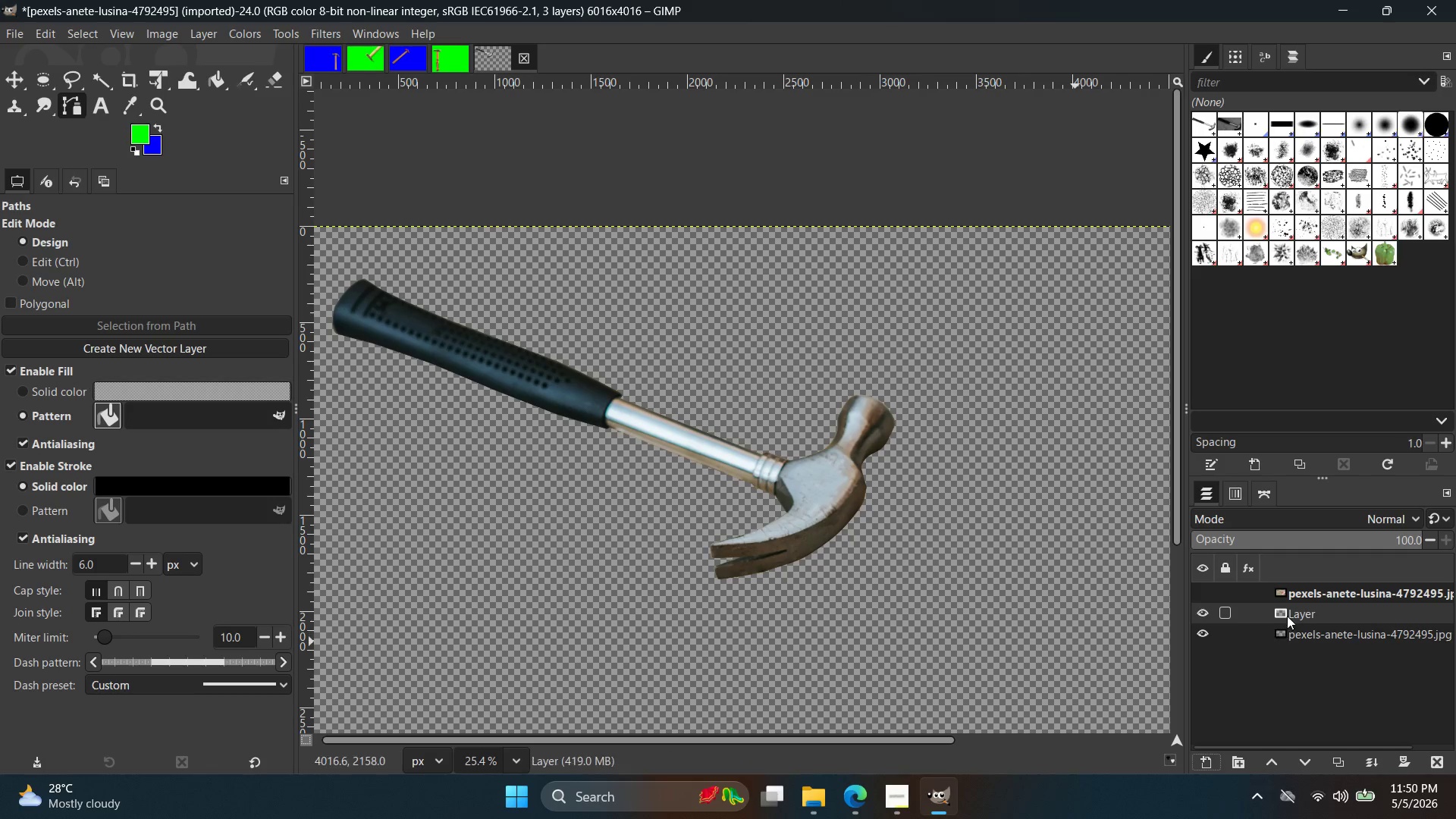 
left_click_drag(start_coordinate=[1294, 608], to_coordinate=[1302, 637])
 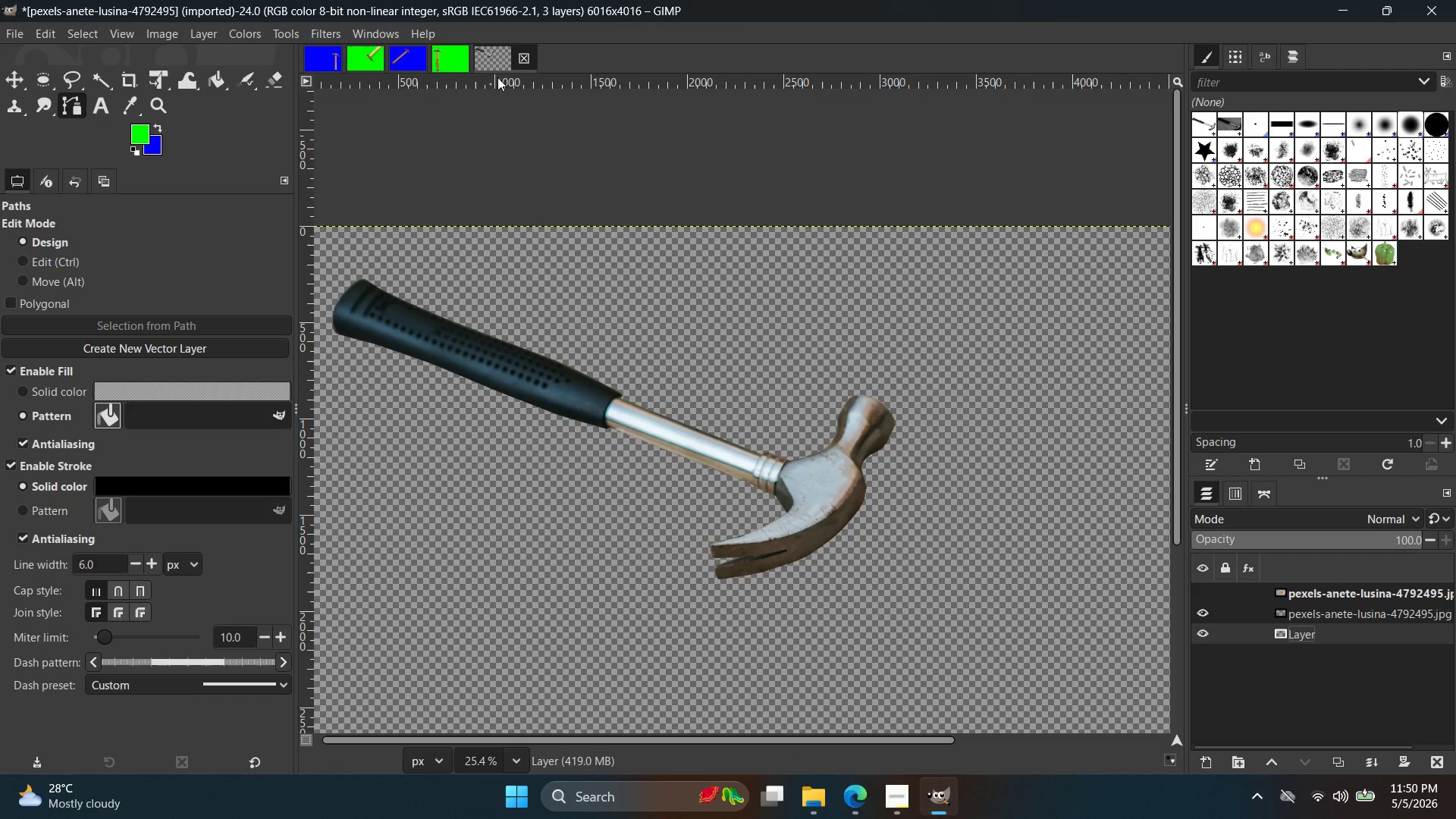 
wait(6.27)
 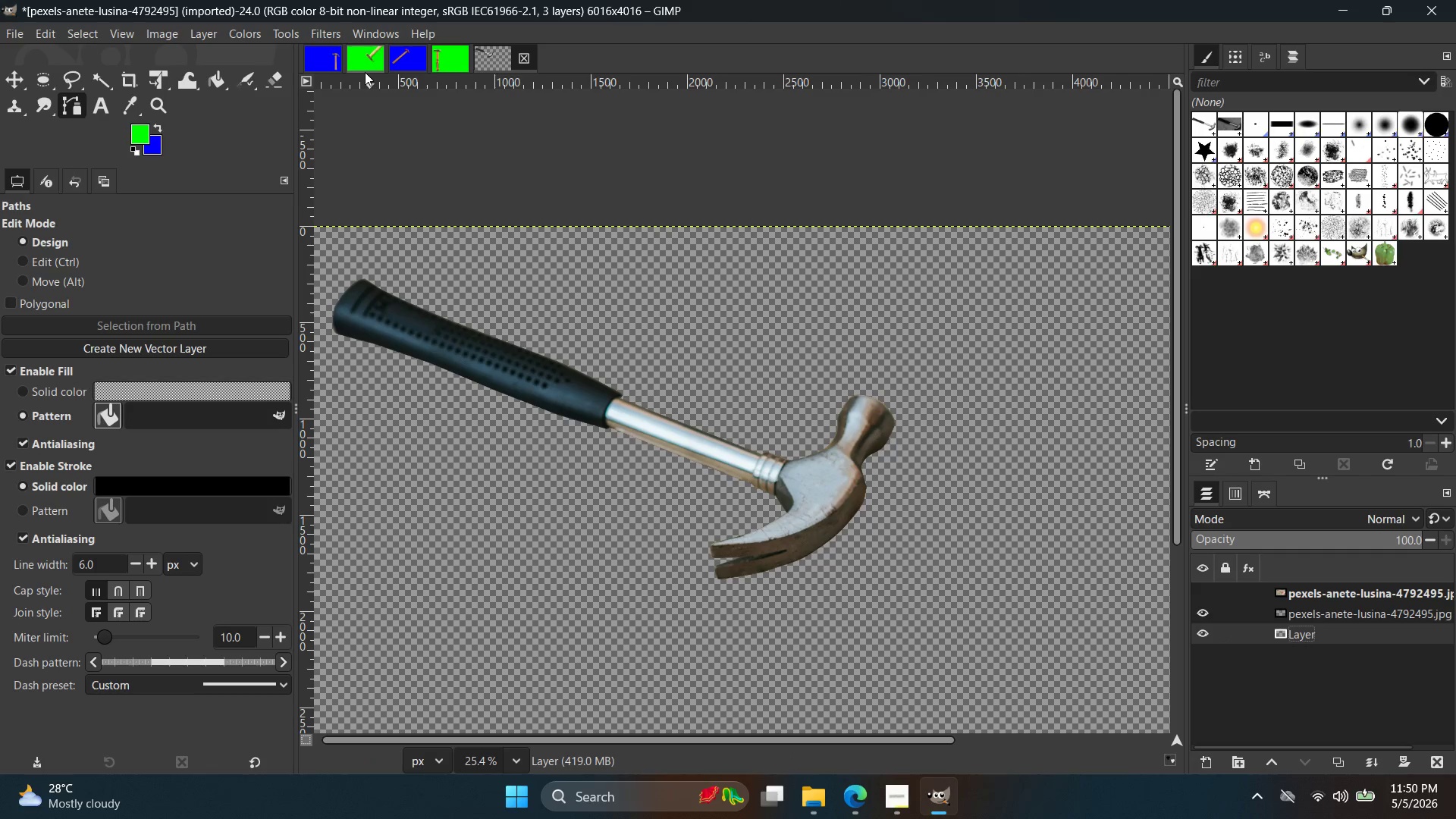 
key(X)
 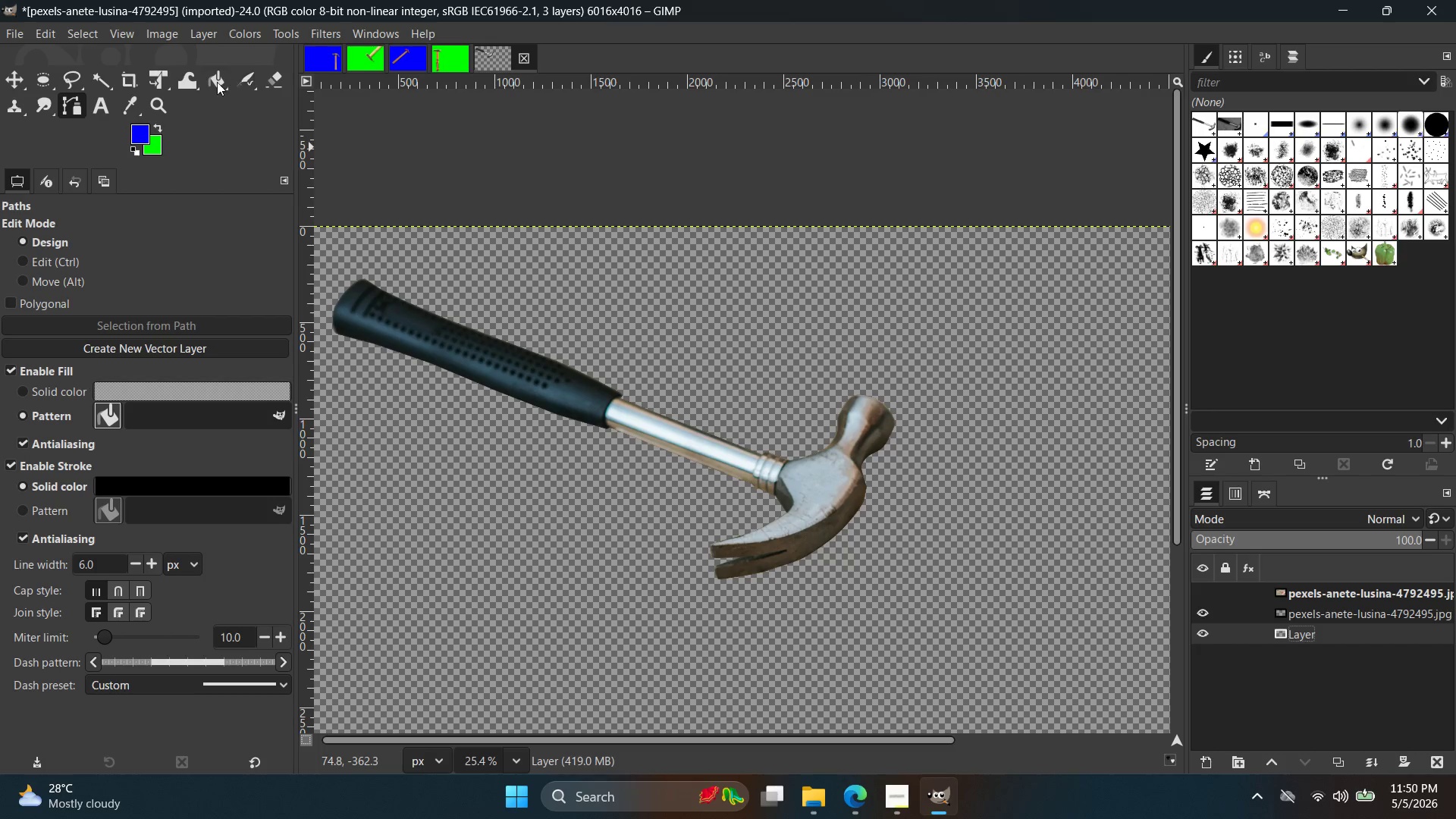 
double_click([629, 260])
 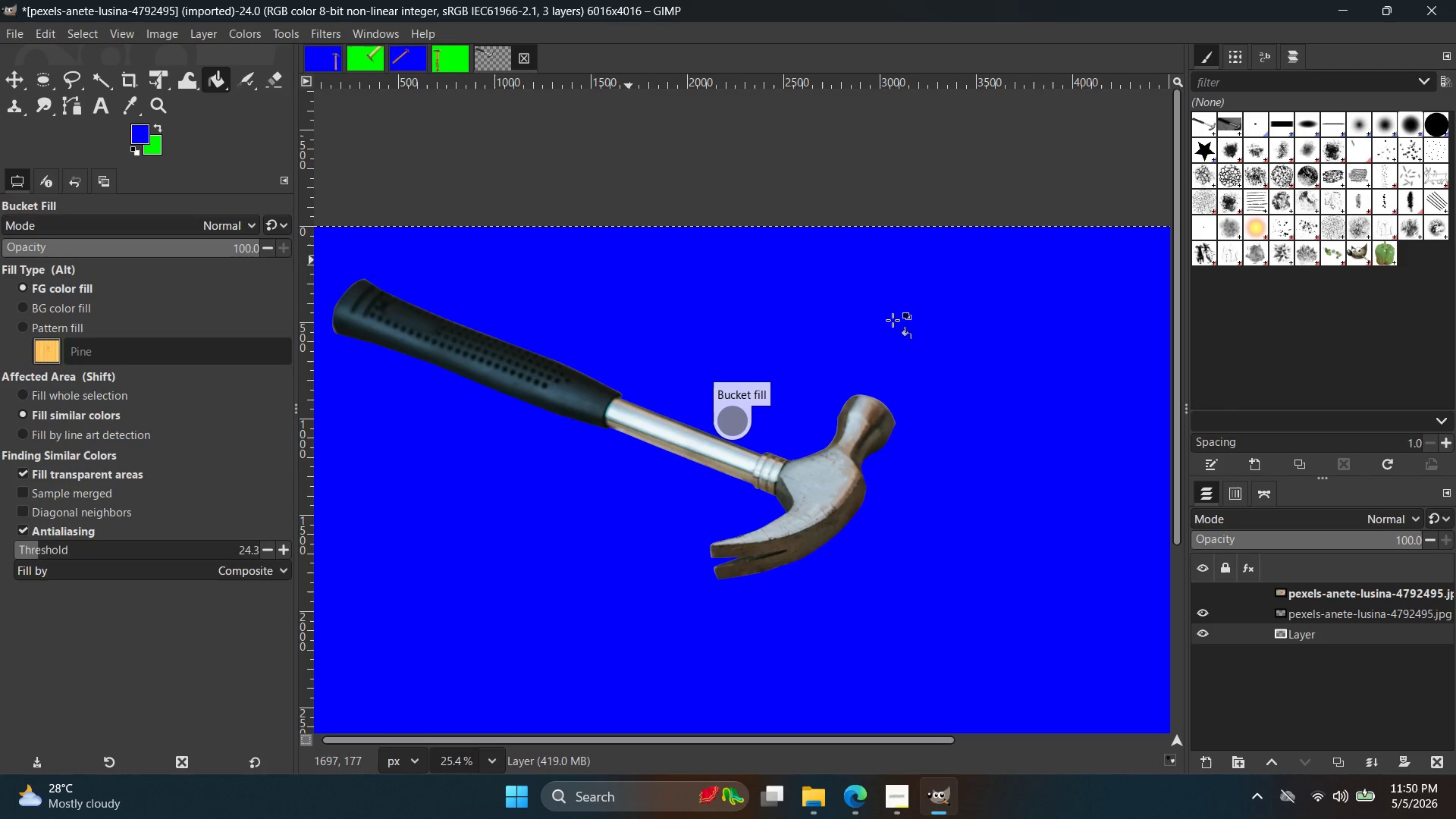 
hold_key(key=ControlLeft, duration=0.39)
scroll: coordinate [1062, 388], scroll_direction: down, amount: 4.0
 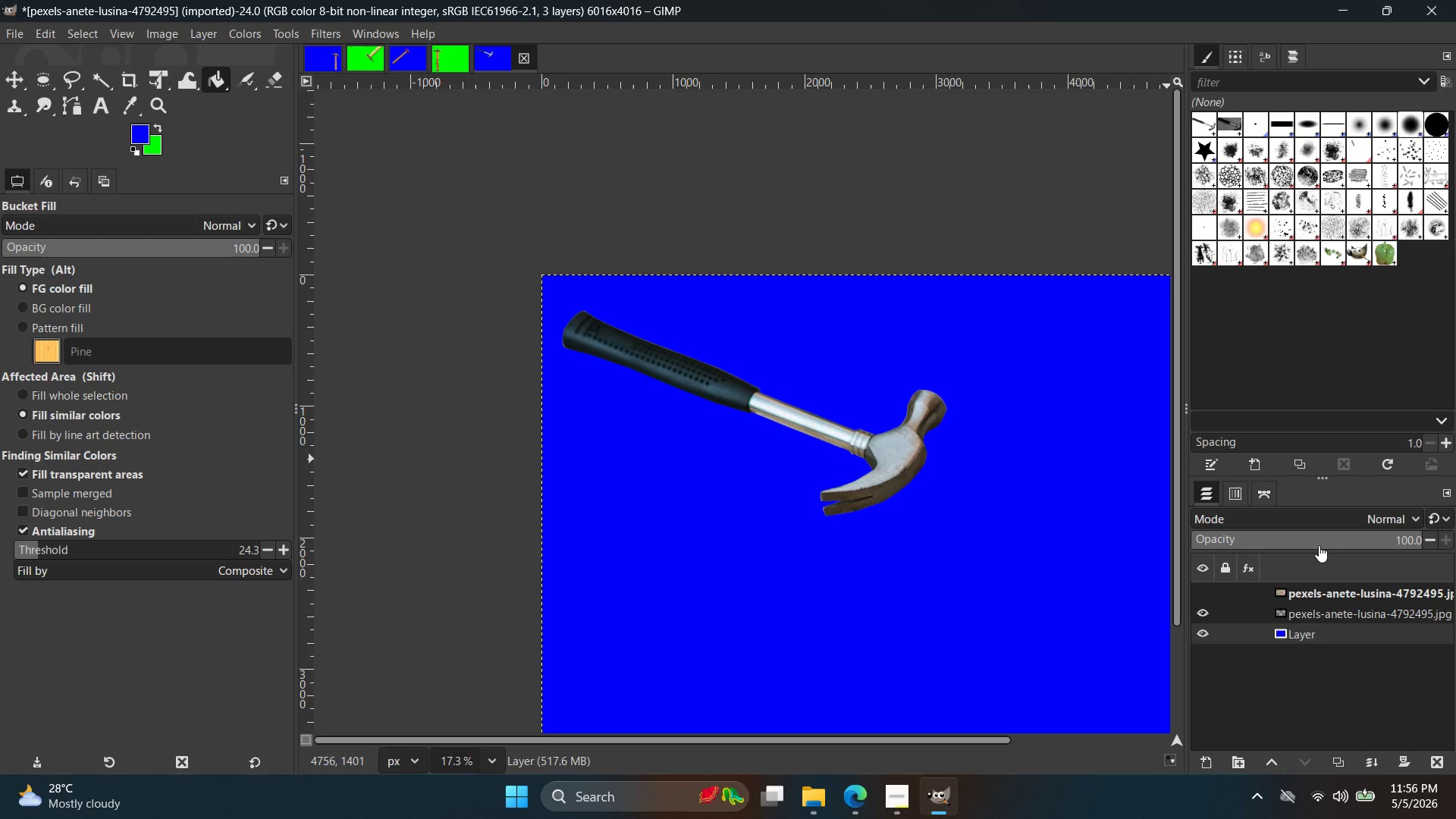 
wait(339.03)
 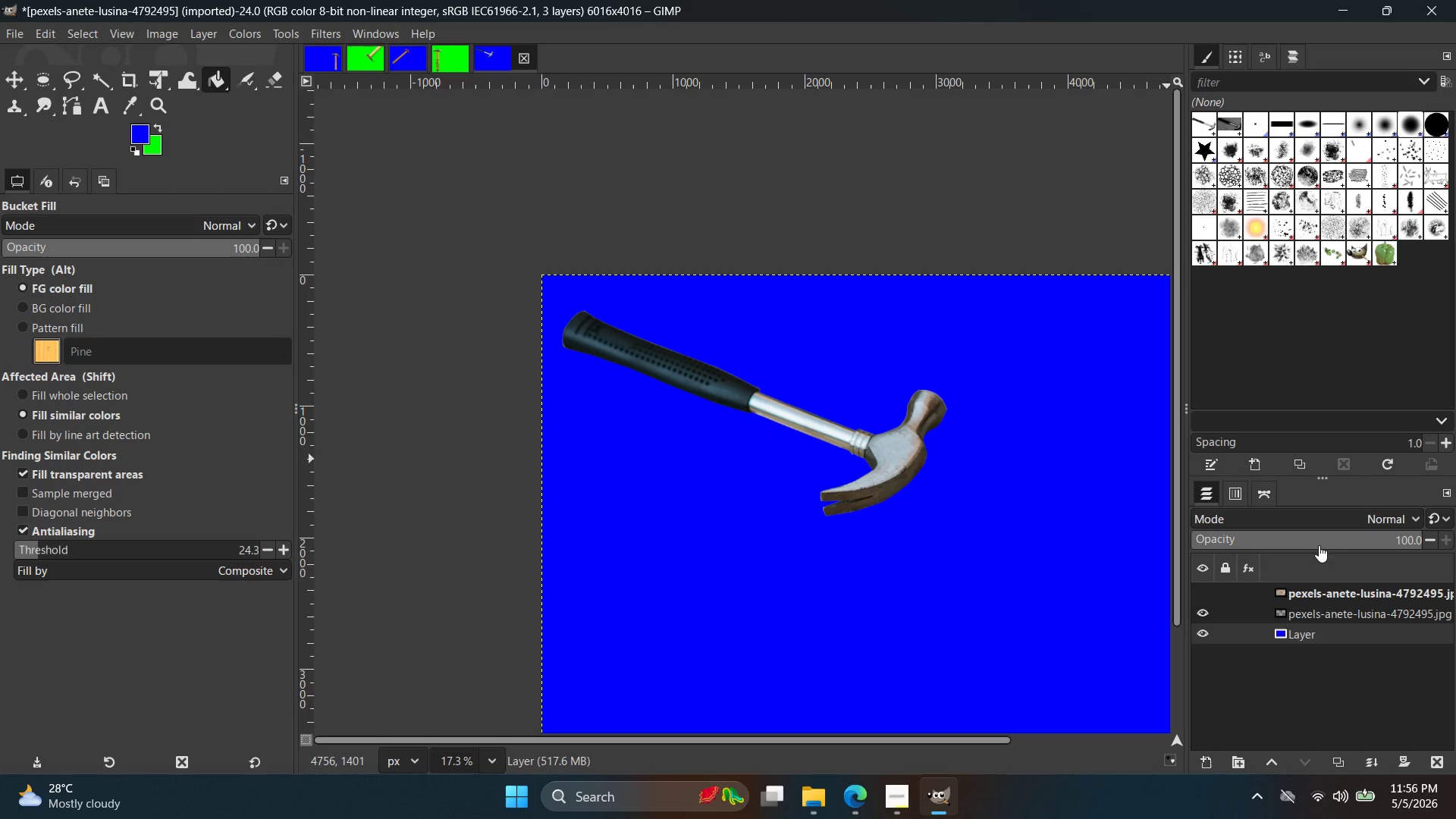 
left_click([1356, 621])
 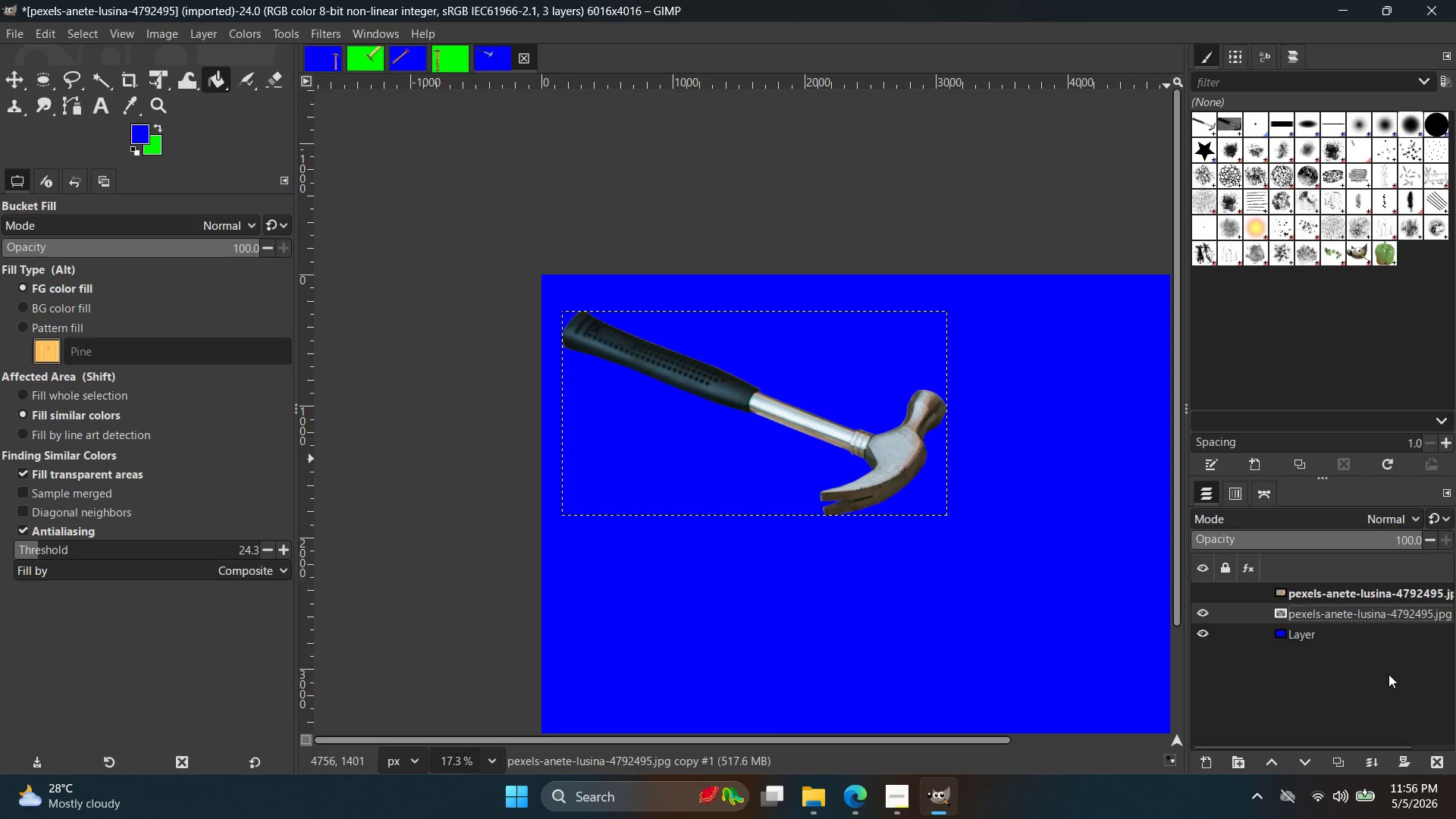 
key(Control+C)
 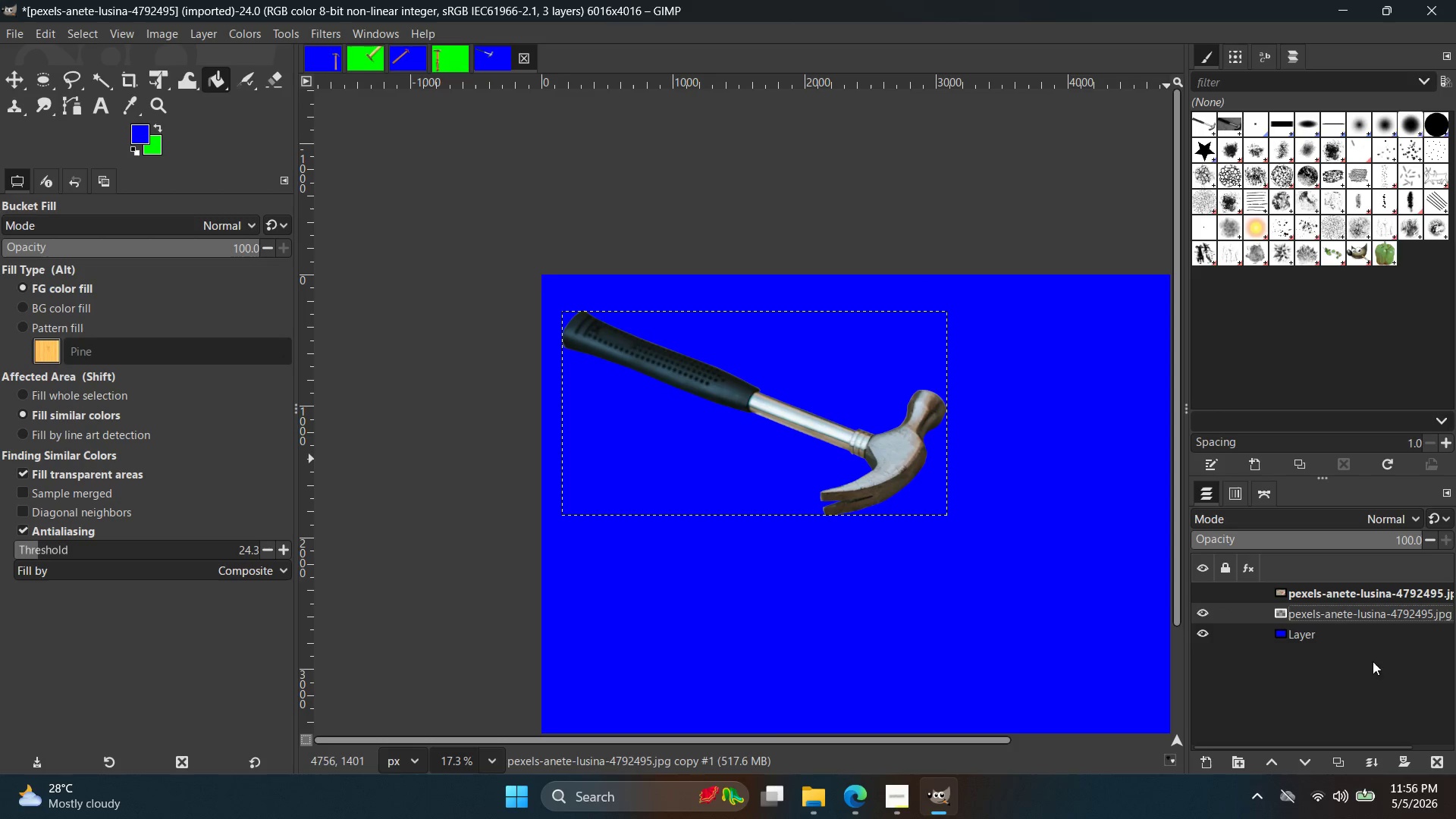 
key(Control+V)
 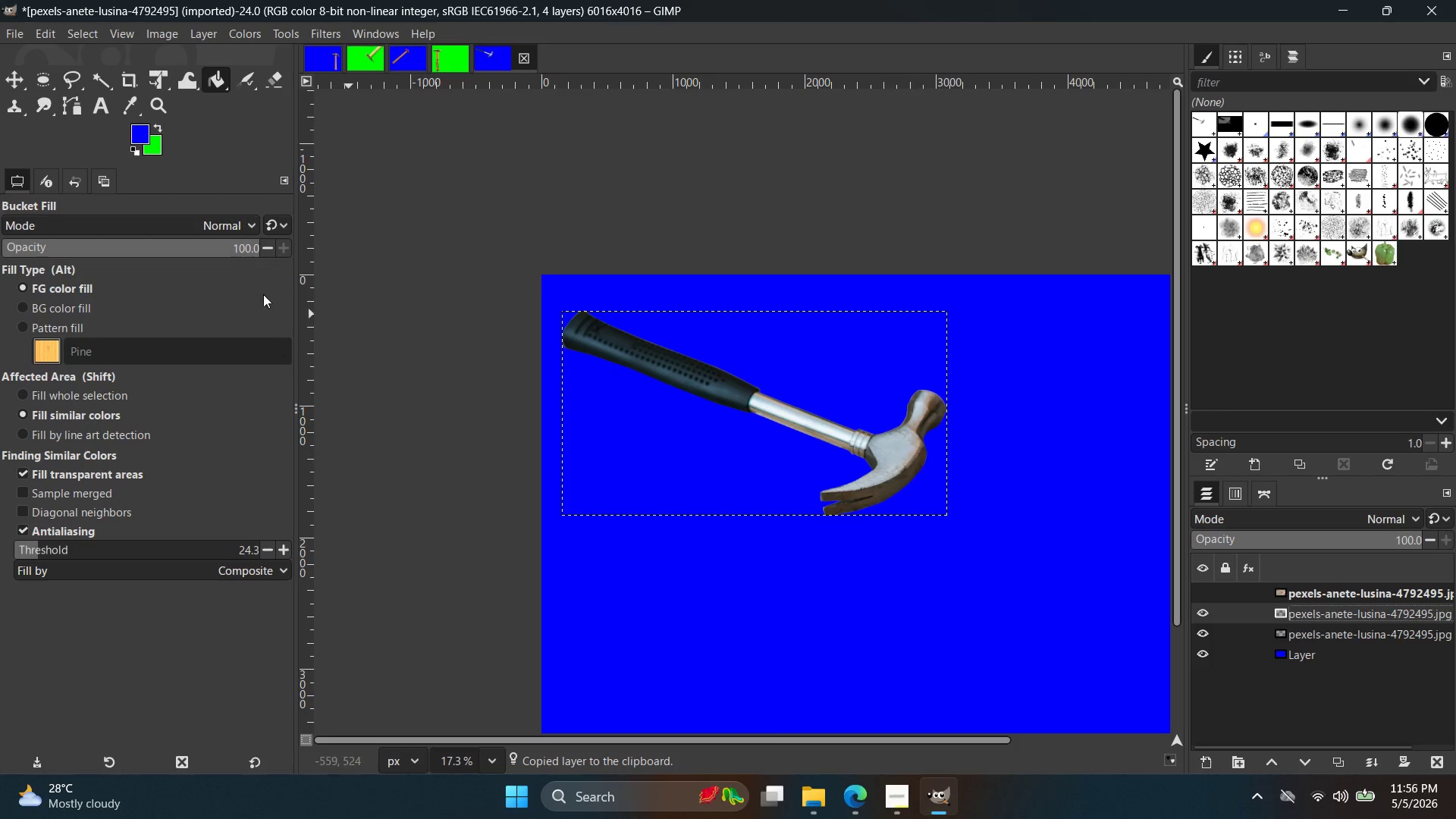 
left_click([11, 67])
 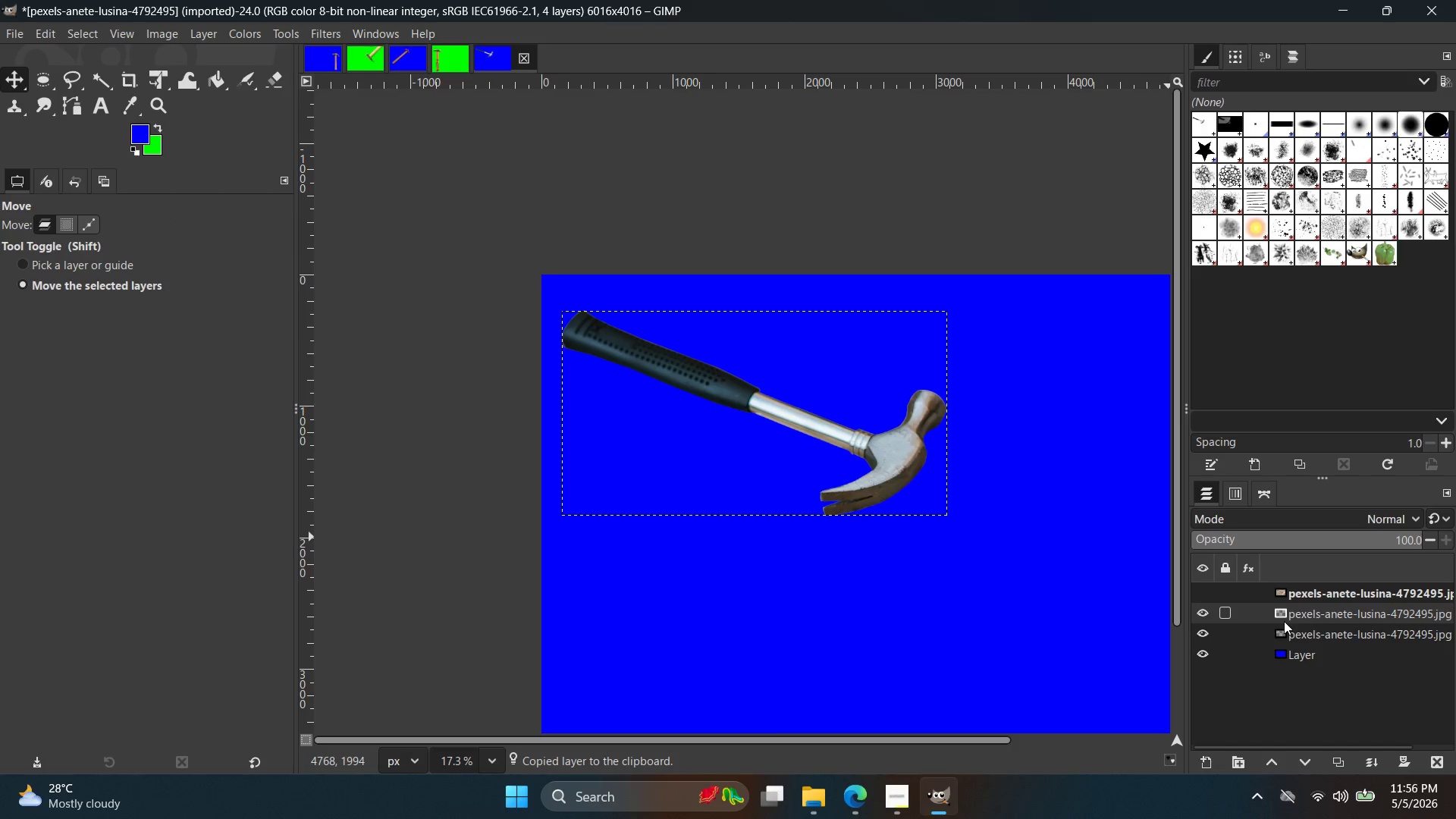 
left_click([1297, 634])
 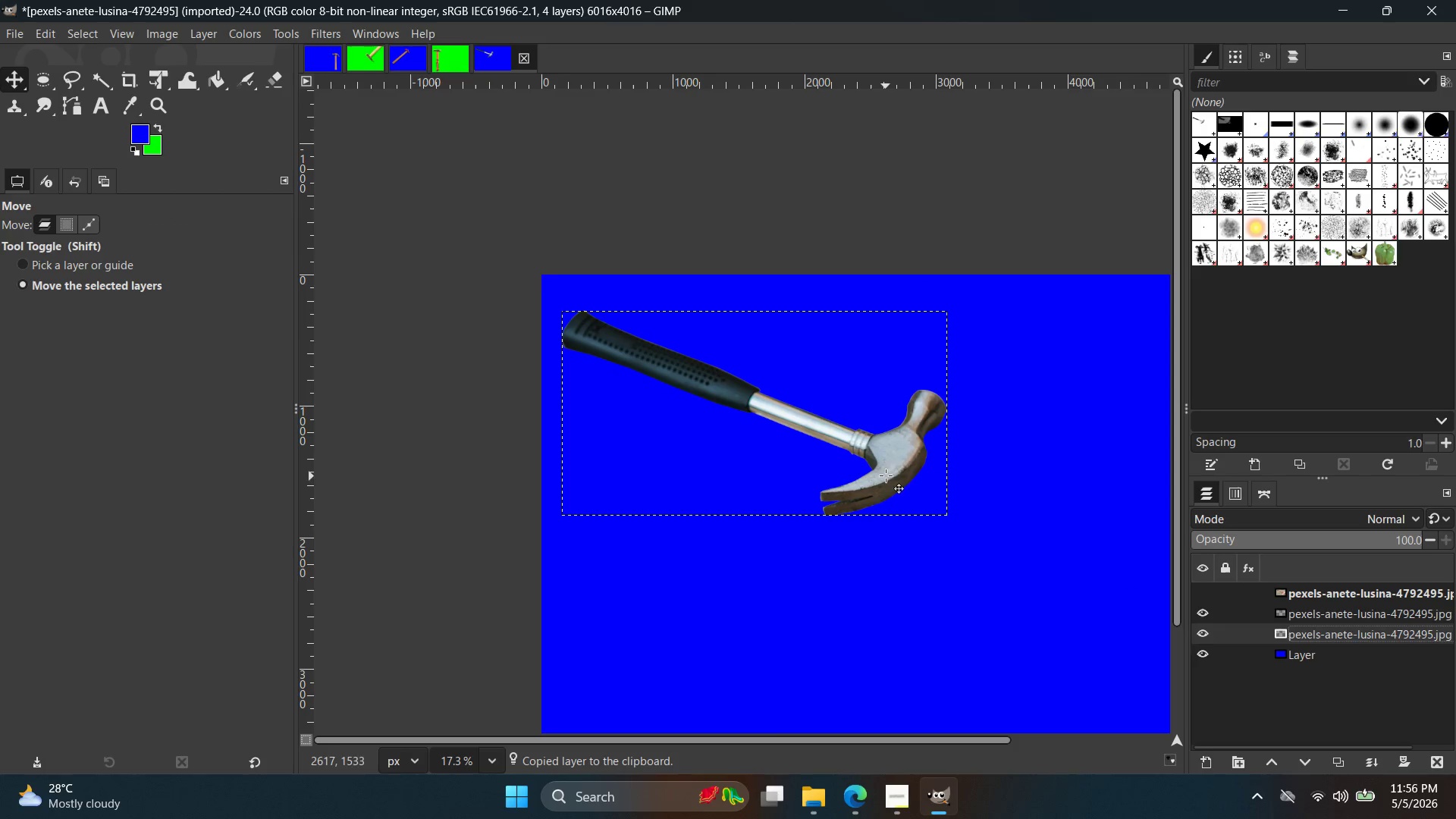 
left_click_drag(start_coordinate=[886, 467], to_coordinate=[878, 469])
 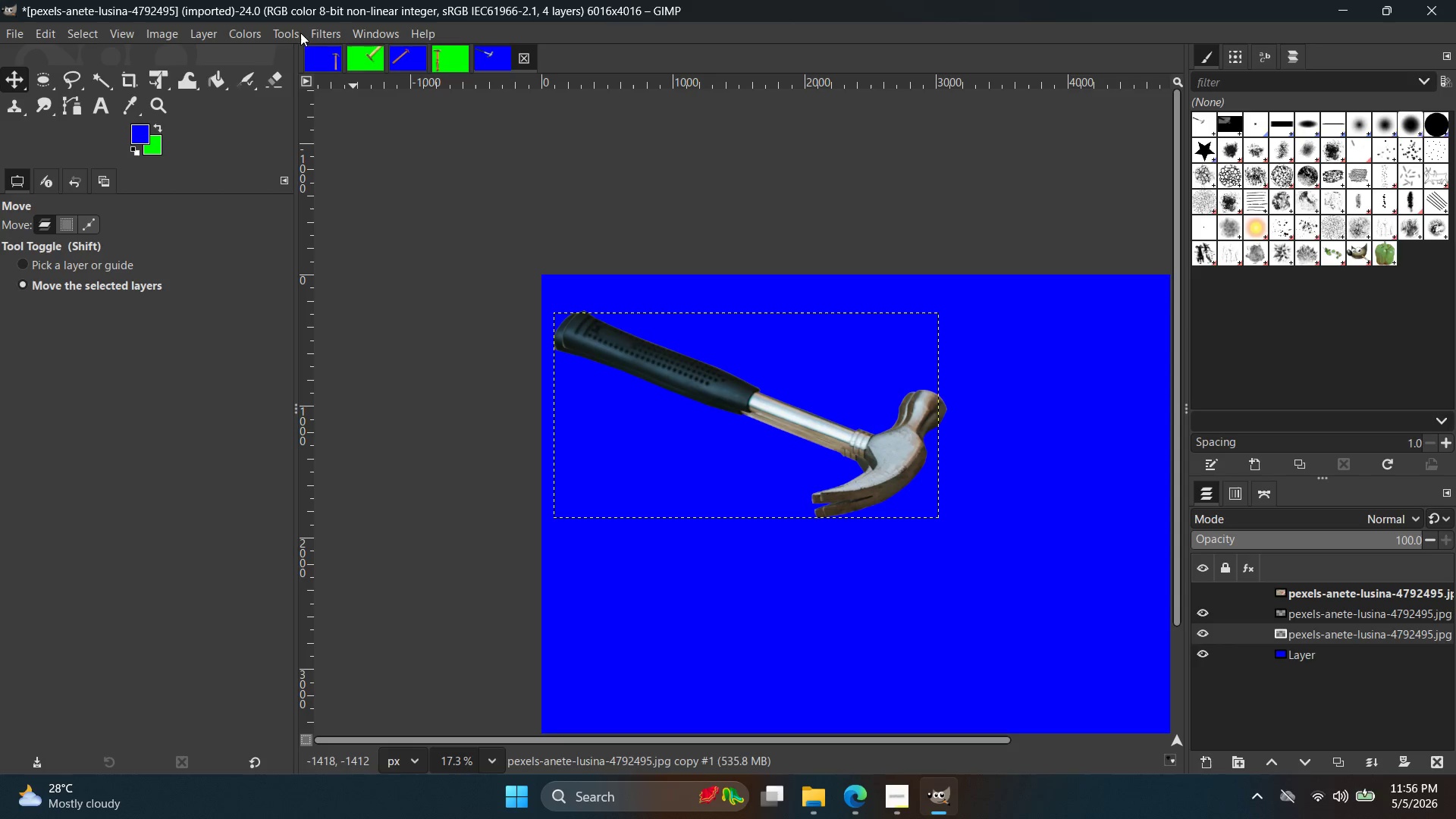 
left_click([239, 33])
 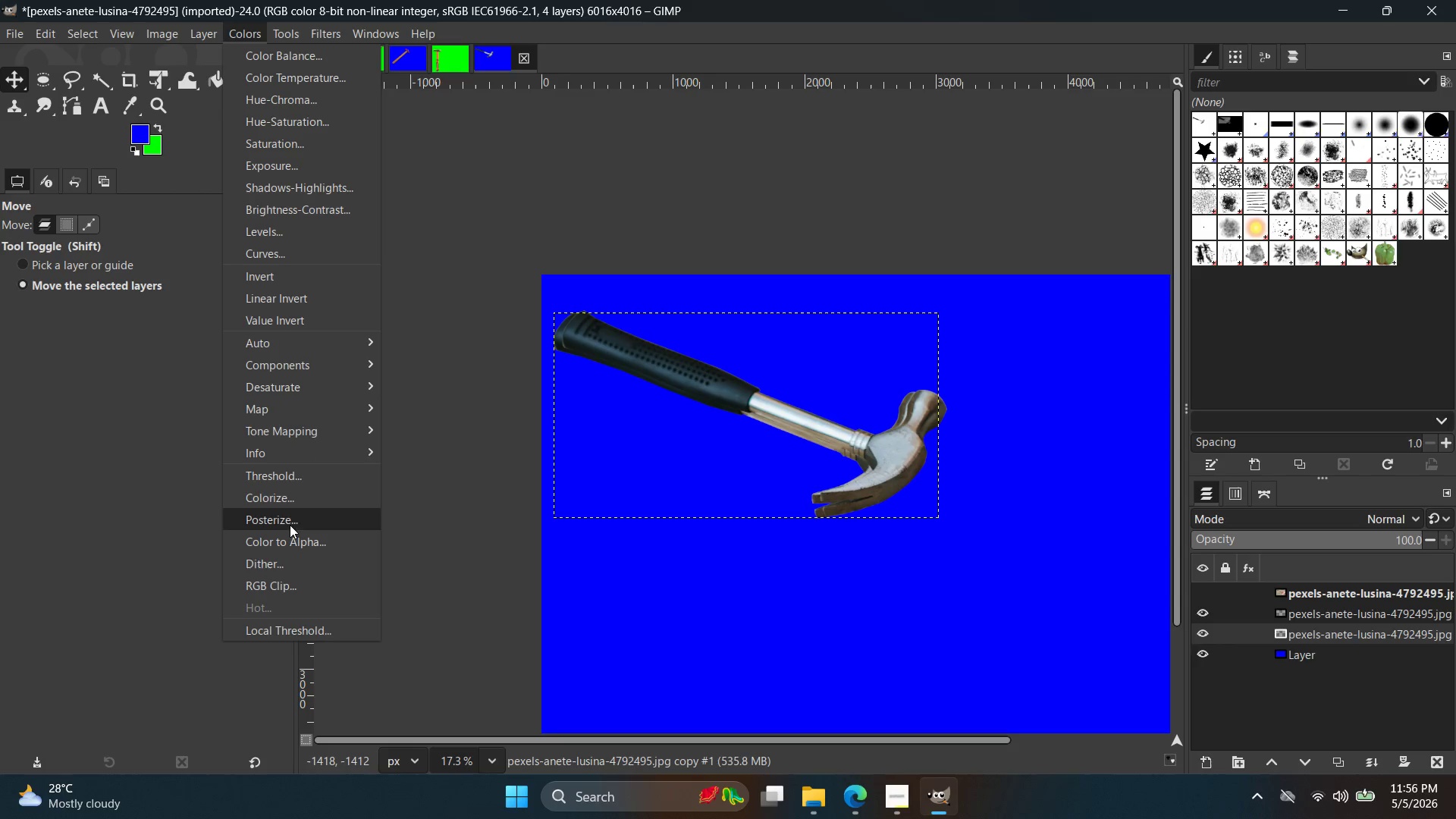 
left_click([284, 500])
 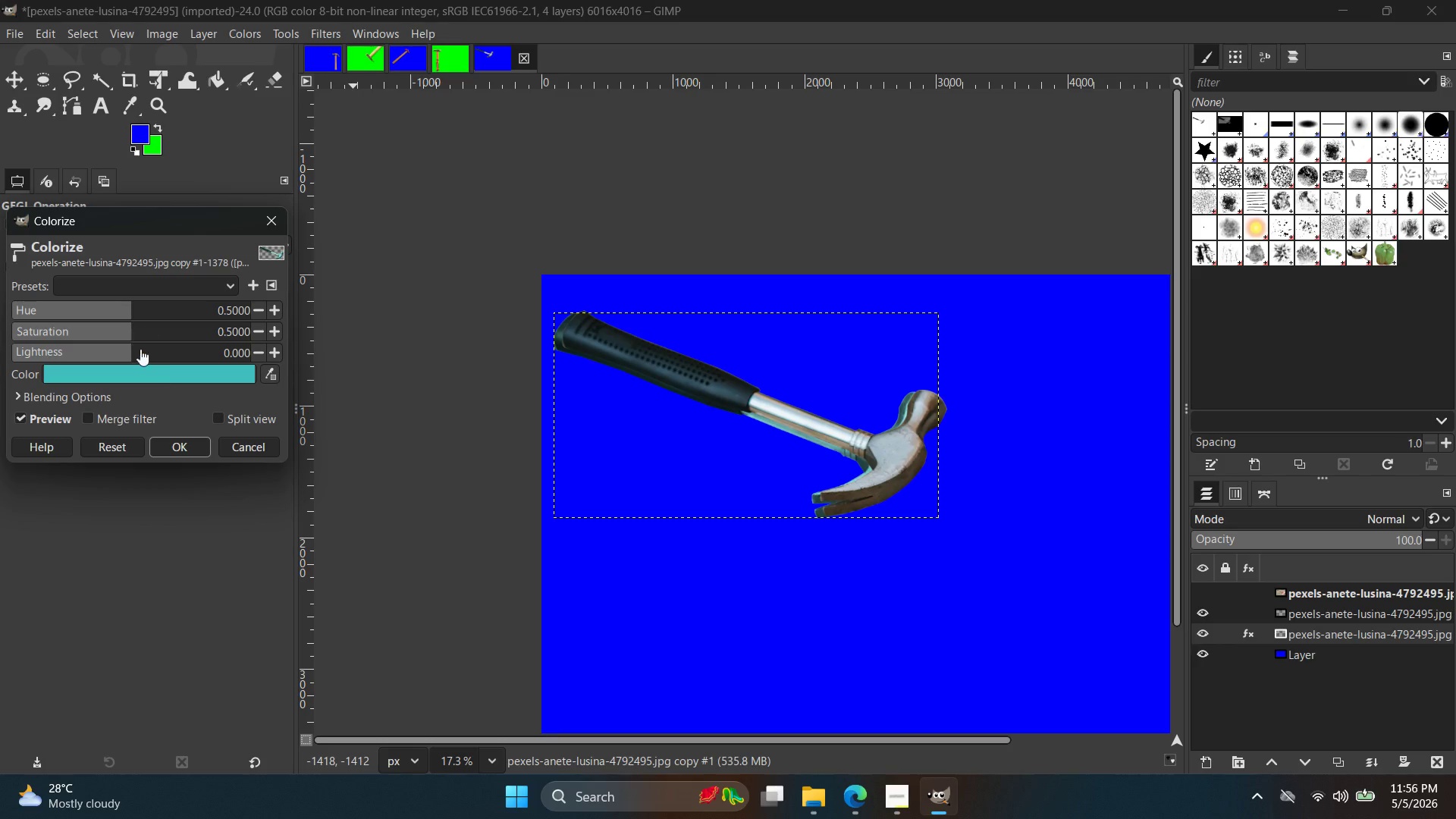 
left_click([159, 376])
 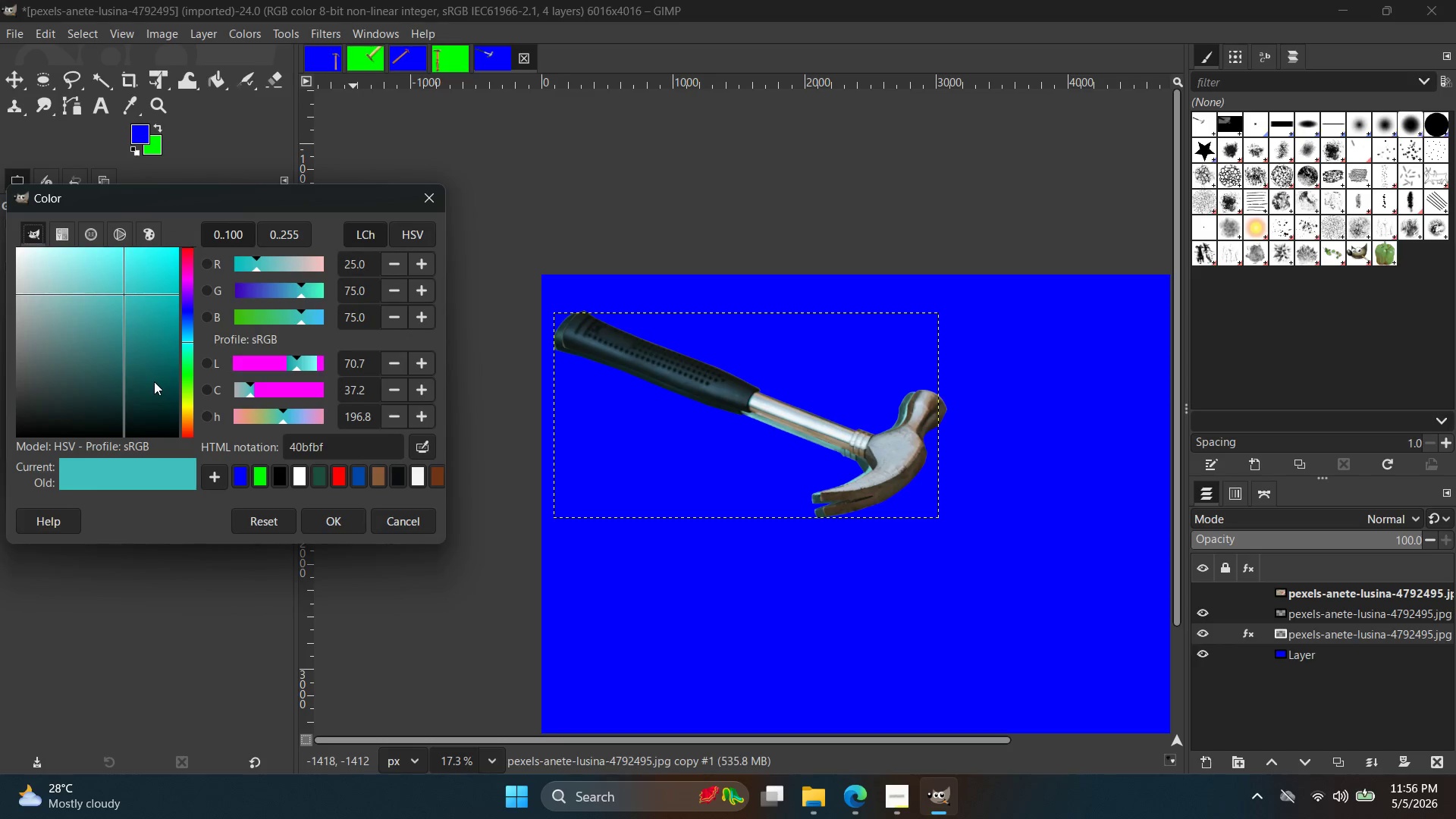 
left_click_drag(start_coordinate=[133, 378], to_coordinate=[0, 474])
 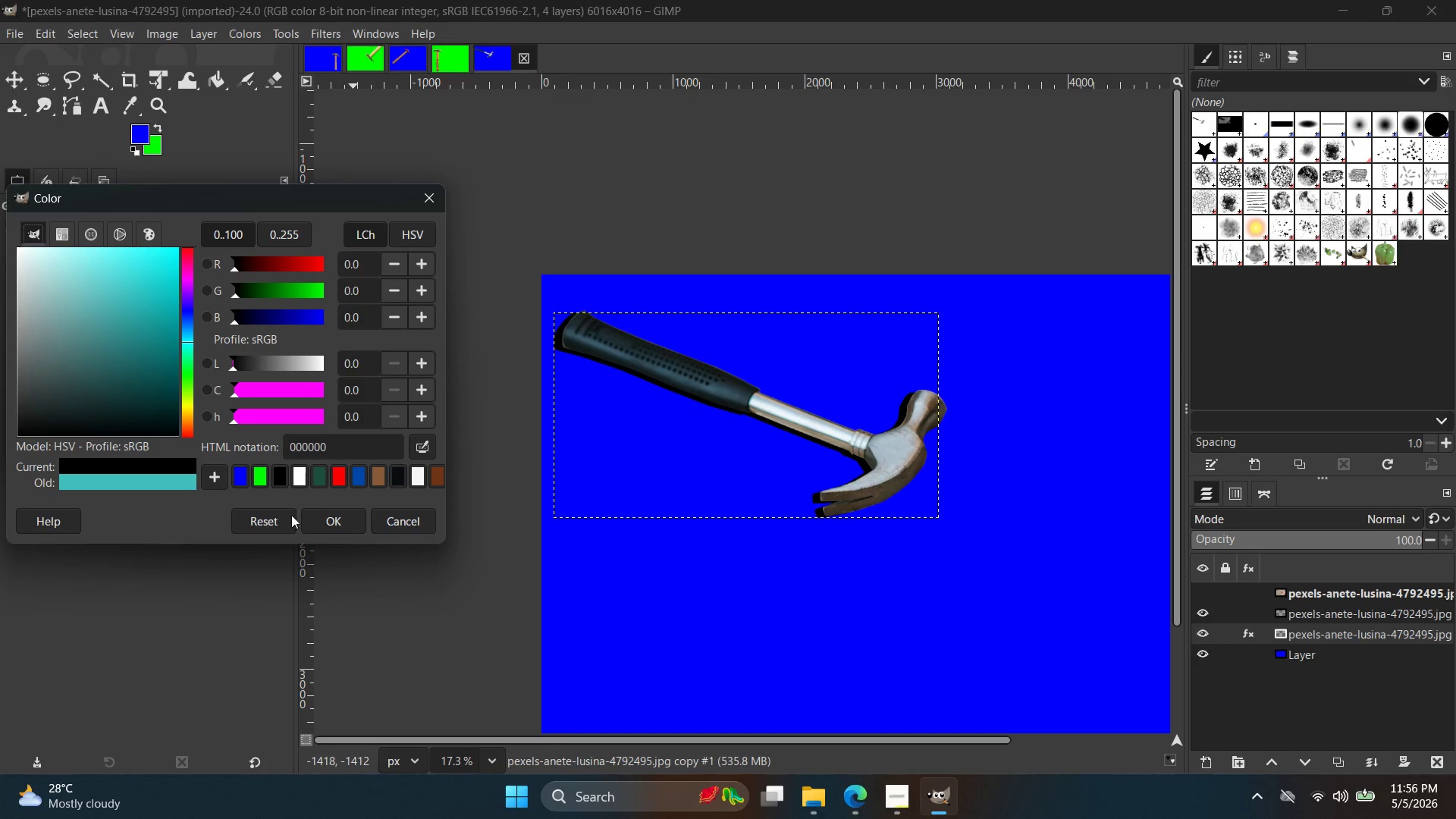 
left_click([326, 522])
 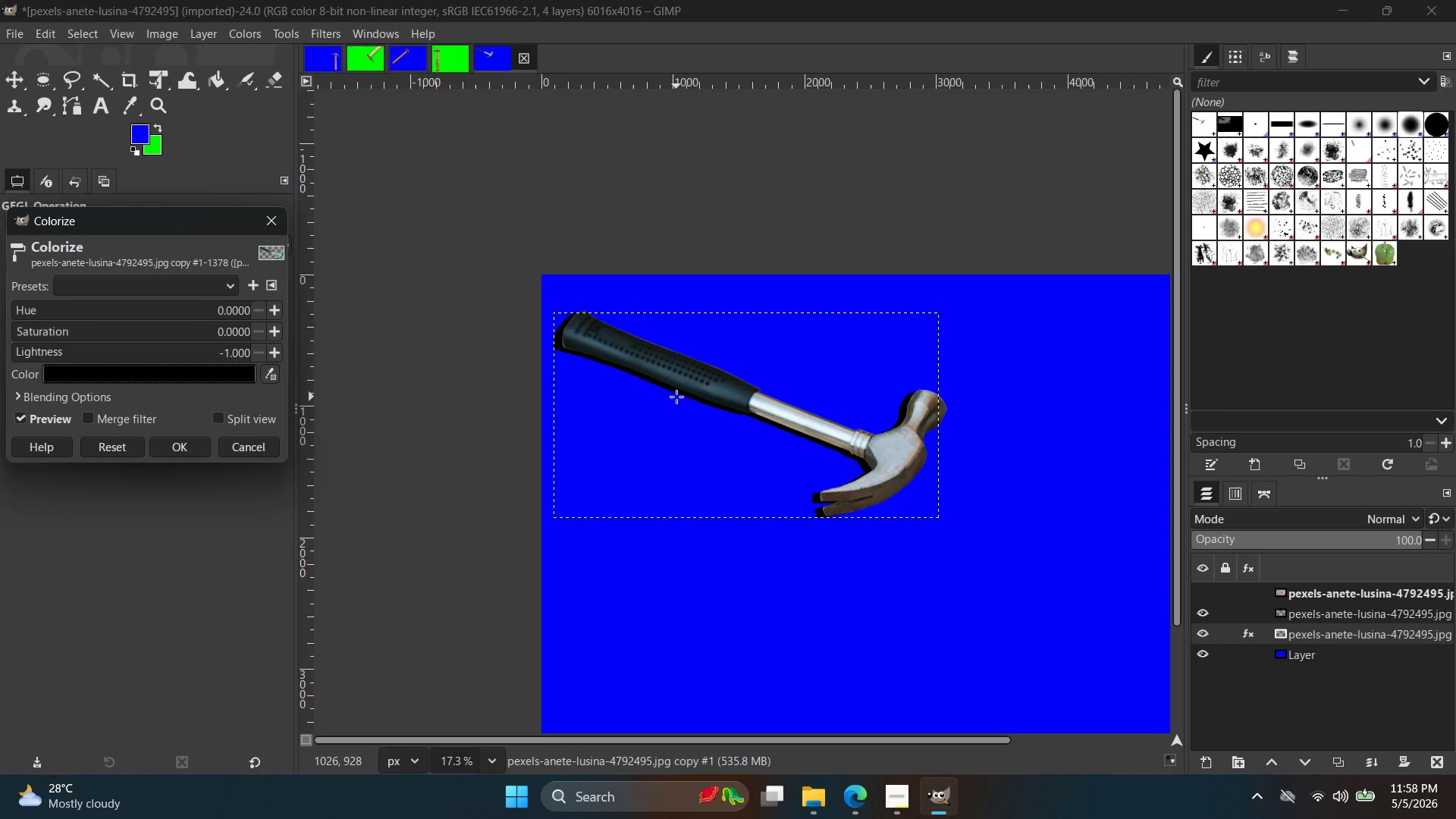 
wait(119.25)
 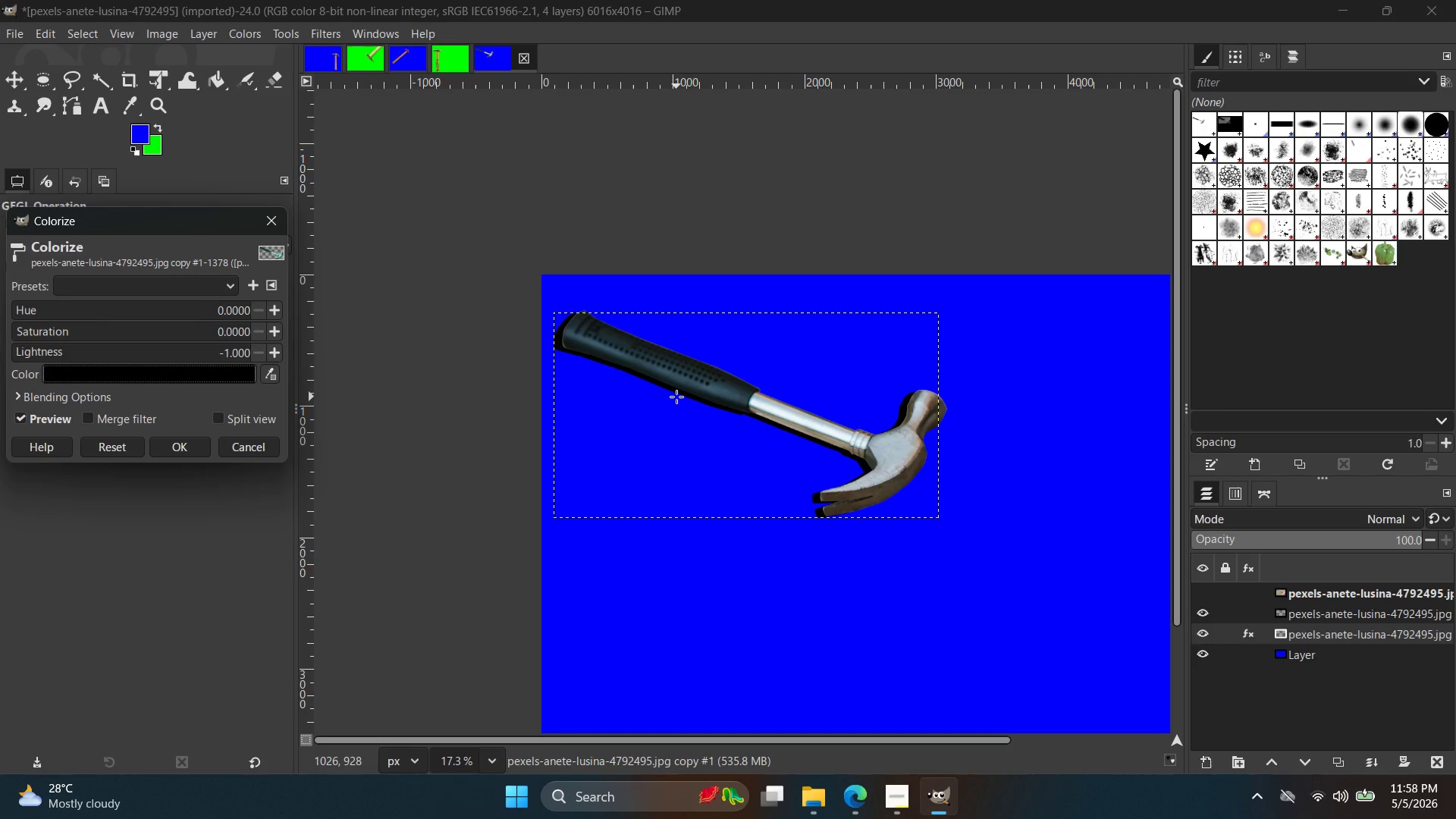 
left_click([323, 36])
 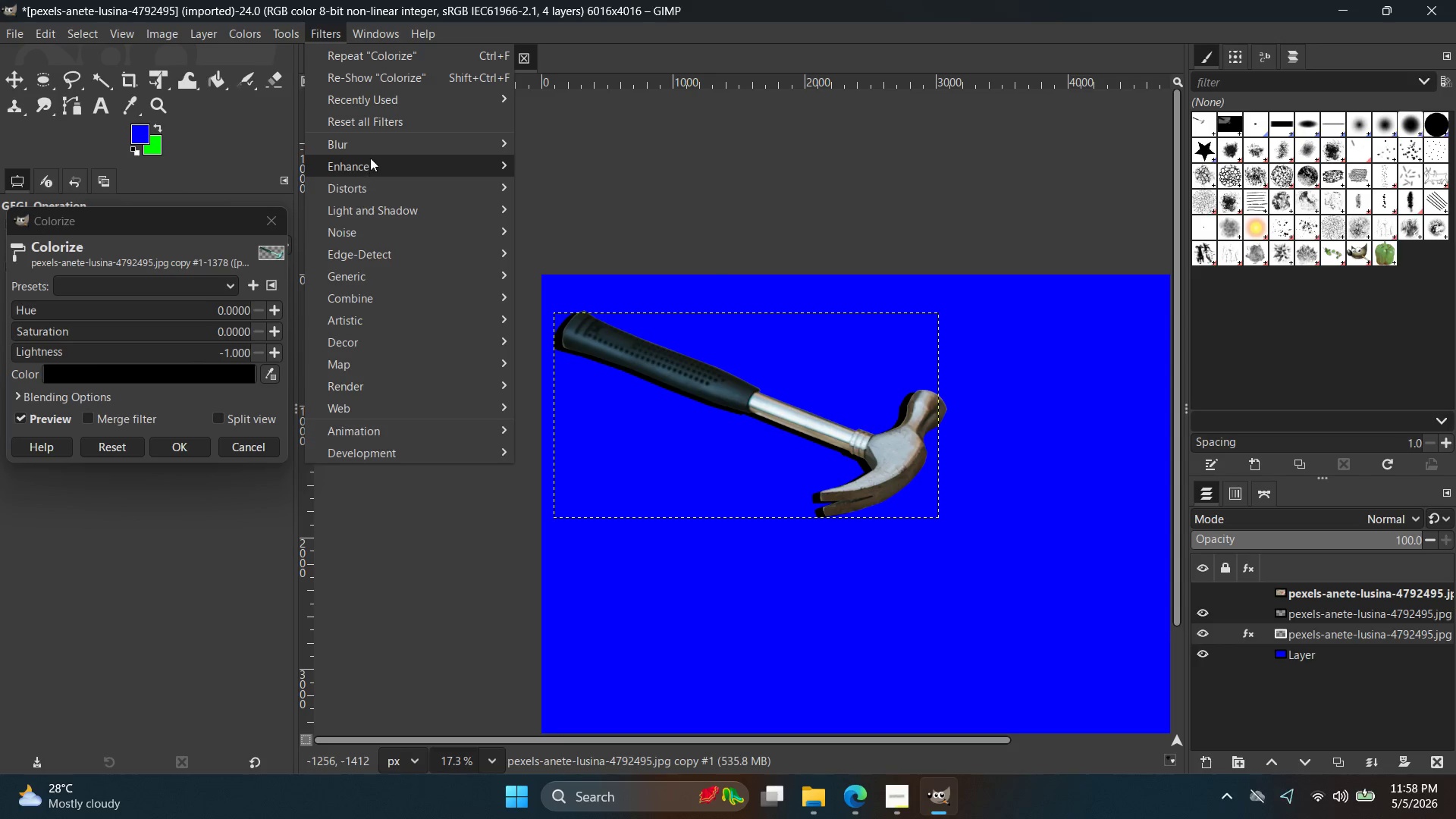 
left_click([375, 150])
 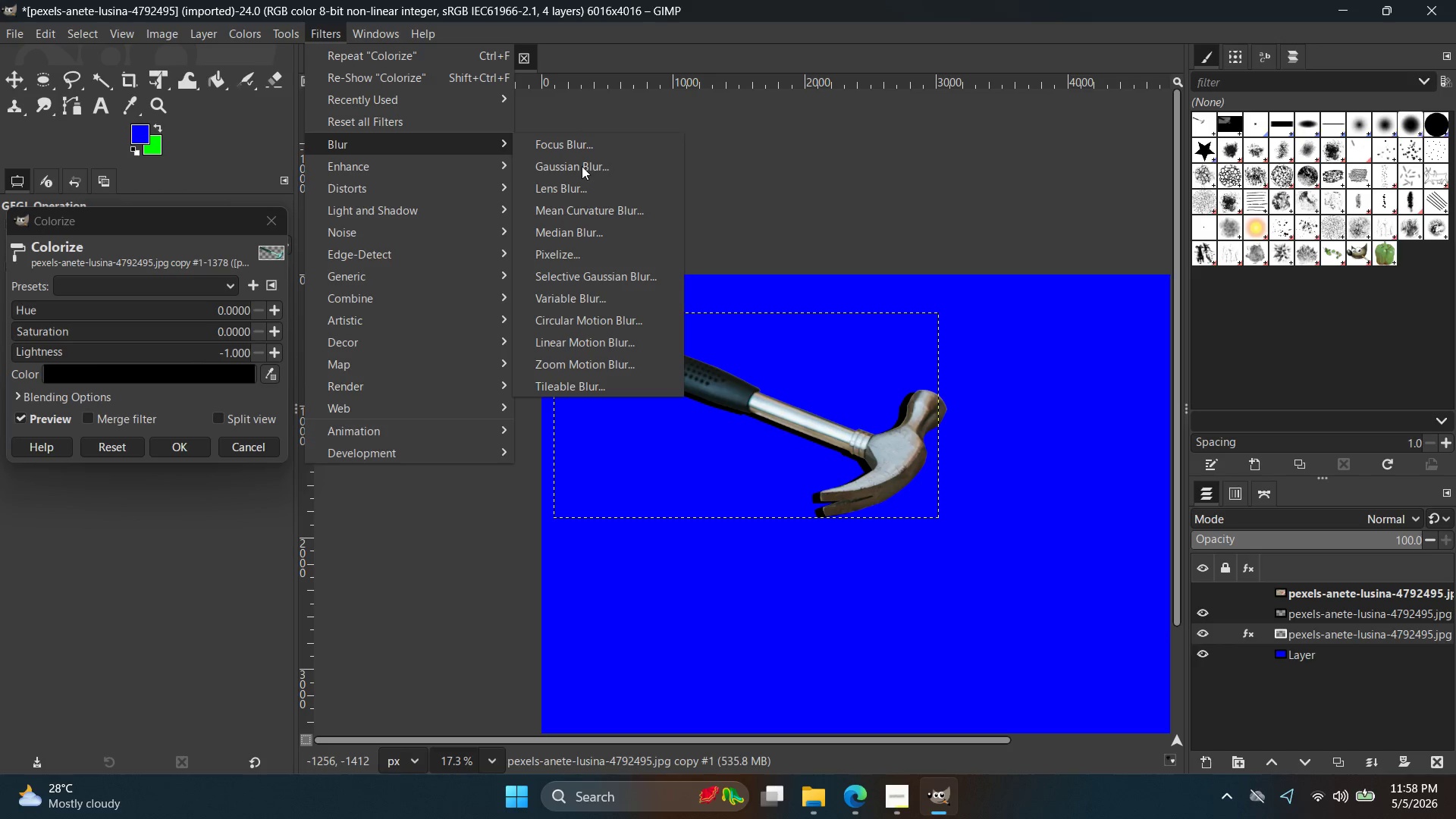 
left_click([582, 166])
 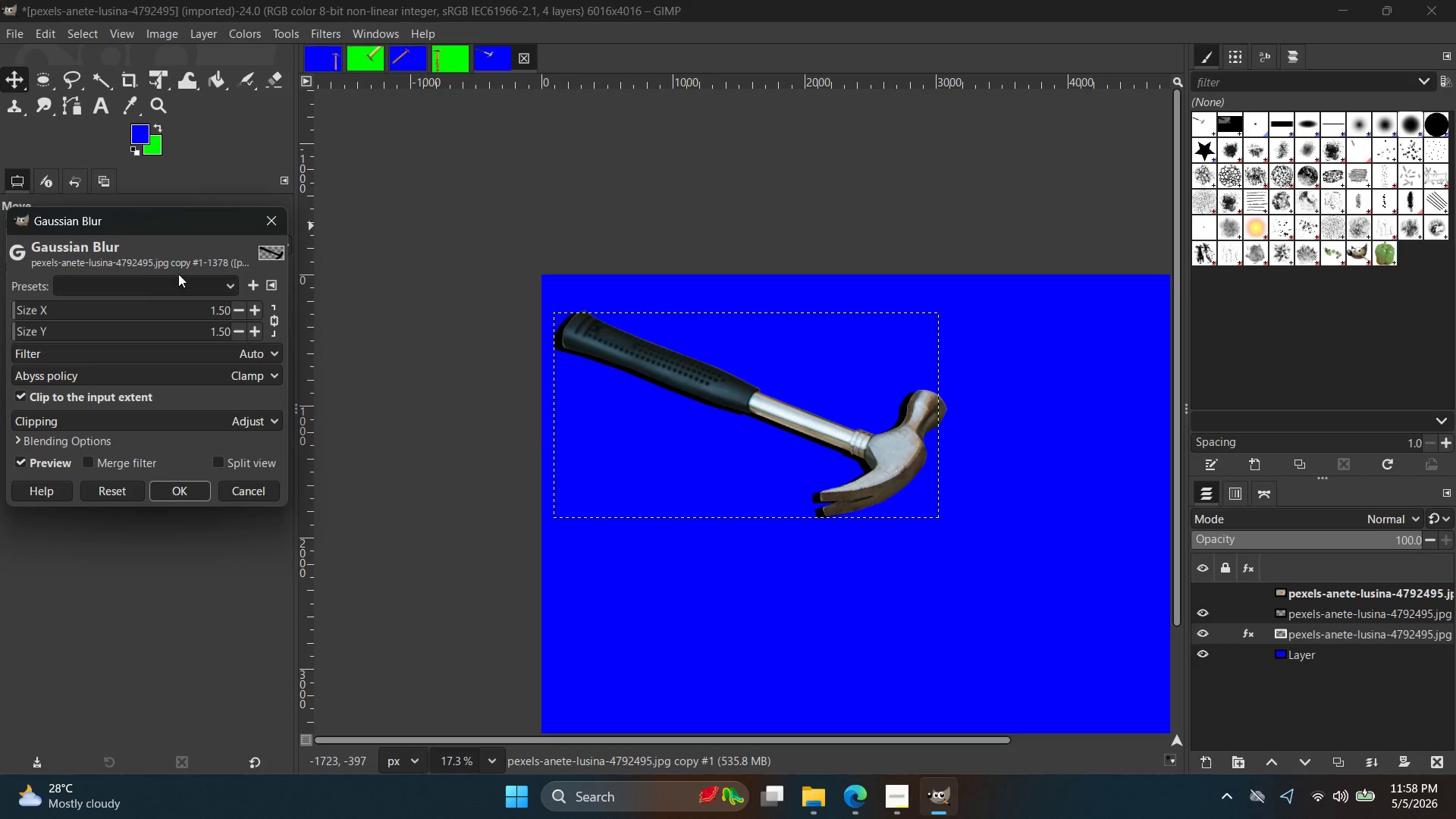 
left_click_drag(start_coordinate=[21, 309], to_coordinate=[36, 307])
 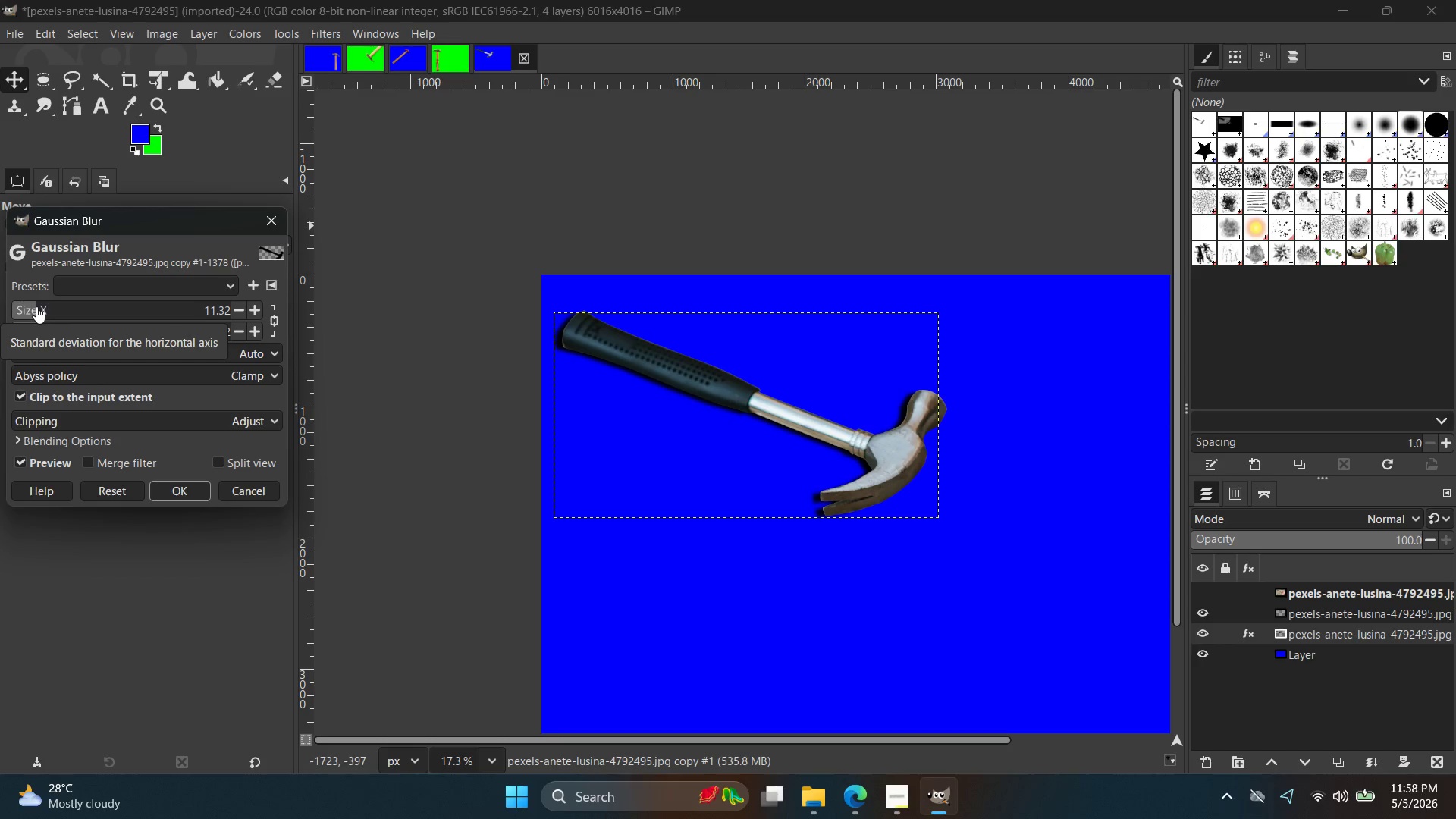 
left_click([36, 306])
 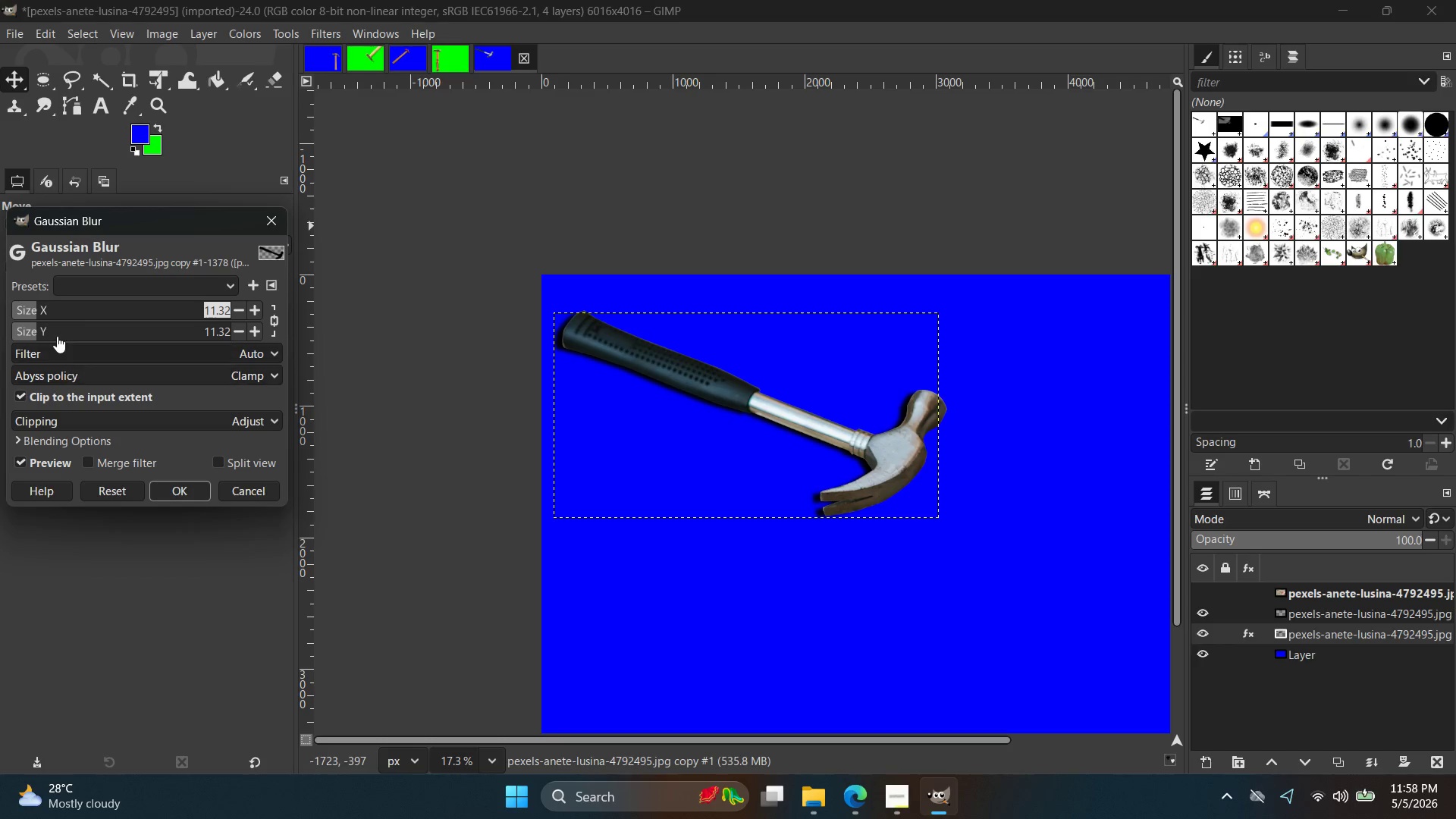 
left_click_drag(start_coordinate=[51, 316], to_coordinate=[58, 315])
 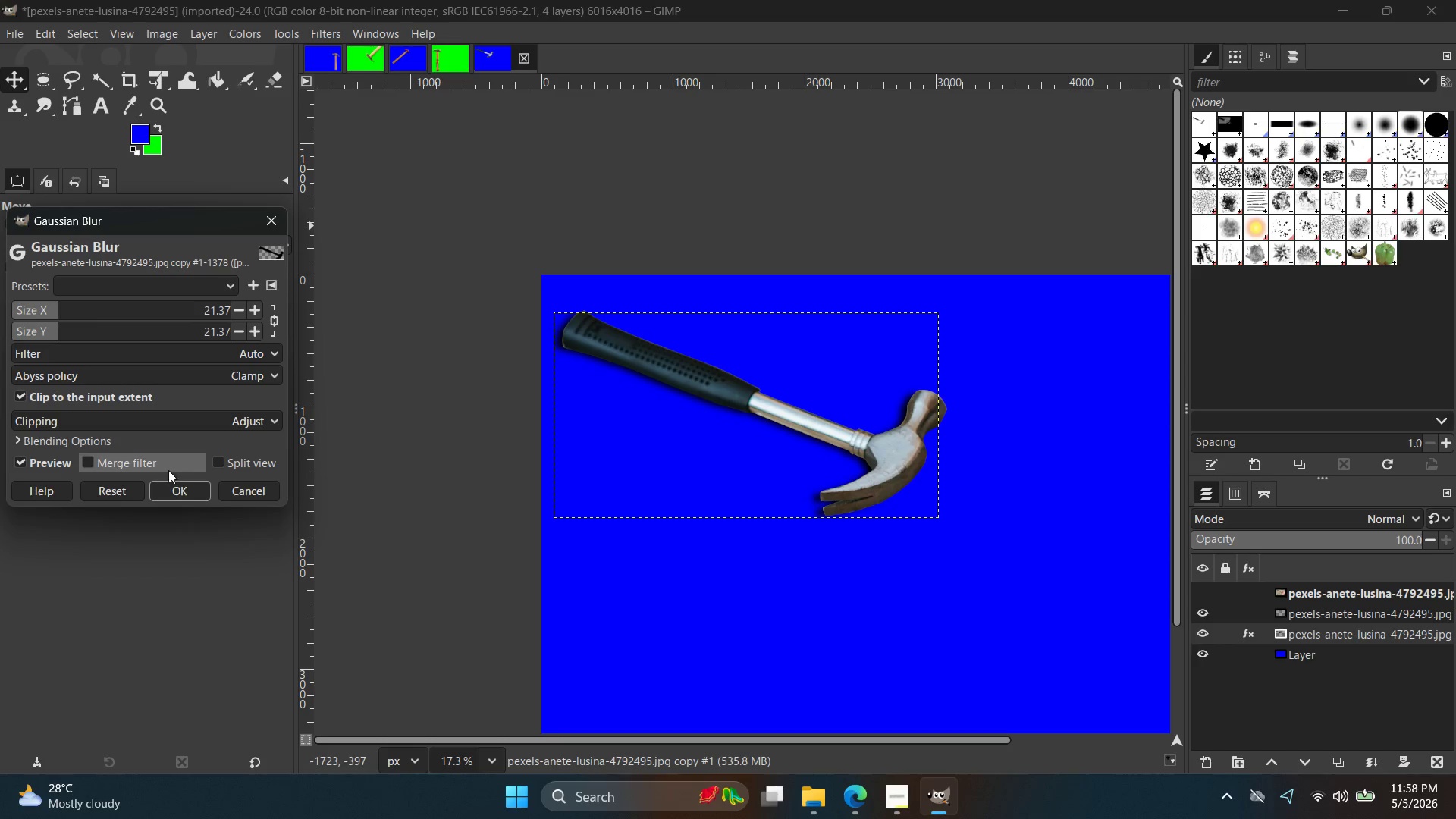 
left_click([174, 495])
 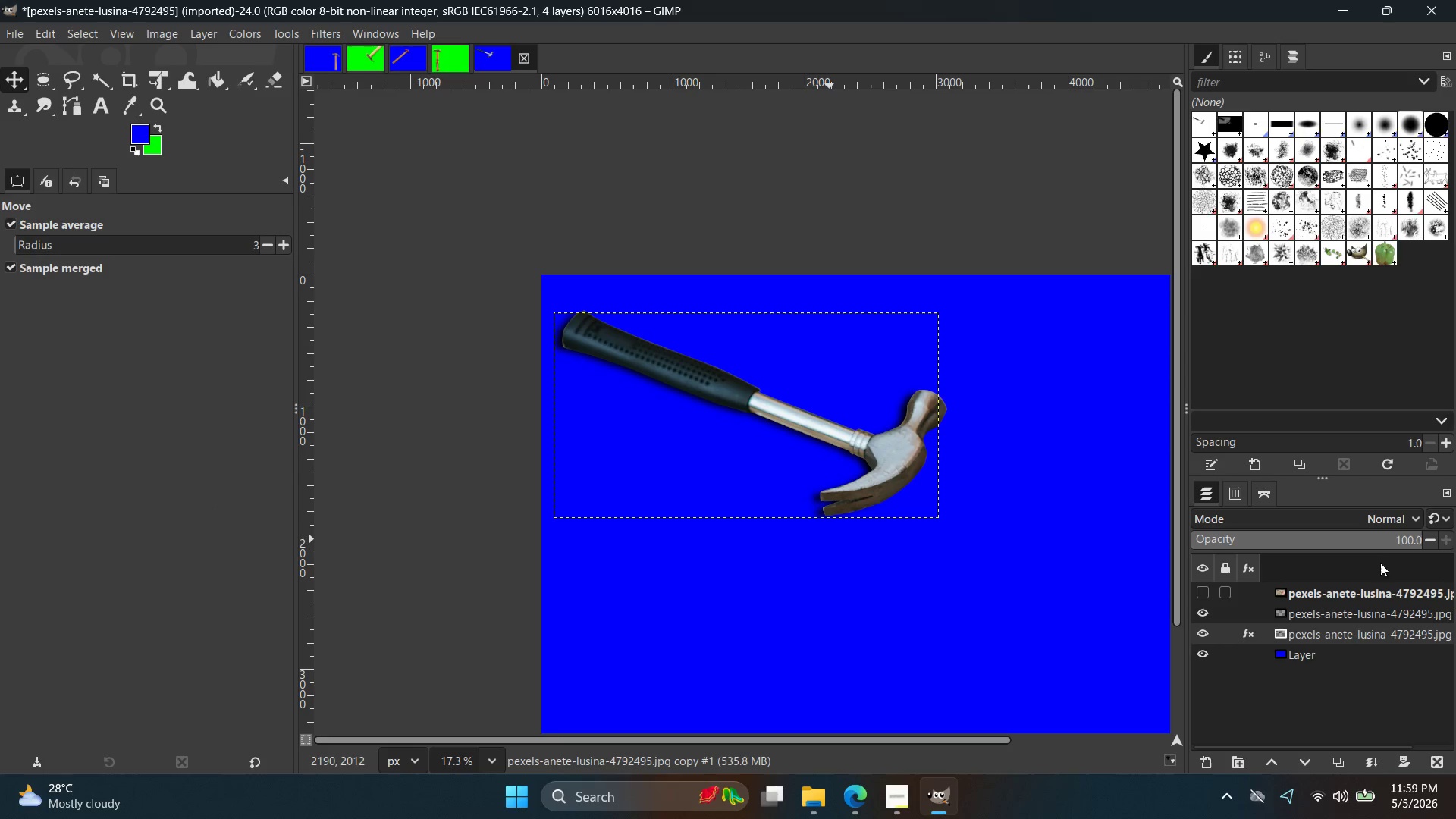 
left_click_drag(start_coordinate=[1382, 542], to_coordinate=[1358, 541])
 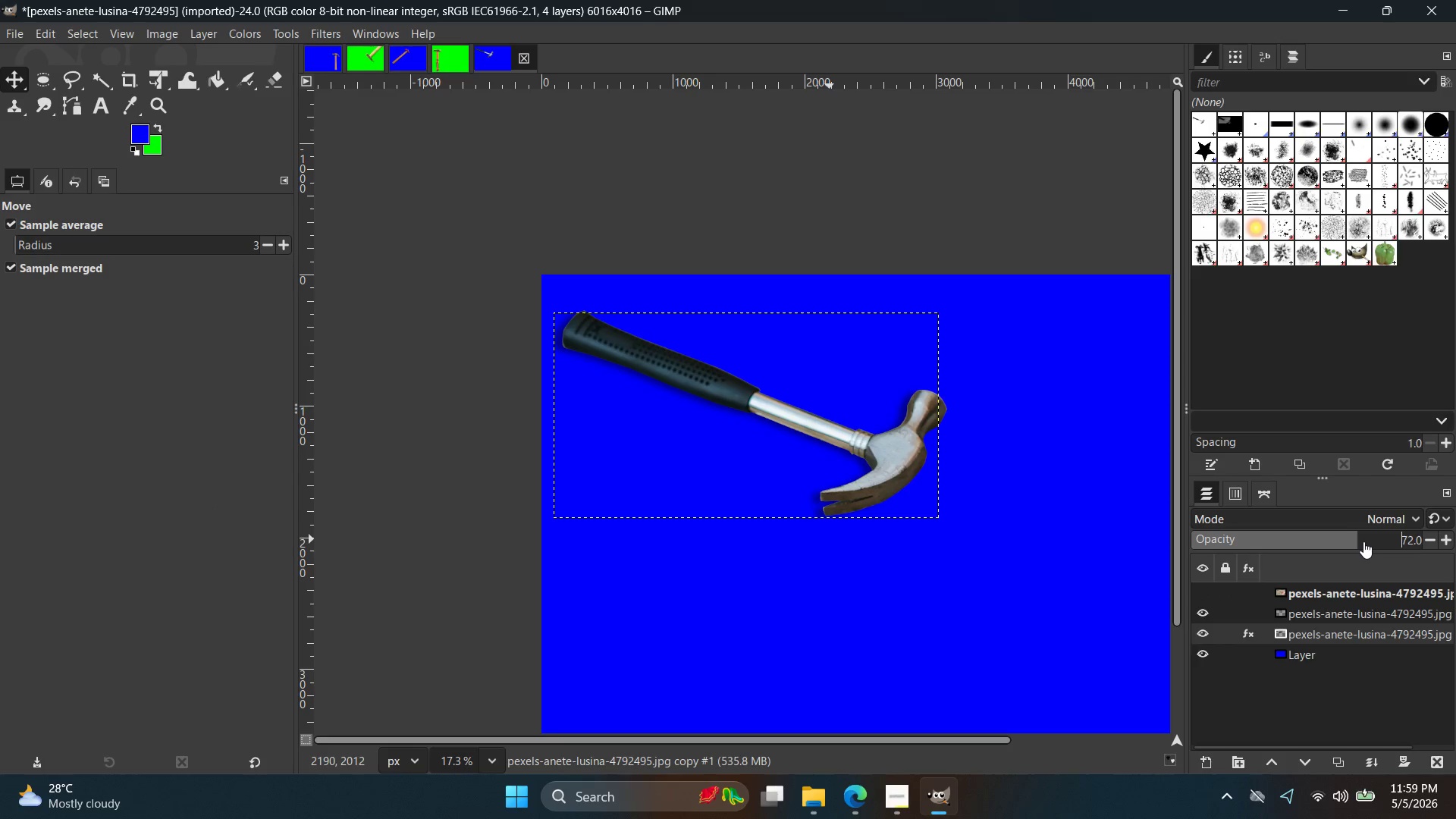 
left_click_drag(start_coordinate=[1363, 541], to_coordinate=[1373, 542])
 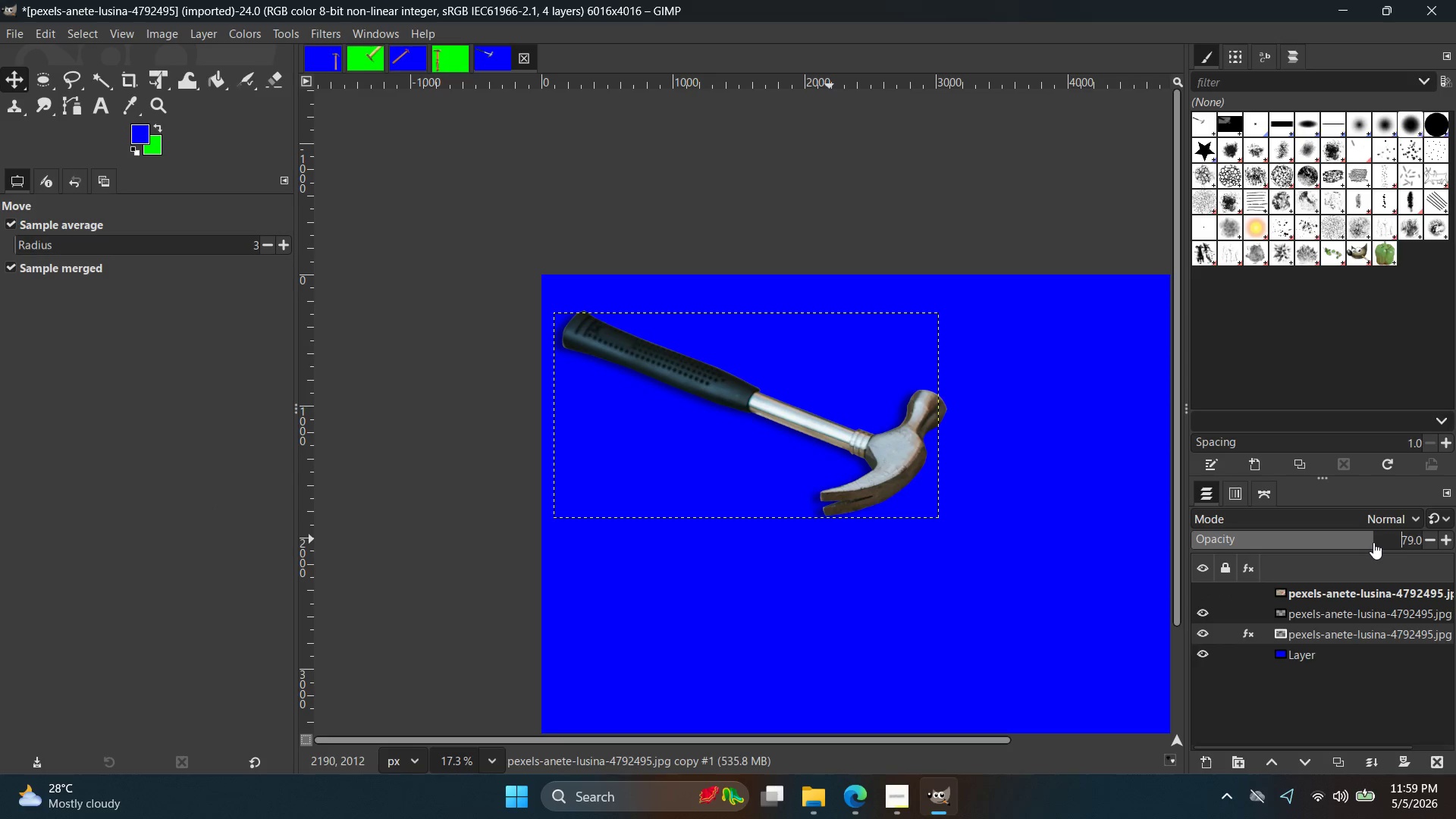 
left_click_drag(start_coordinate=[1373, 542], to_coordinate=[1378, 542])
 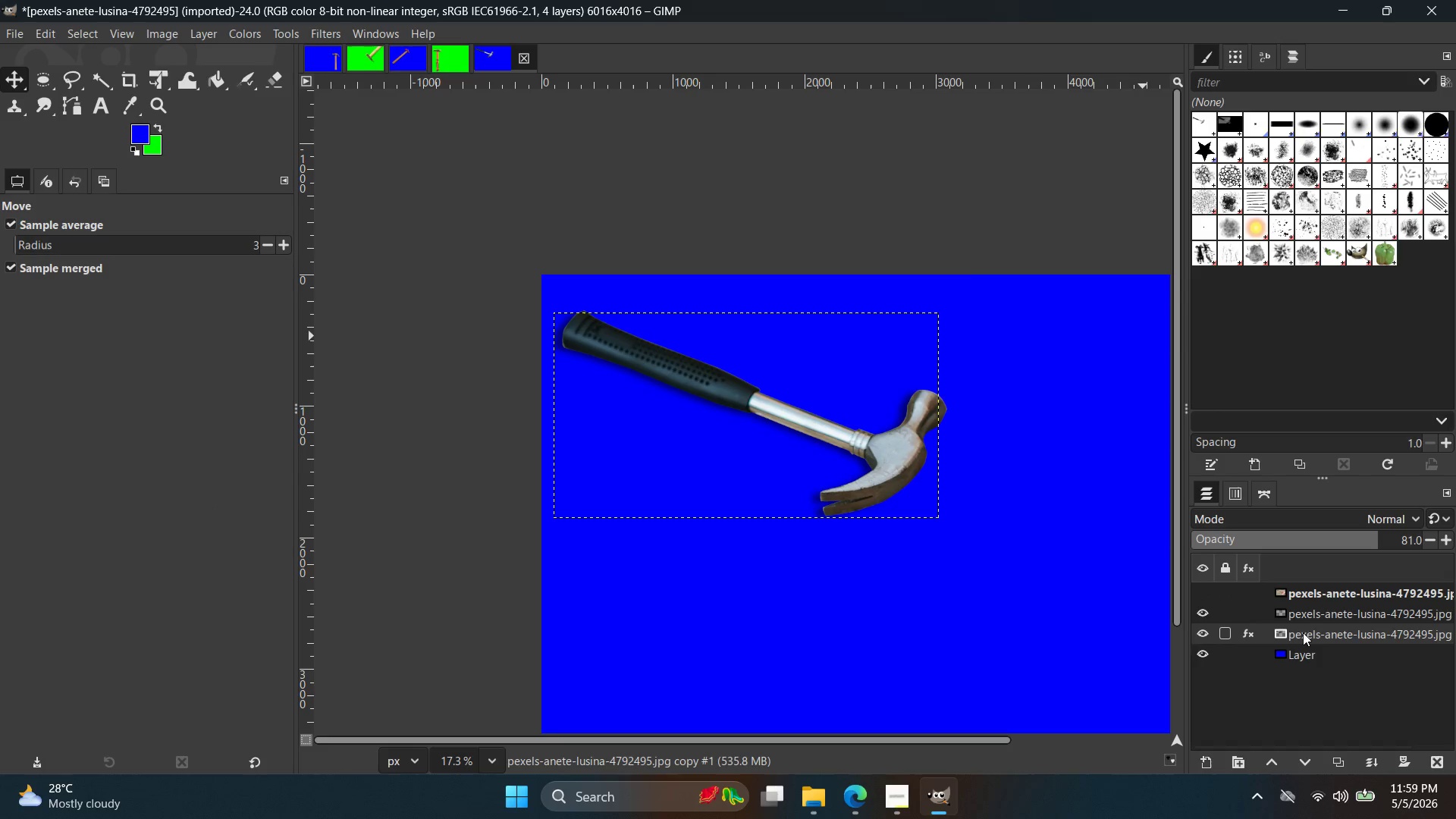 
left_click([1310, 651])
 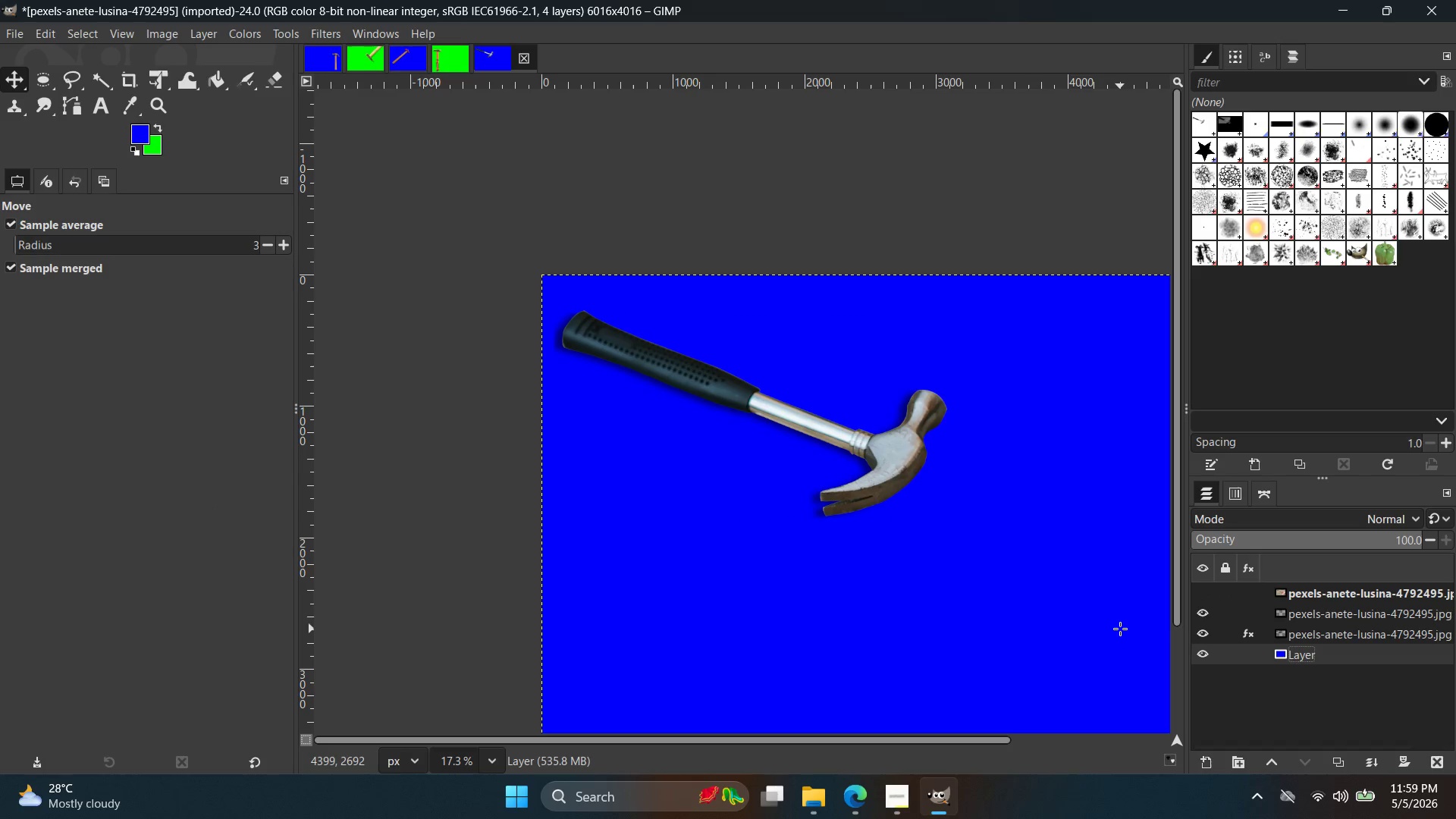 
hold_key(key=ControlLeft, duration=2.77)
scroll: coordinate [980, 505], scroll_direction: up, amount: 10.0
 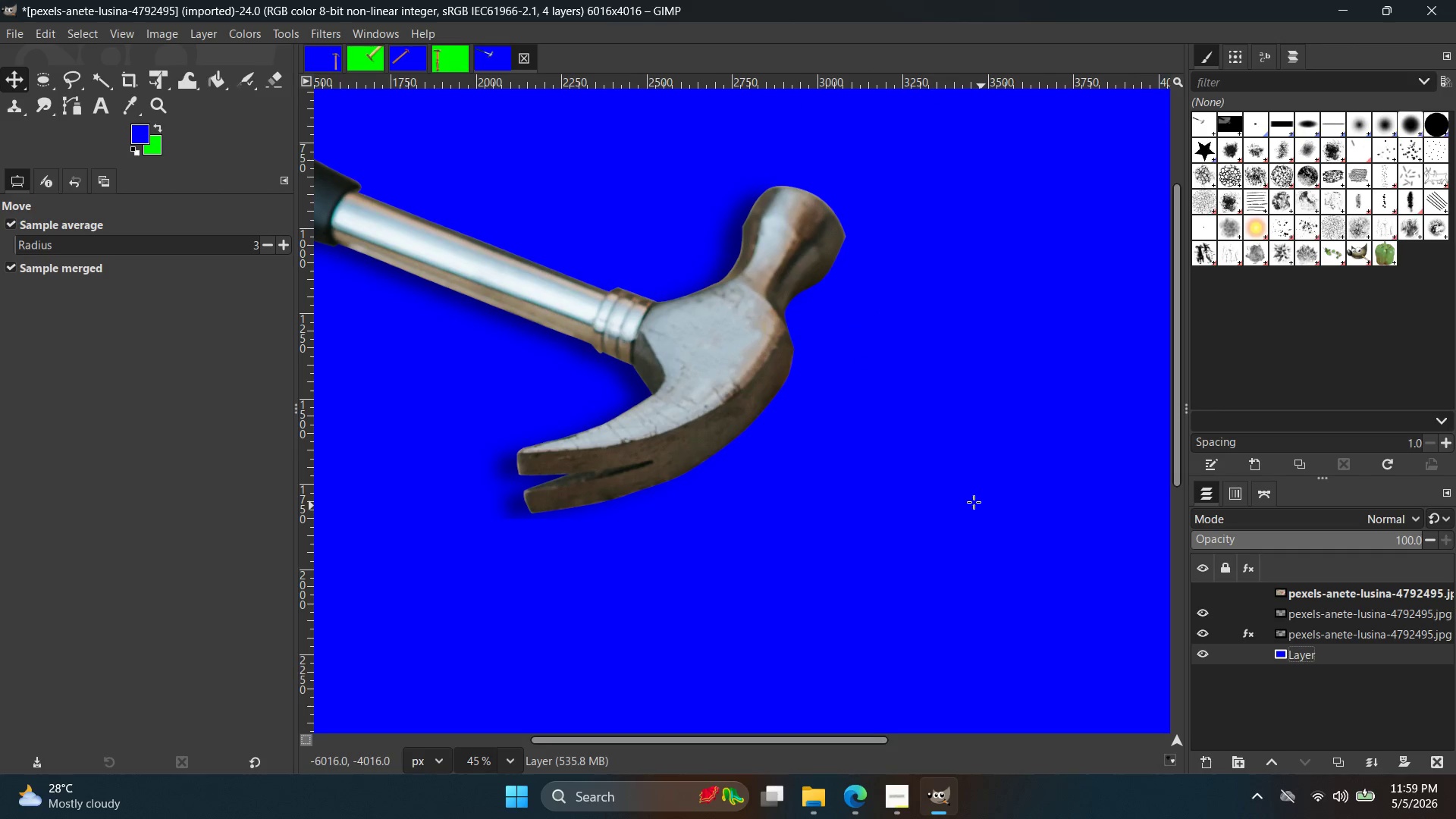 
scroll: coordinate [974, 502], scroll_direction: down, amount: 6.0
 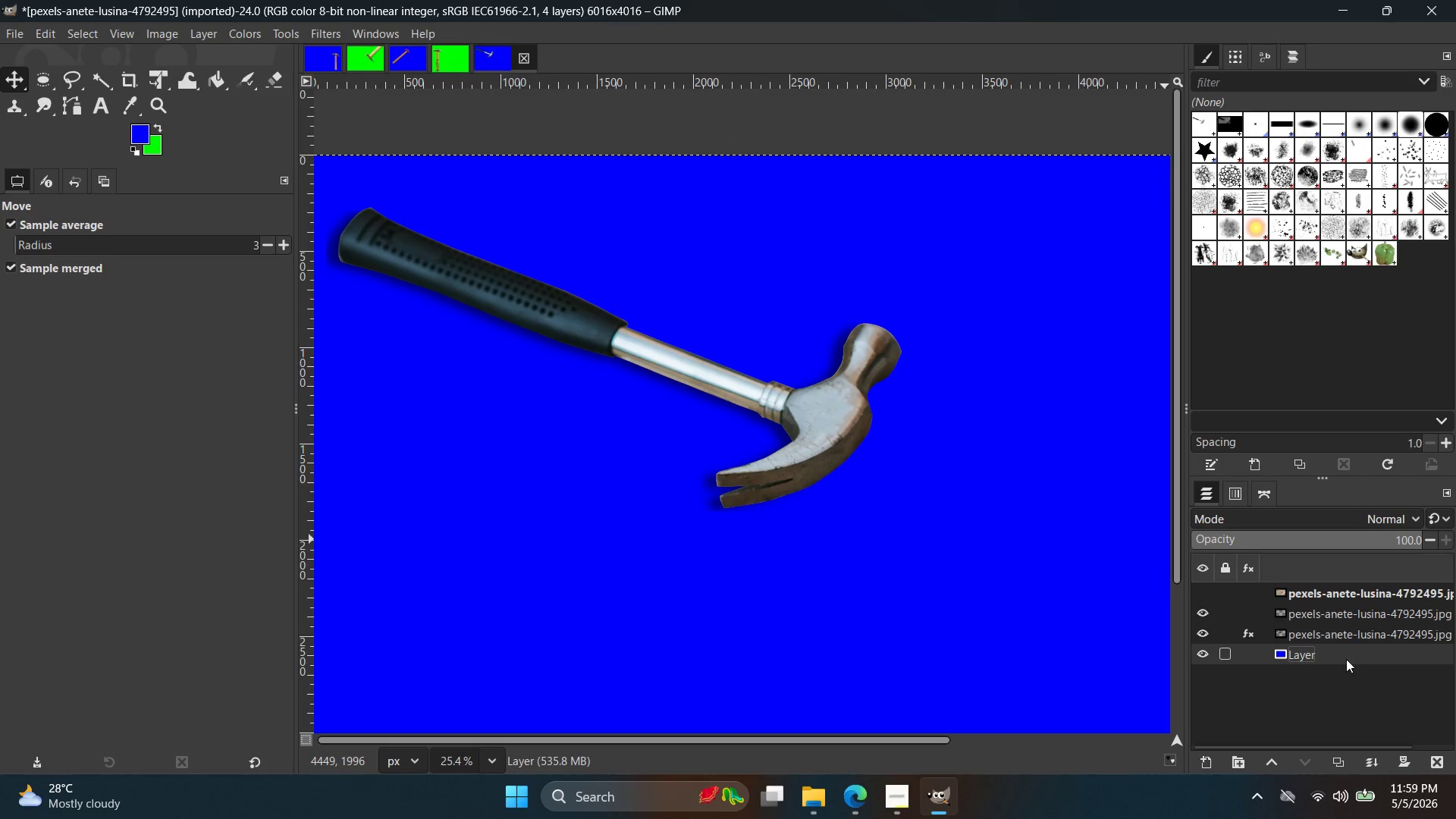 
left_click([1345, 641])
 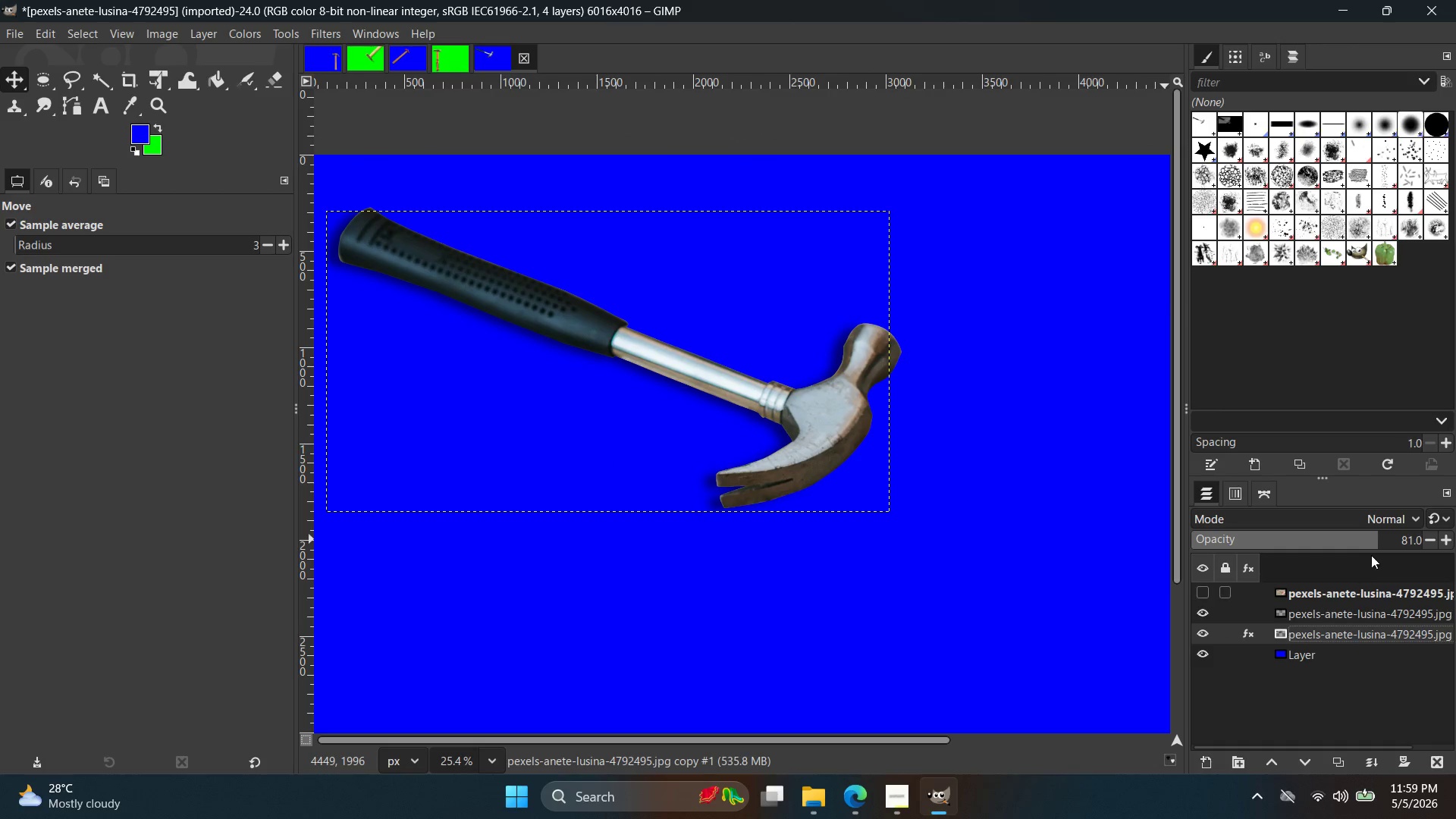 
left_click_drag(start_coordinate=[1377, 546], to_coordinate=[1392, 544])
 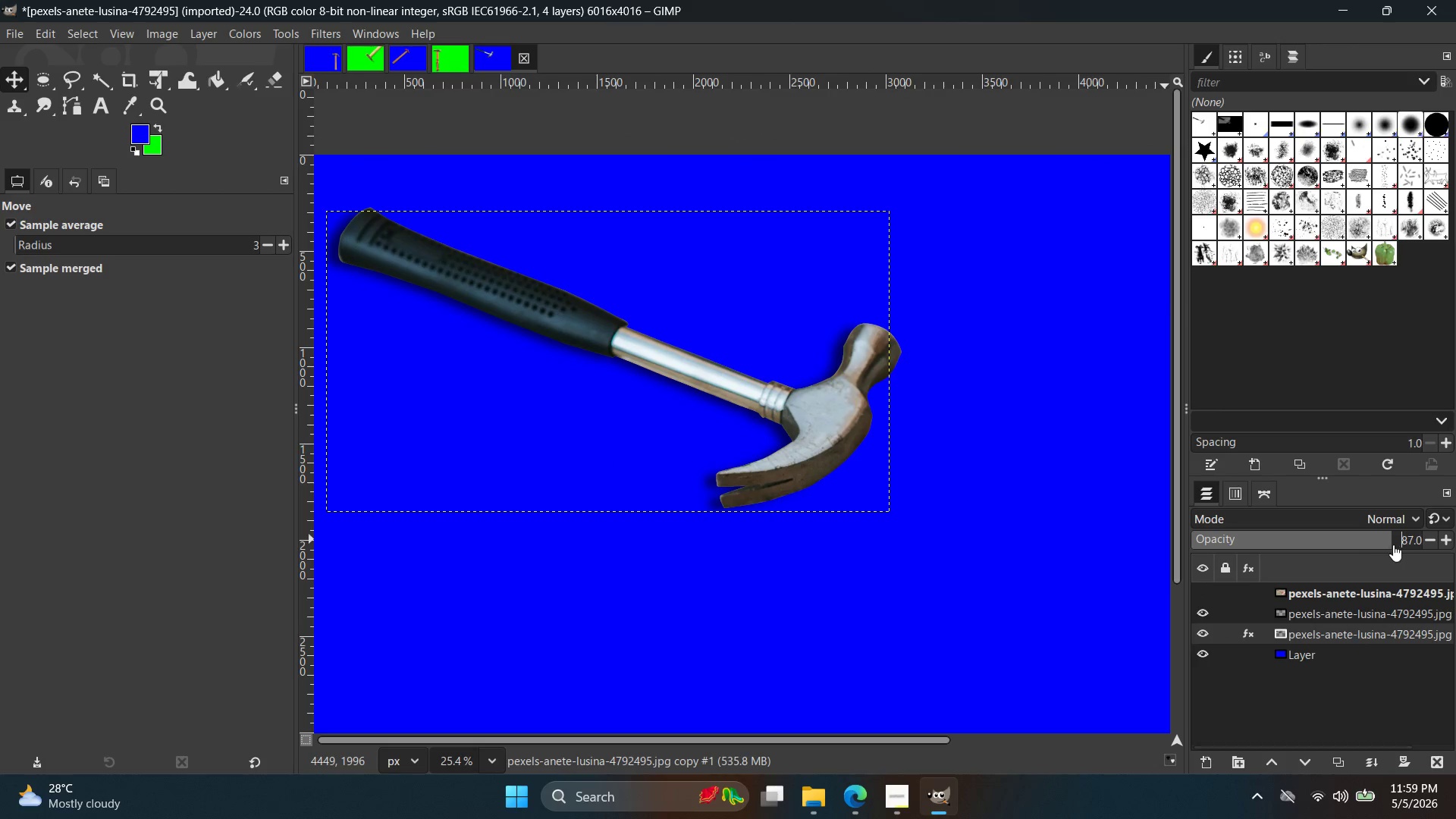 
left_click_drag(start_coordinate=[1388, 544], to_coordinate=[1395, 552])
 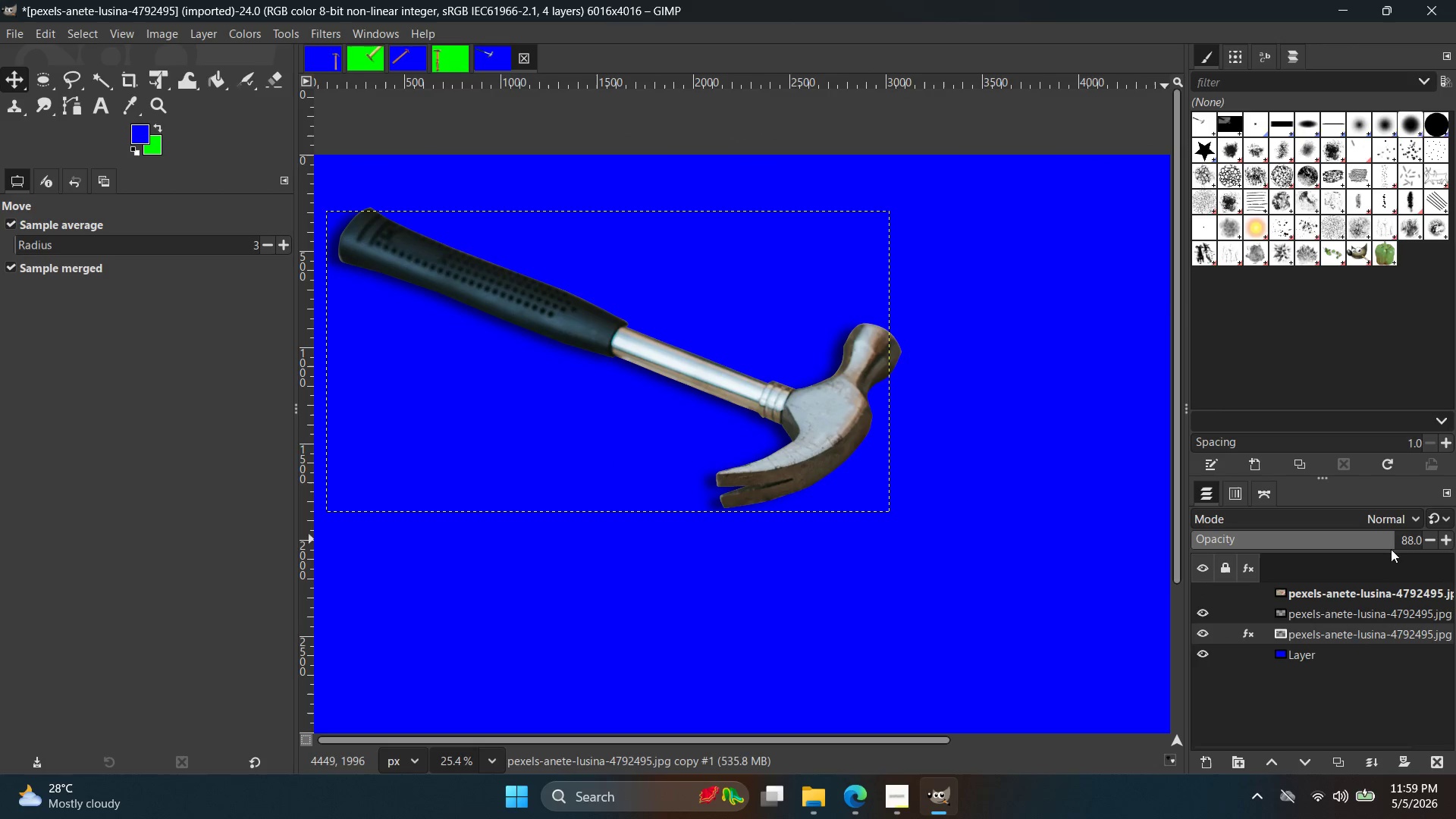 
left_click_drag(start_coordinate=[1391, 542], to_coordinate=[1455, 545])
 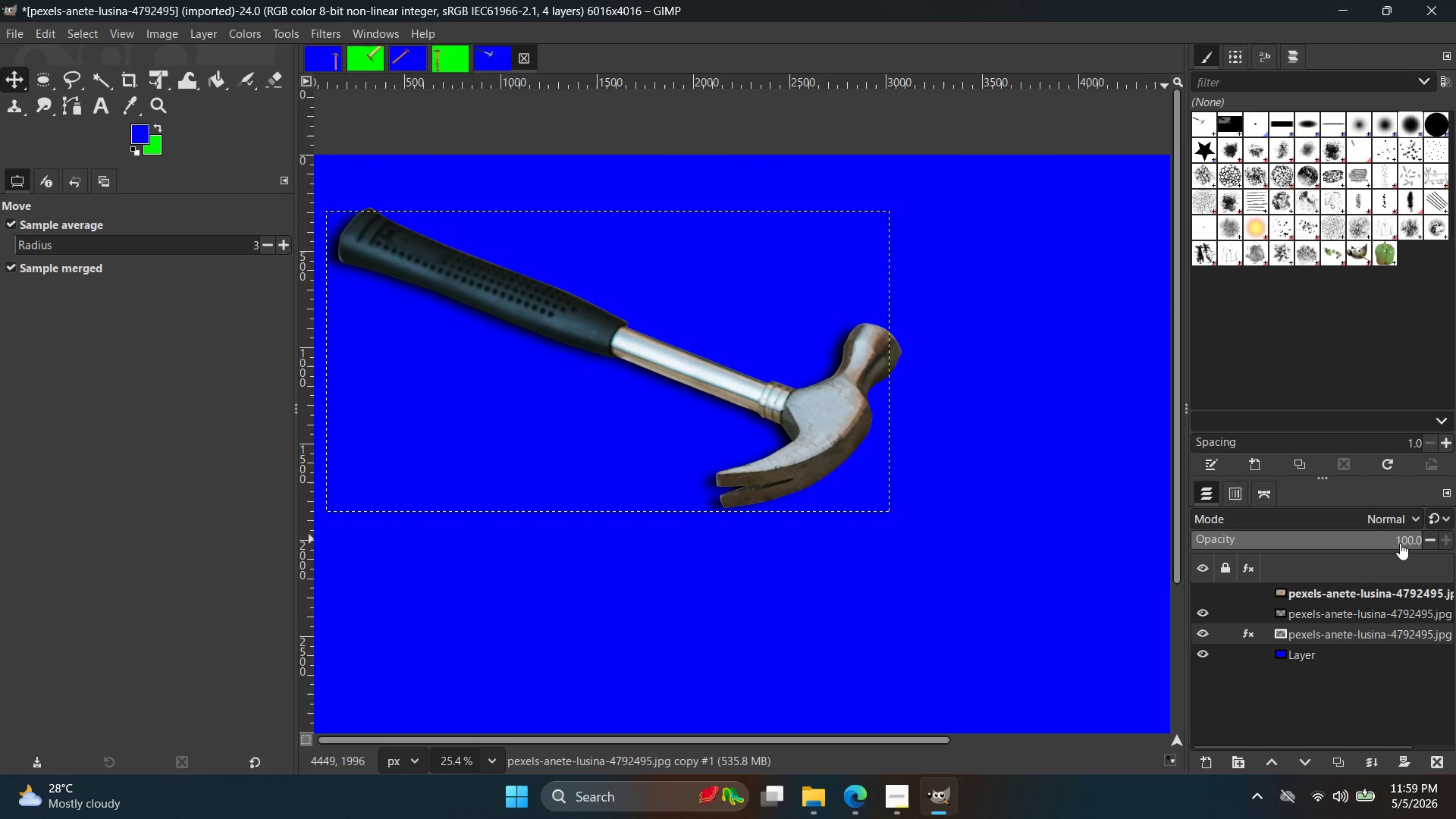 
left_click_drag(start_coordinate=[1399, 543], to_coordinate=[1407, 544])
 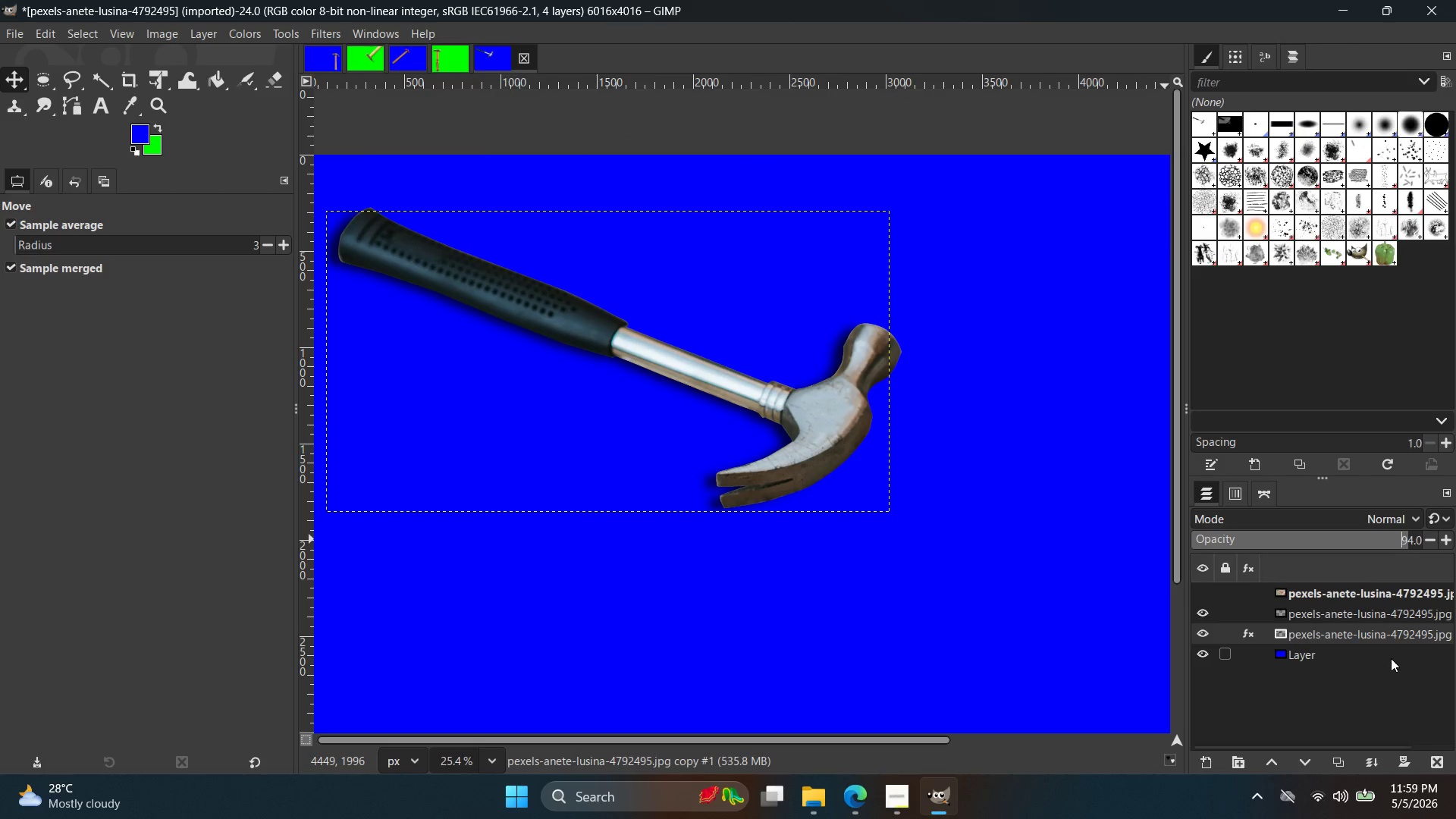 
left_click_drag(start_coordinate=[1387, 657], to_coordinate=[1385, 649])
 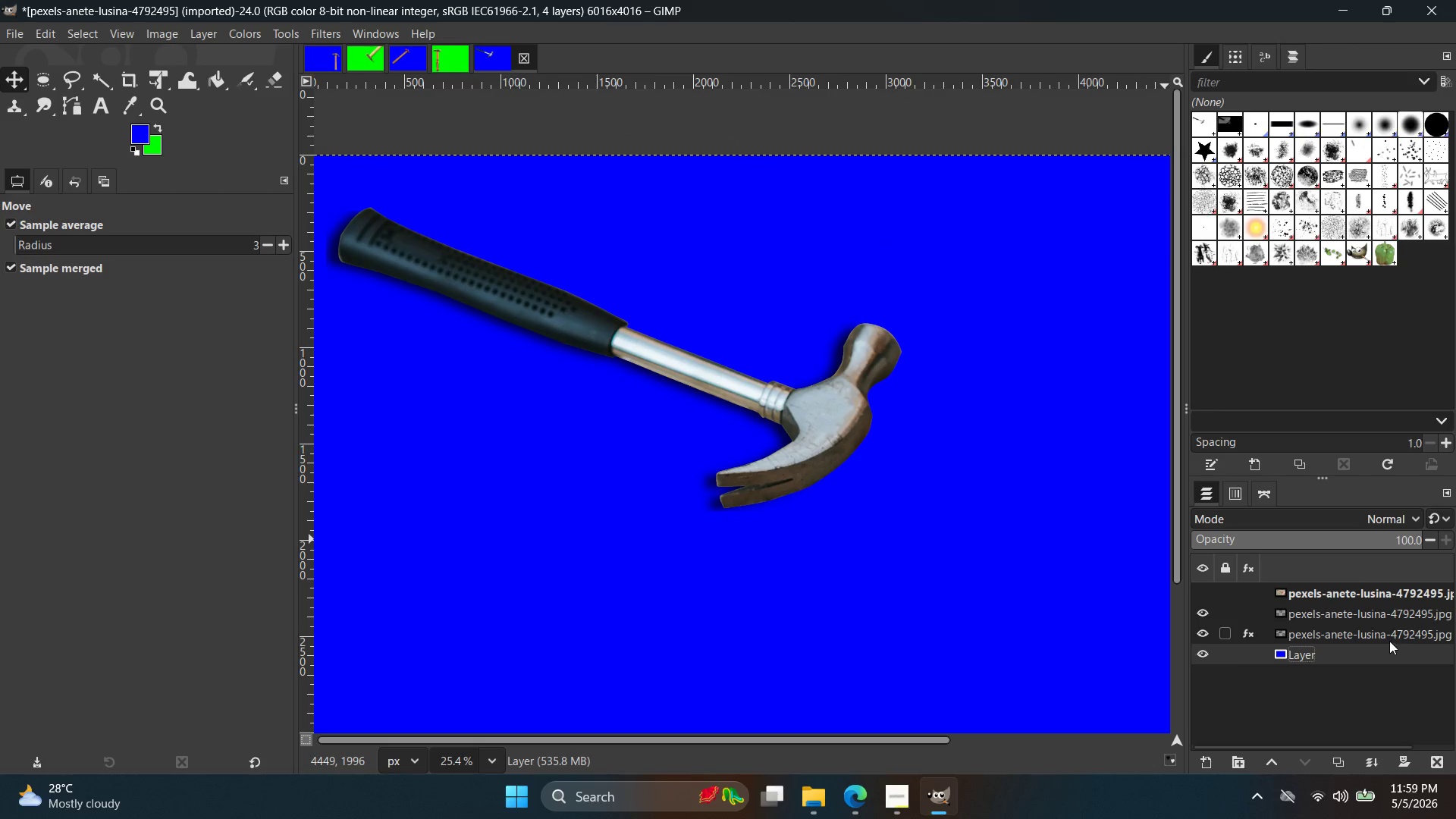 
hold_key(key=ControlLeft, duration=1.34)
scroll: coordinate [1062, 544], scroll_direction: down, amount: 5.0
 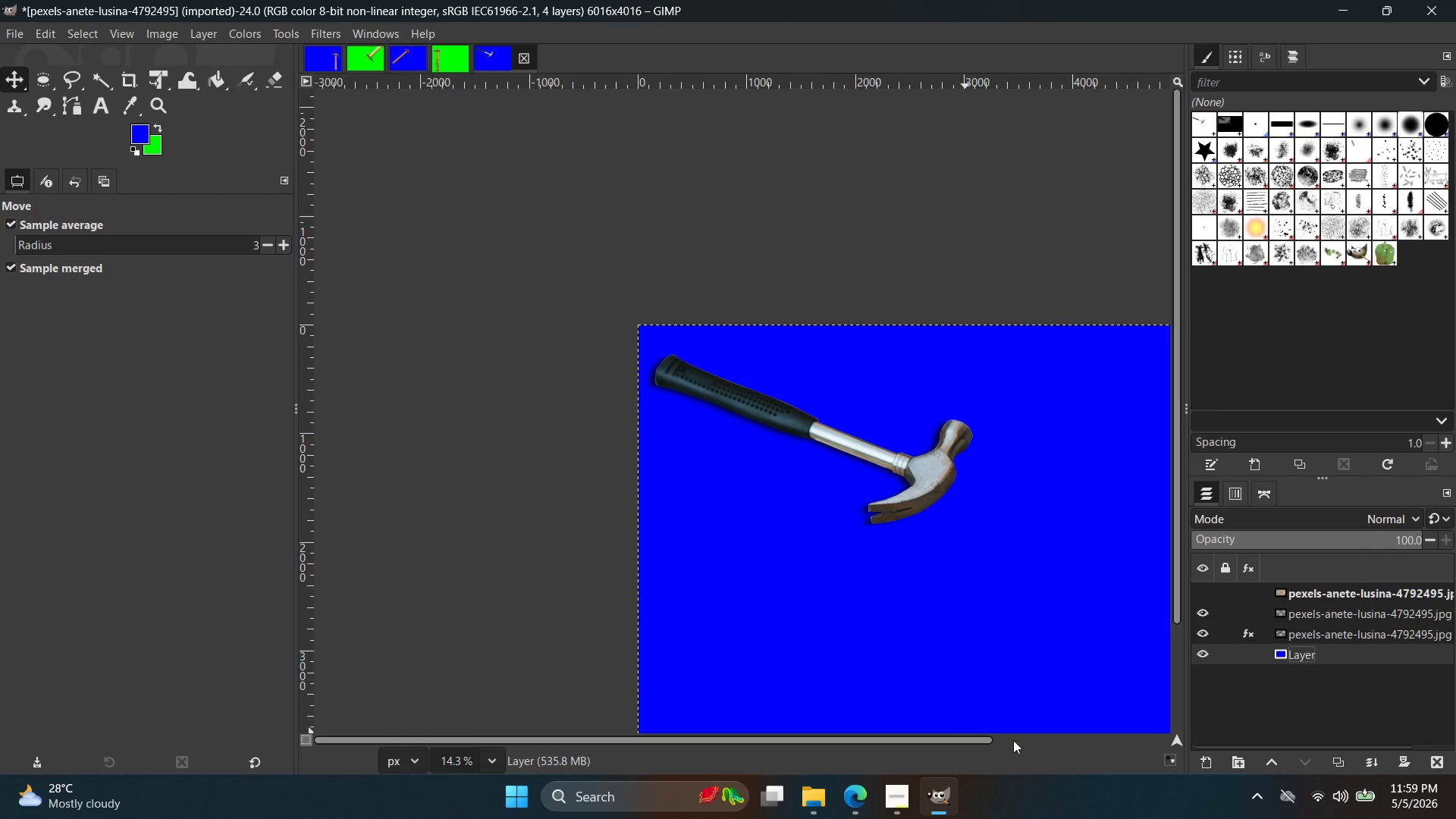 
left_click([1328, 623])
 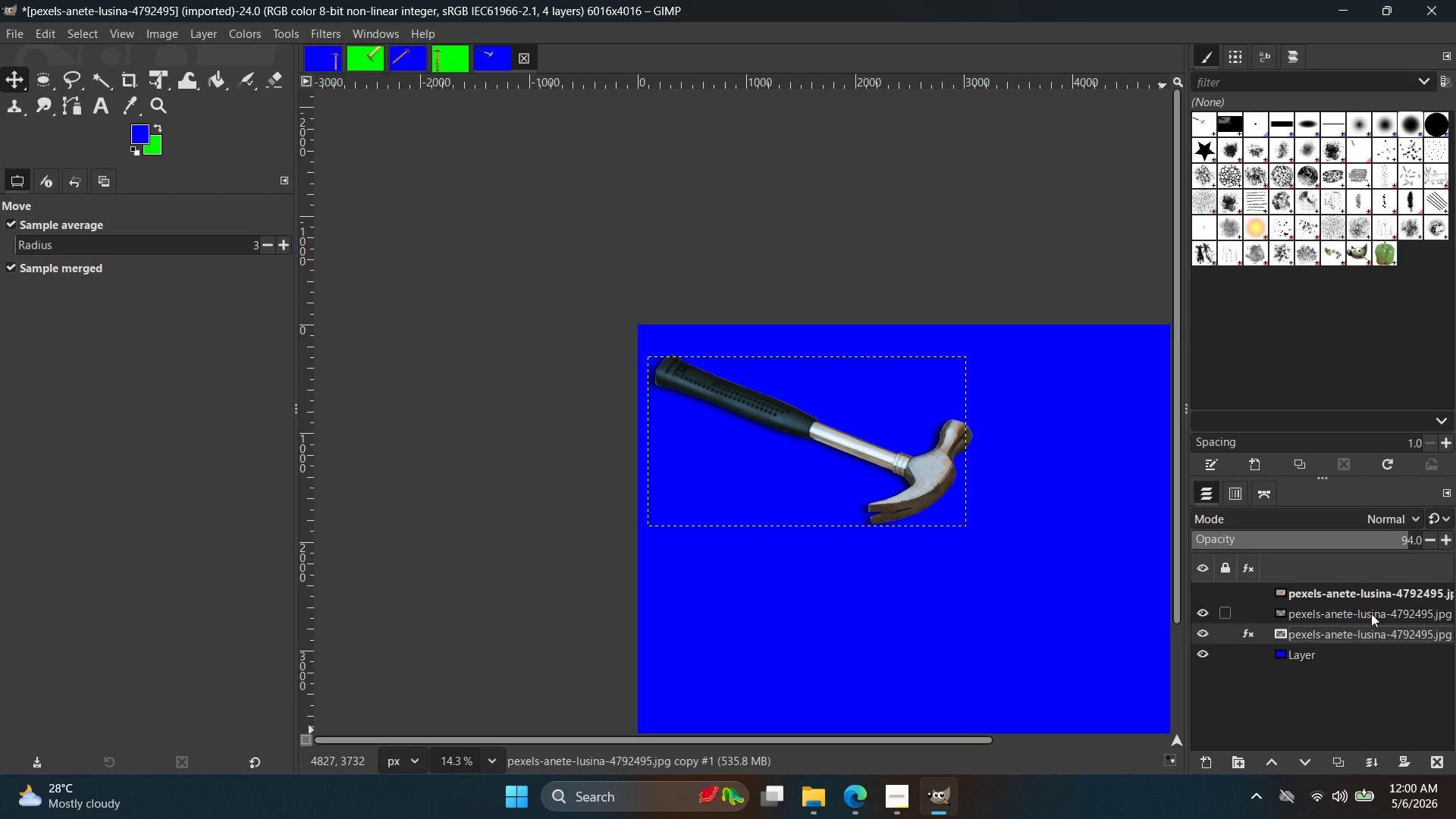 
wait(73.72)
 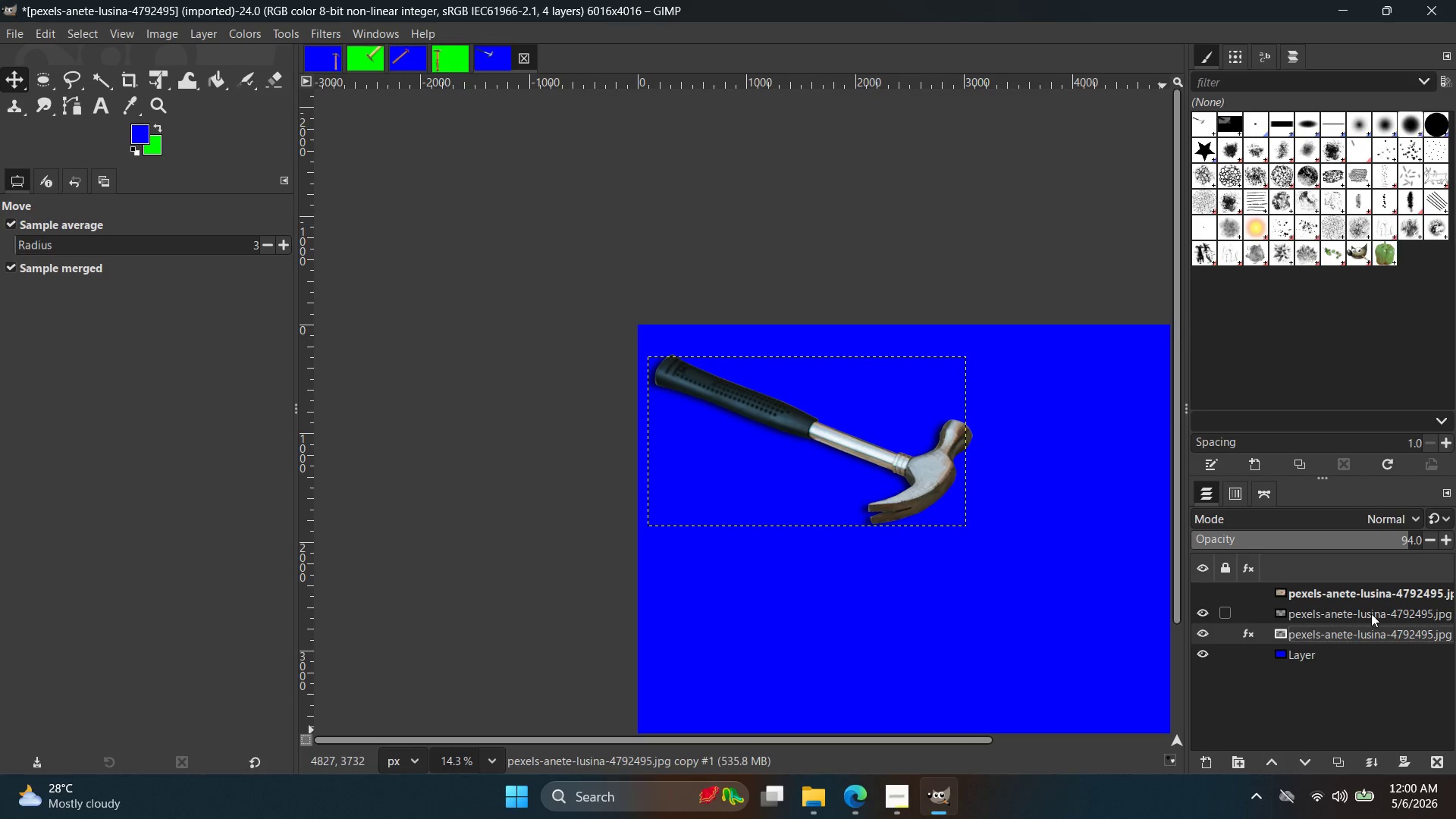 
left_click([1343, 604])
 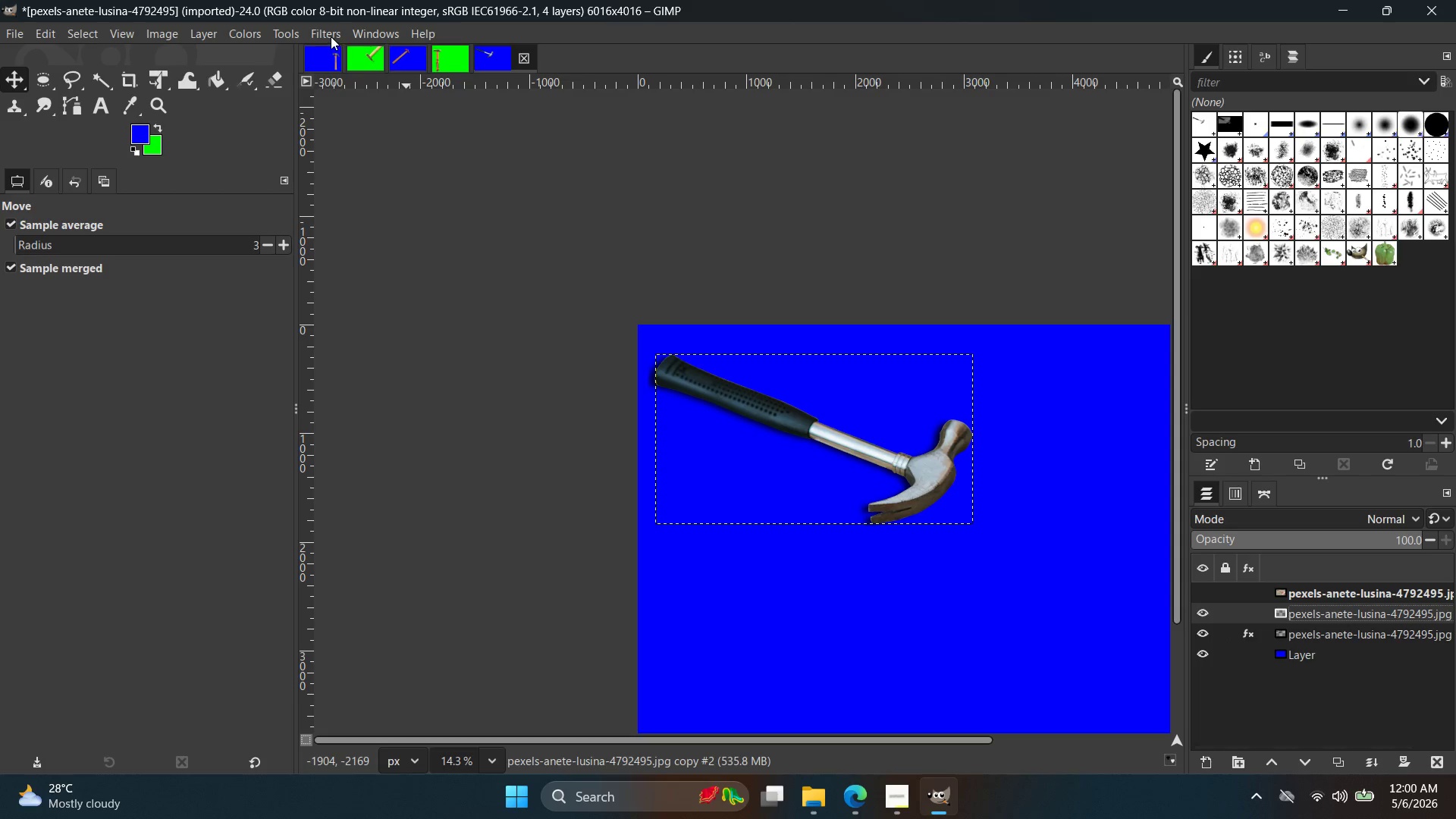 
double_click([254, 35])
 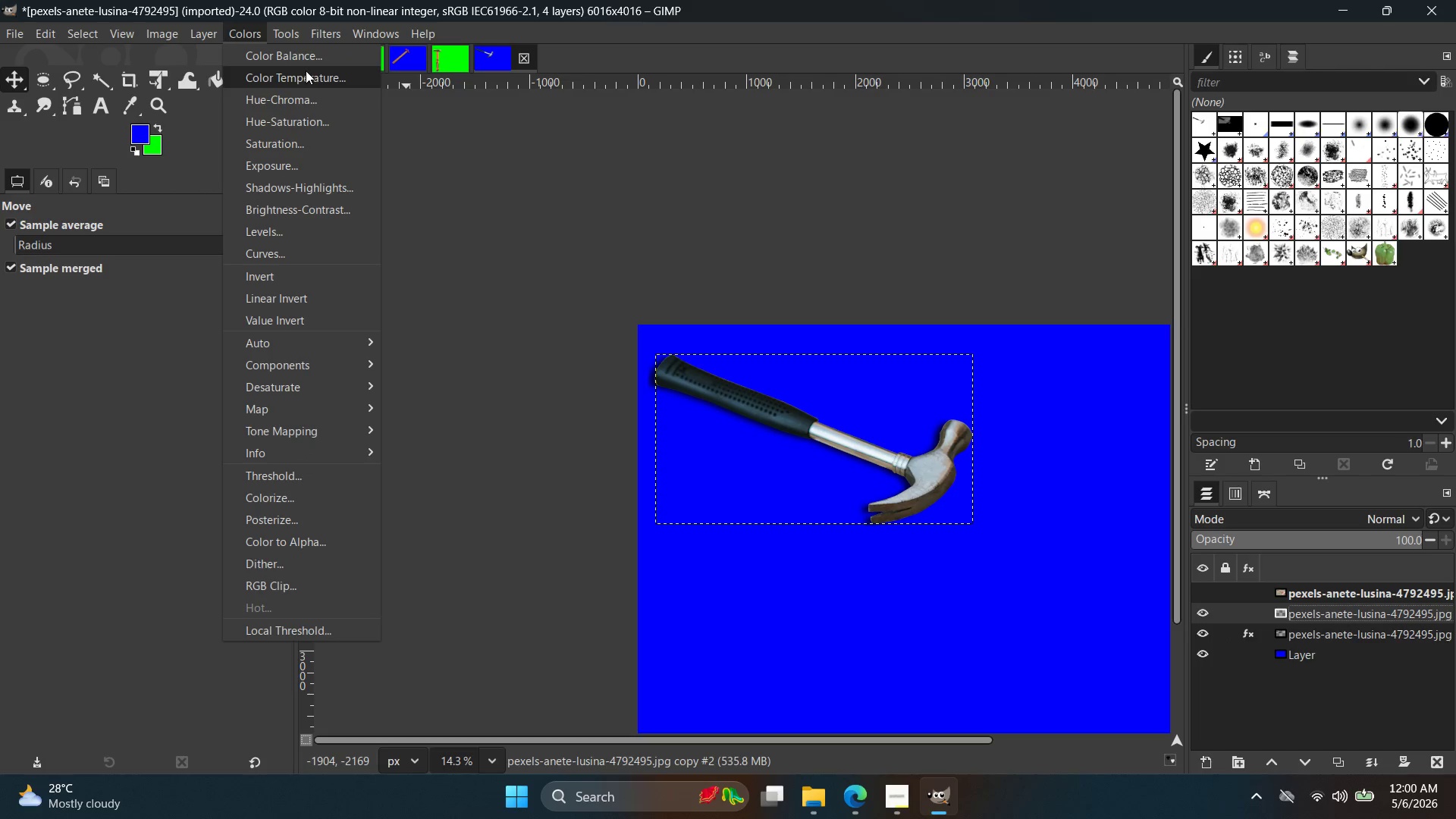 
left_click([306, 71])
 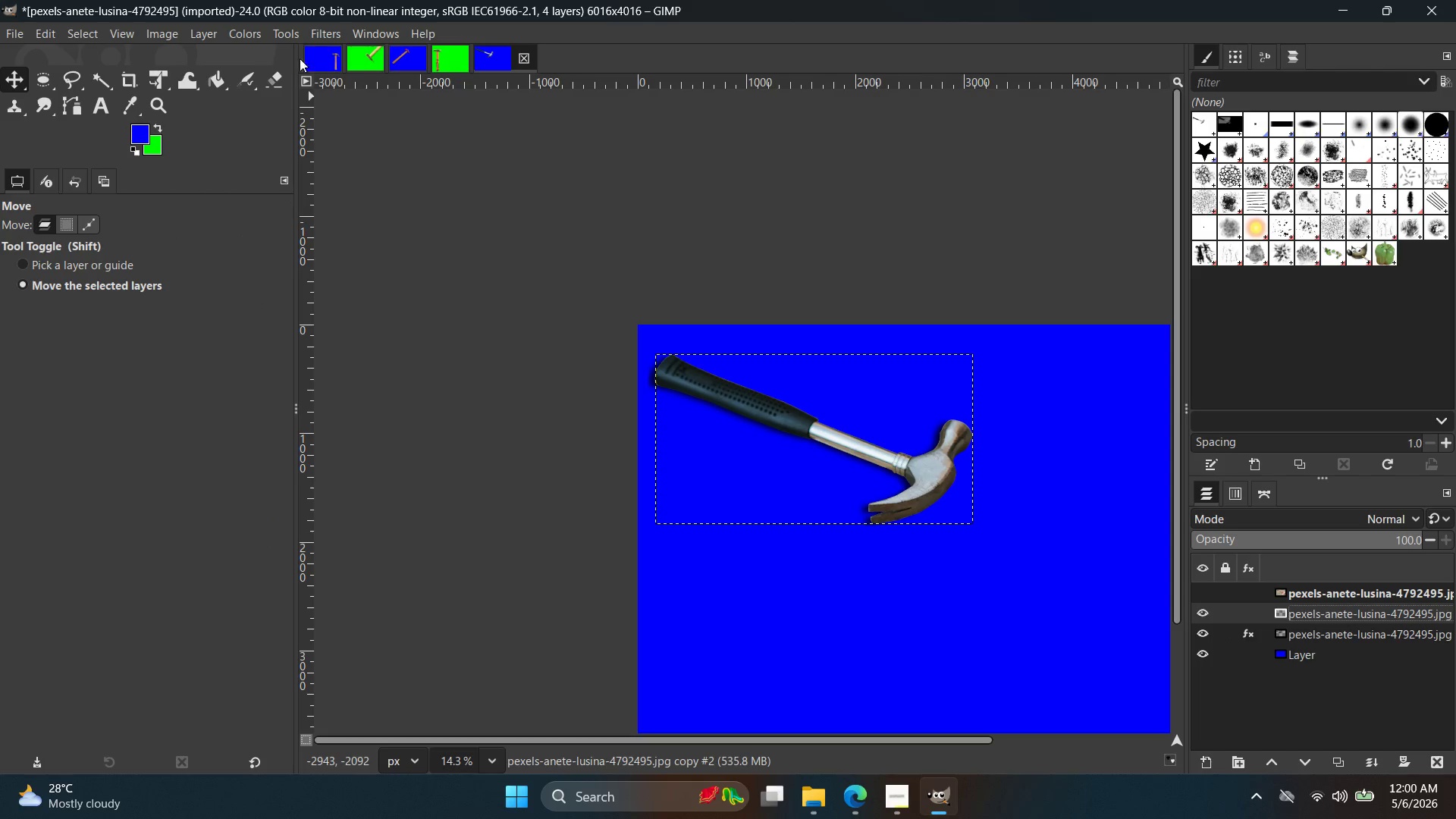 
left_click([249, 34])
 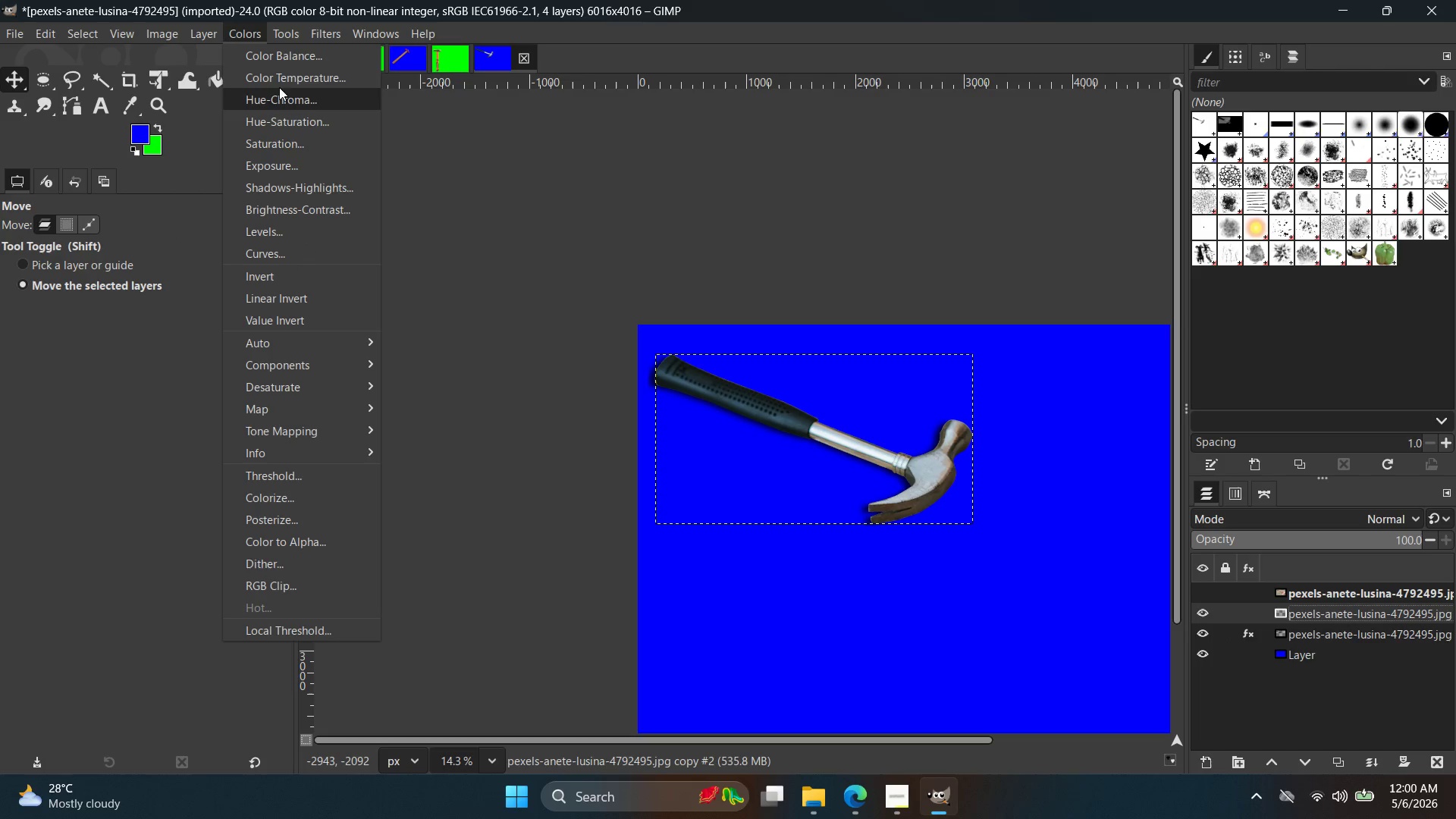 
left_click([286, 76])
 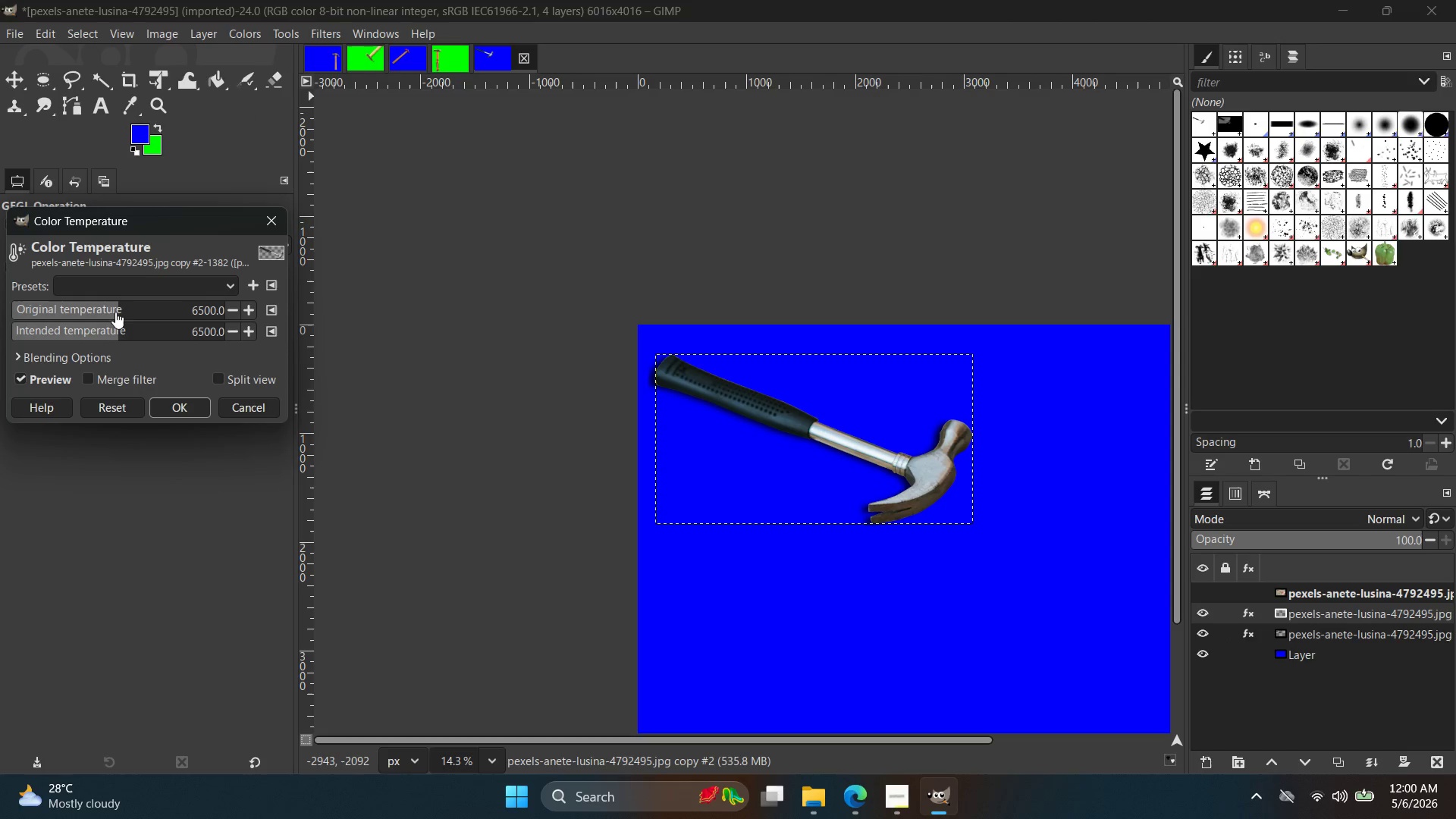 
left_click_drag(start_coordinate=[112, 309], to_coordinate=[75, 314])
 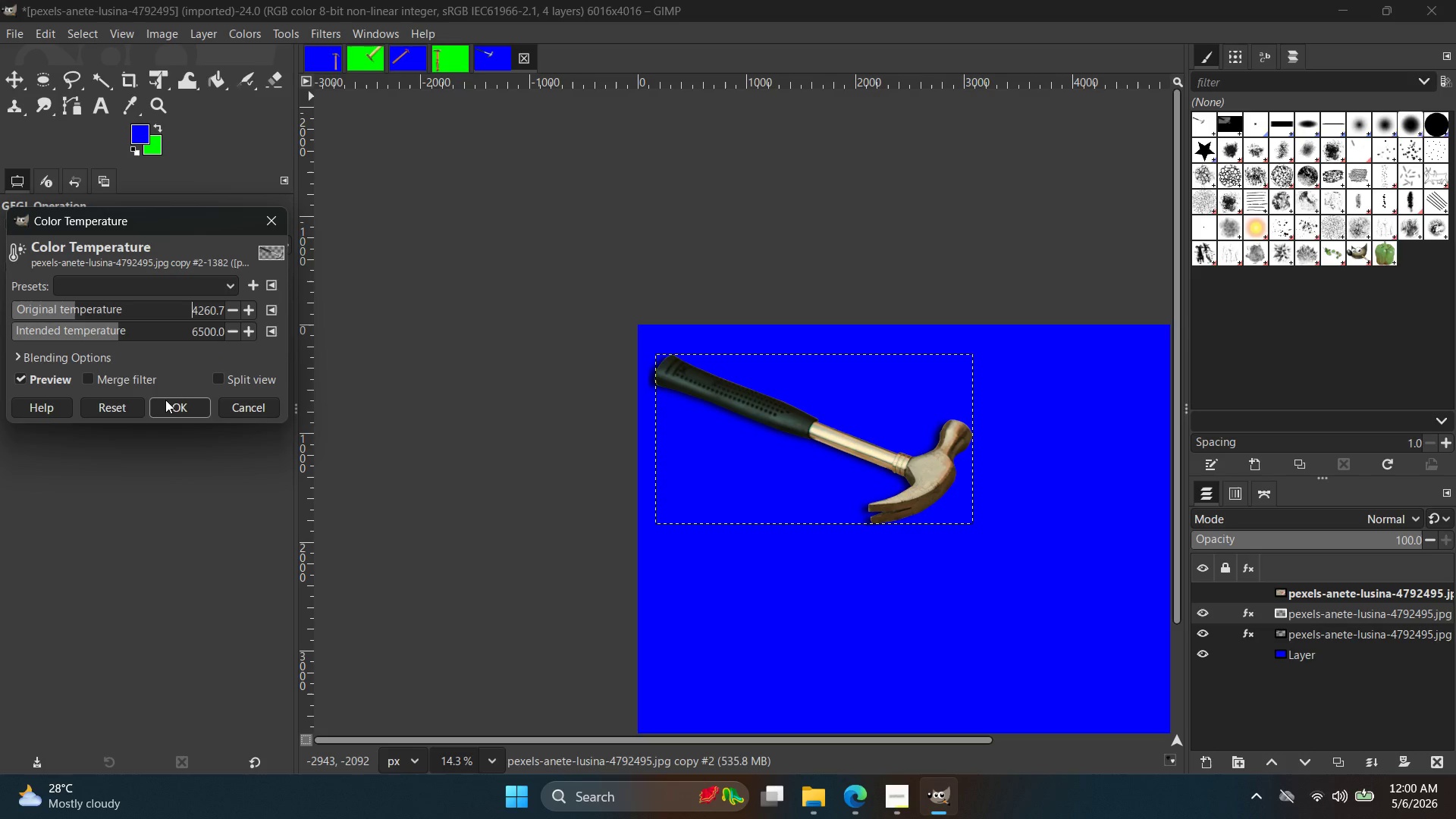 
left_click([166, 403])
 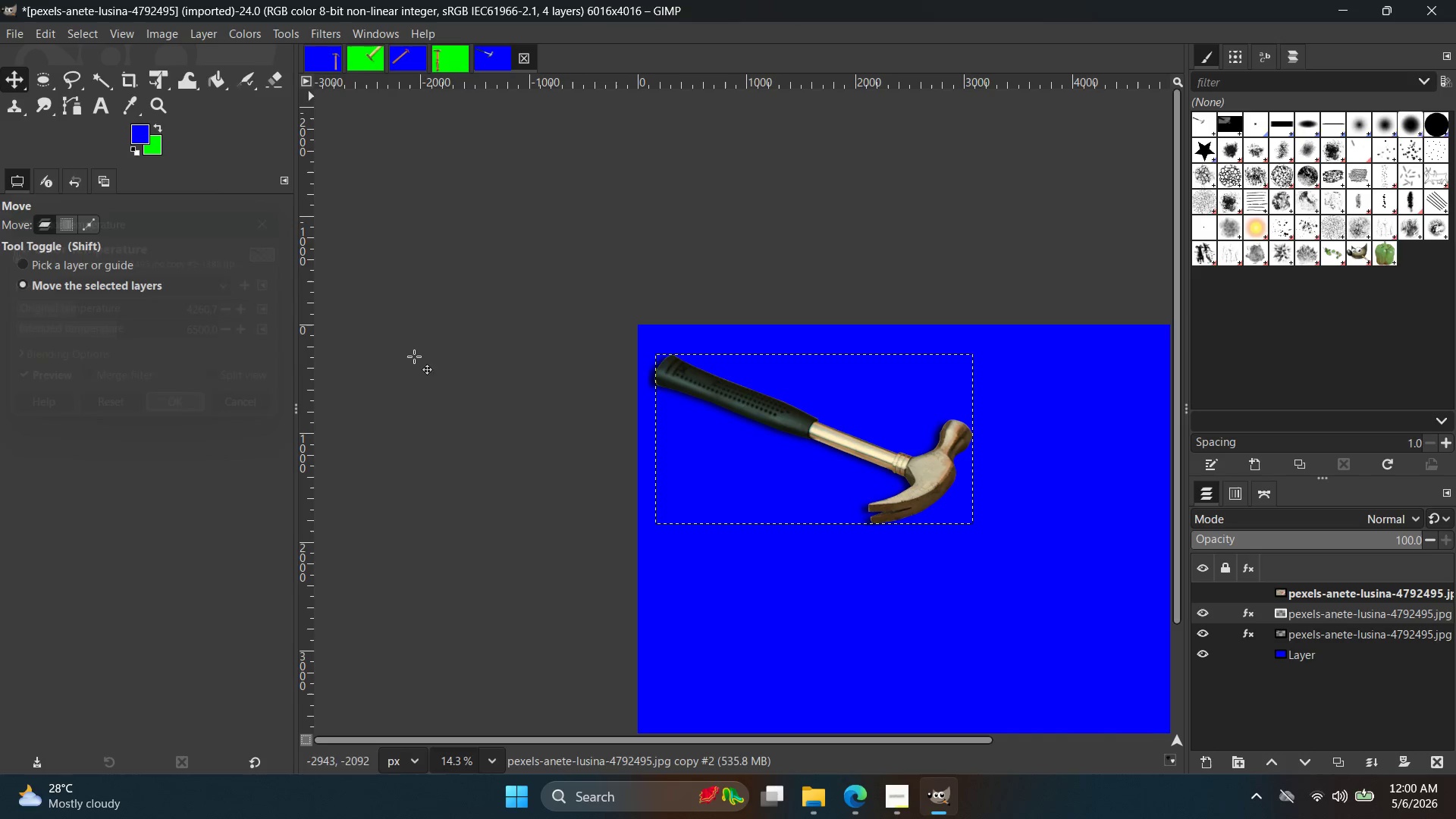 
hold_key(key=ControlLeft, duration=0.41)
scroll: coordinate [635, 281], scroll_direction: down, amount: 4.0
 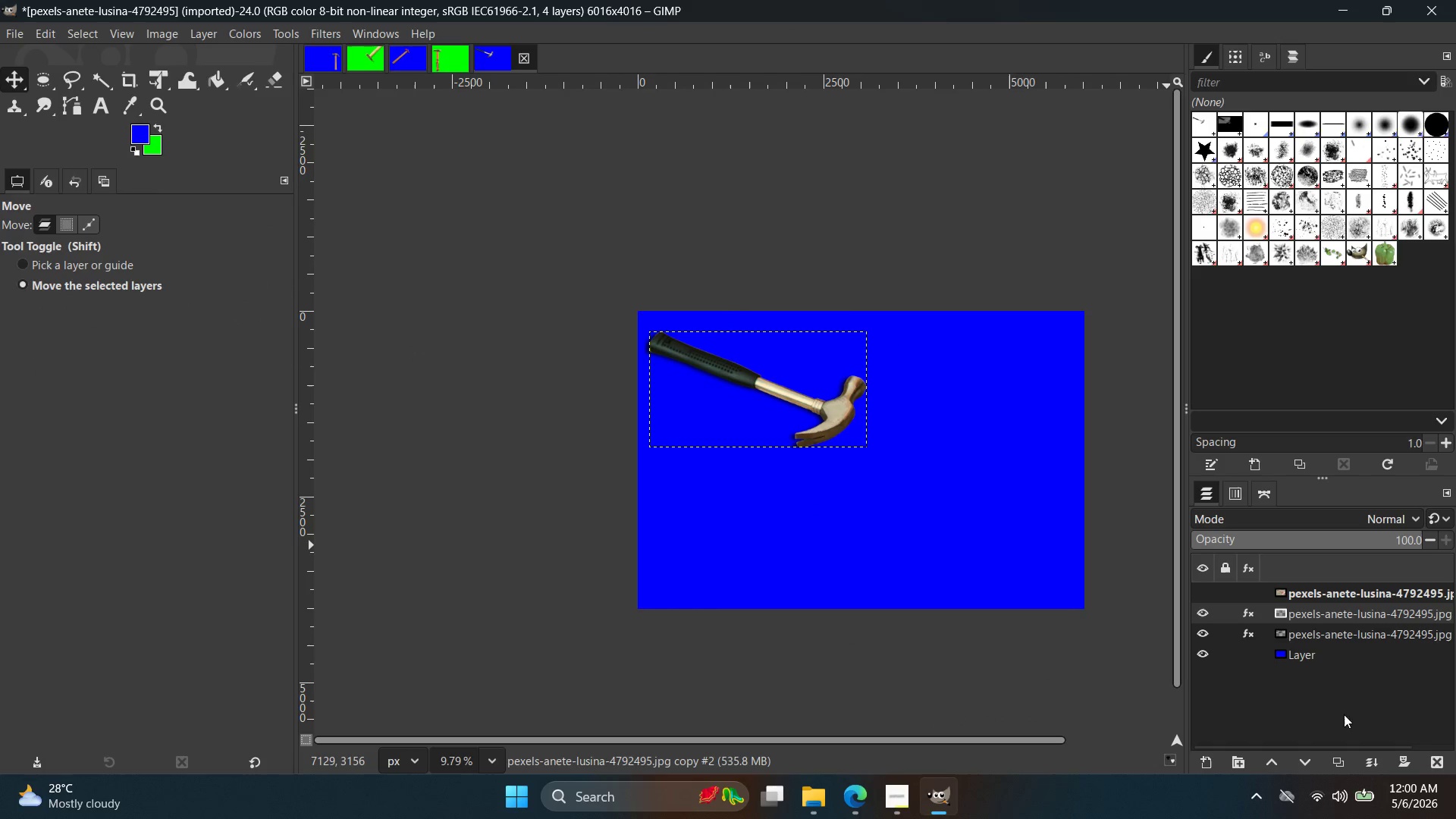 
left_click([1346, 661])
 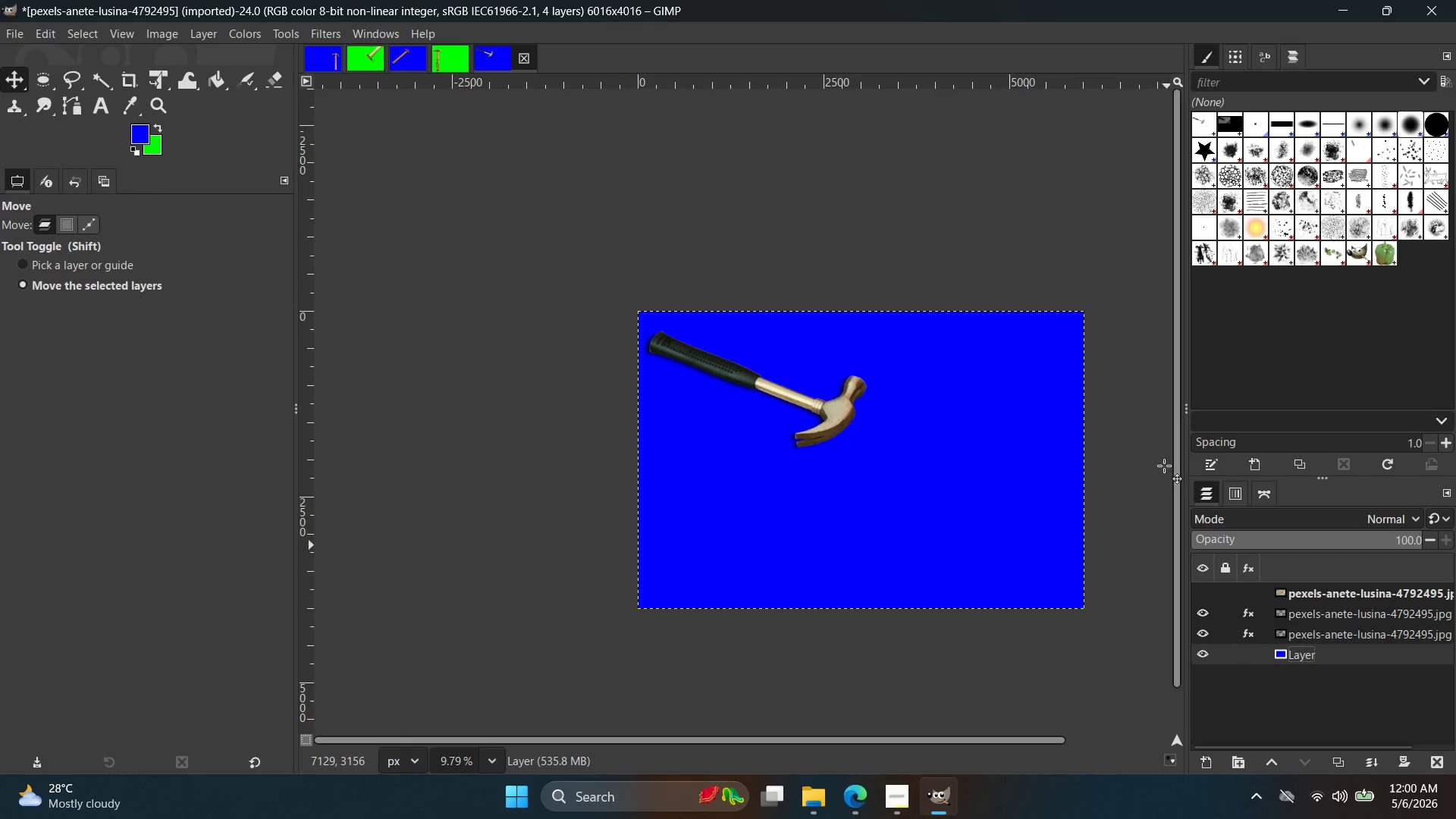 
left_click_drag(start_coordinate=[1108, 300], to_coordinate=[1103, 292])
 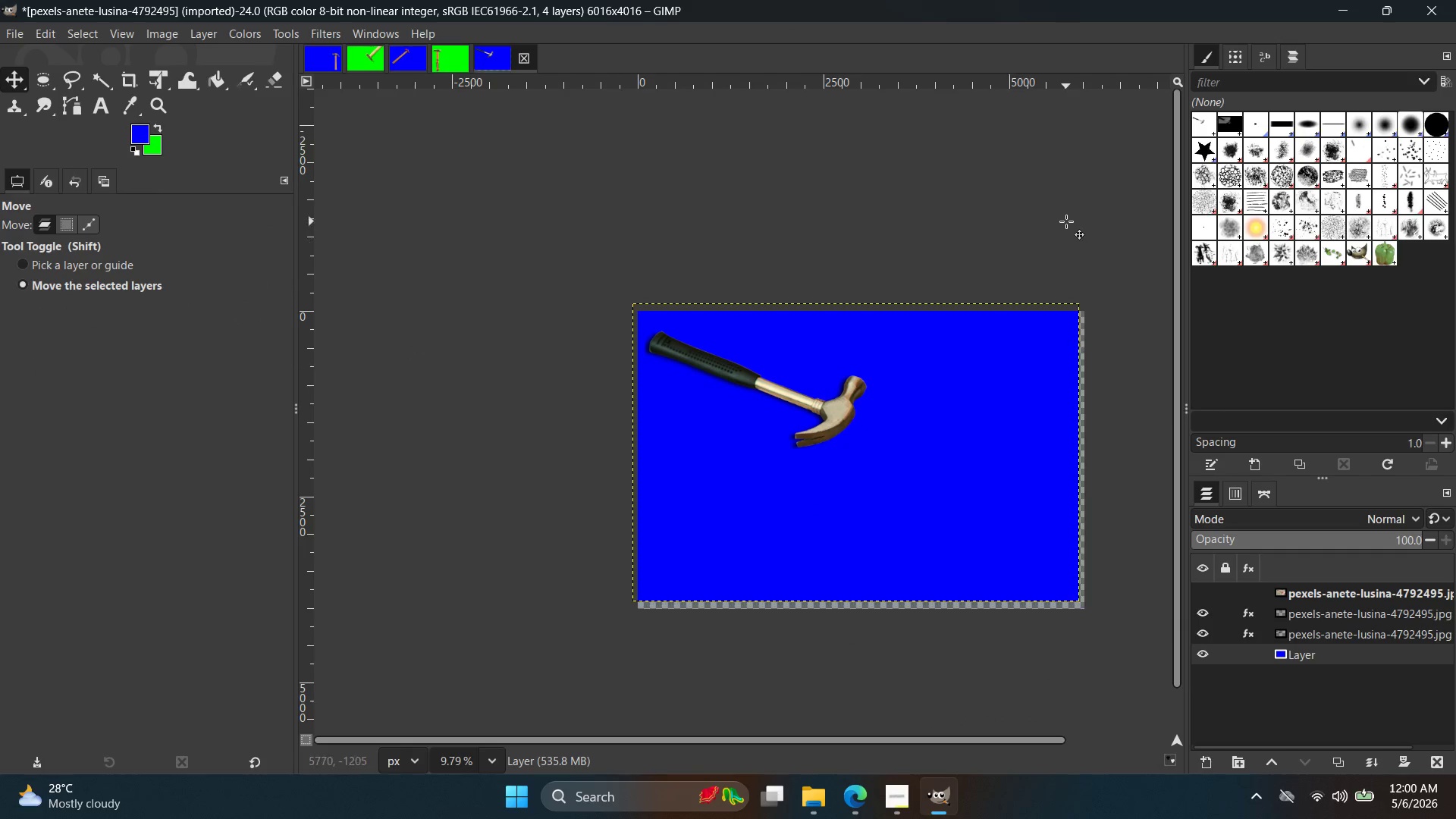 
key(Control+Z)
 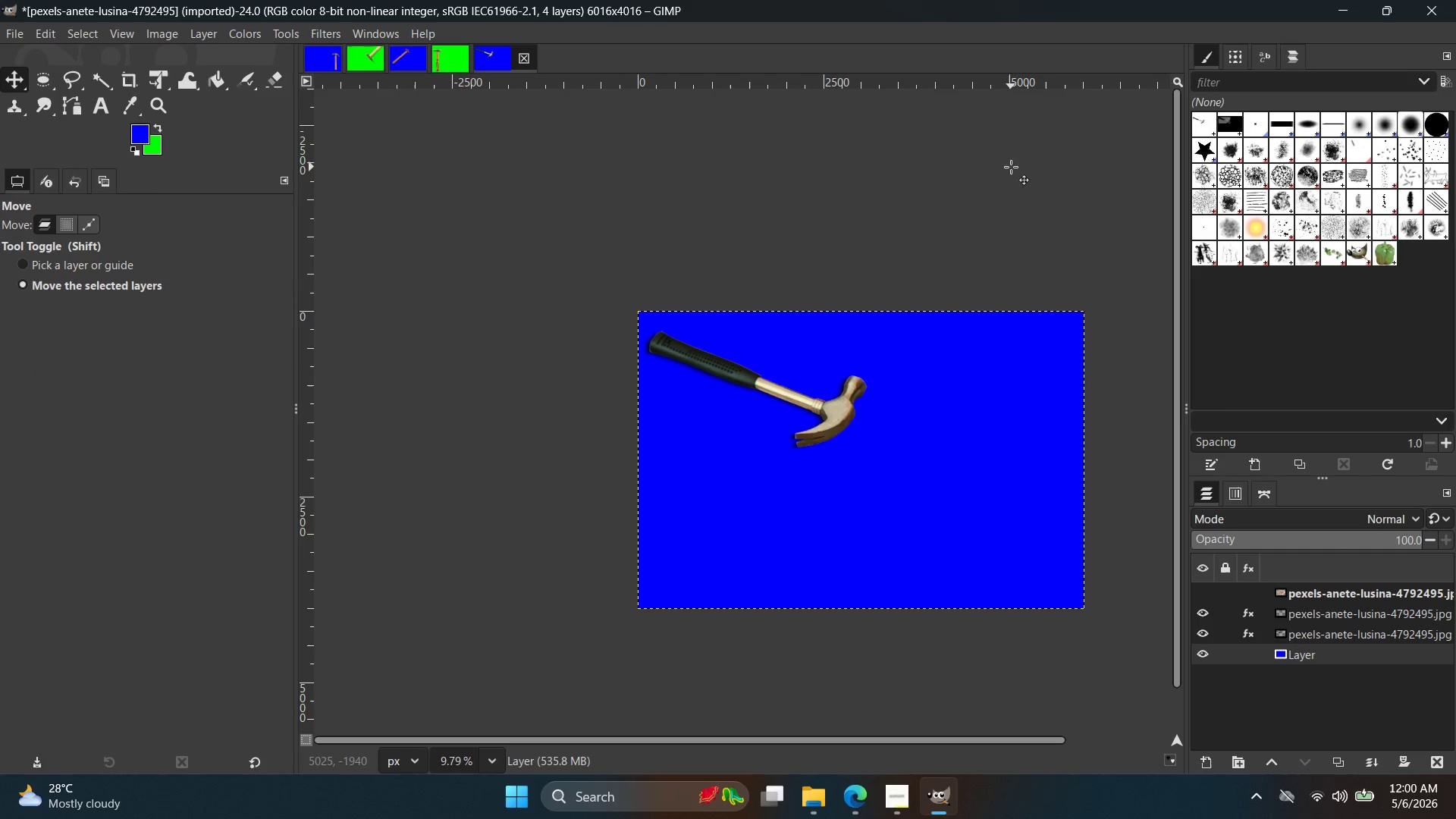 
hold_key(key=ControlLeft, duration=2.83)
scroll: coordinate [1057, 412], scroll_direction: up, amount: 8.0
 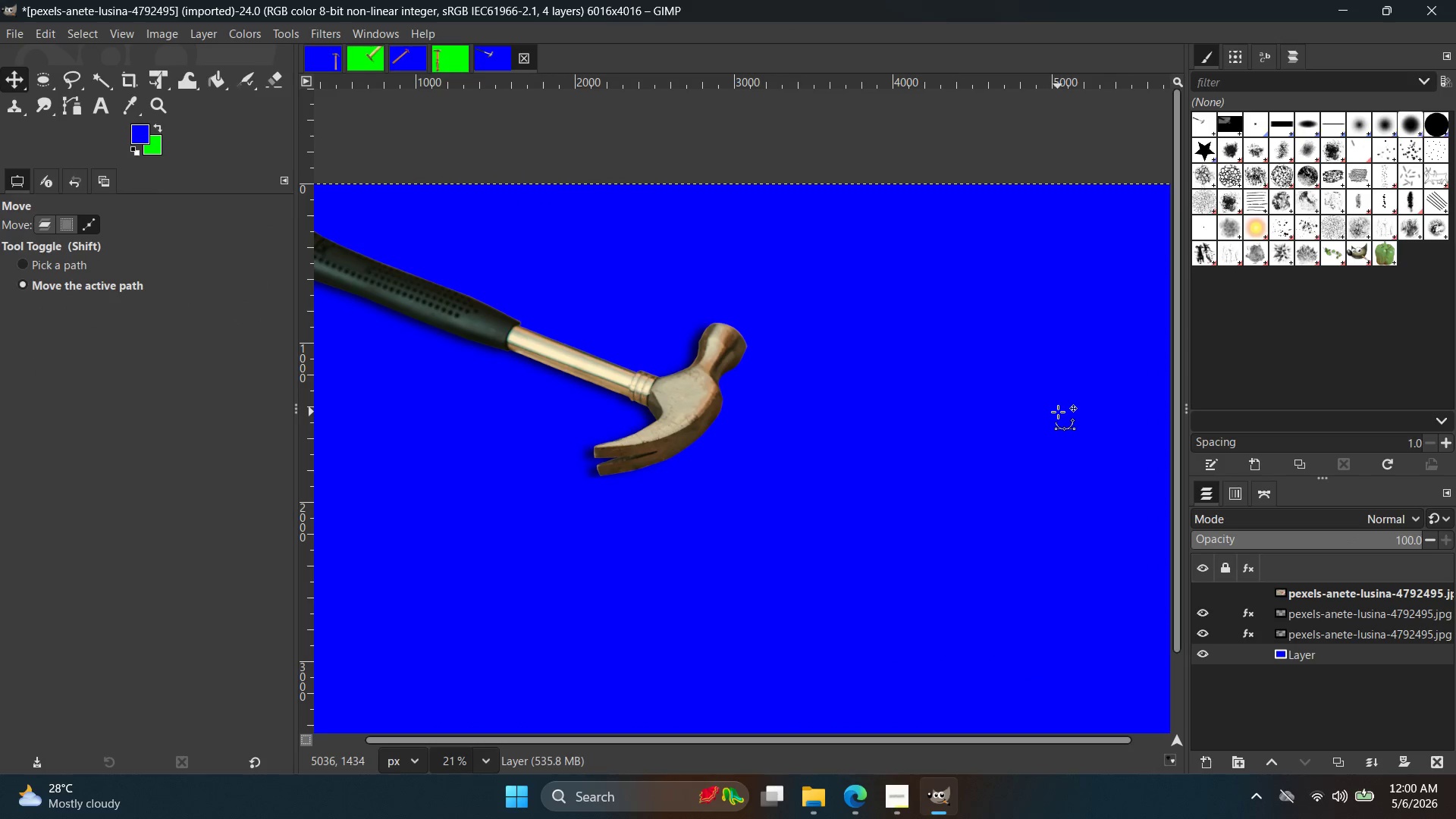 
scroll: coordinate [1058, 412], scroll_direction: down, amount: 3.0
 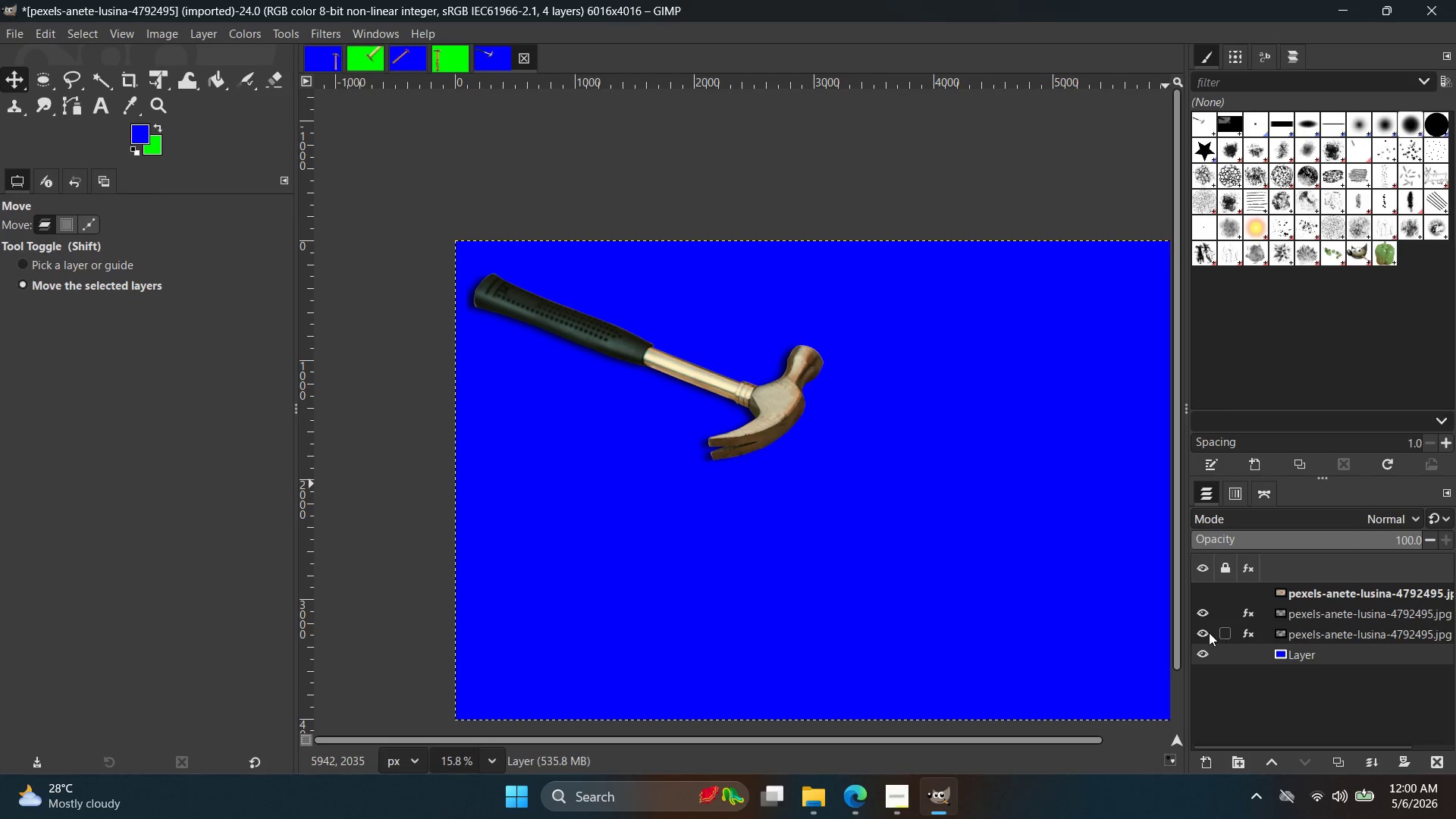 
double_click([1207, 632])
 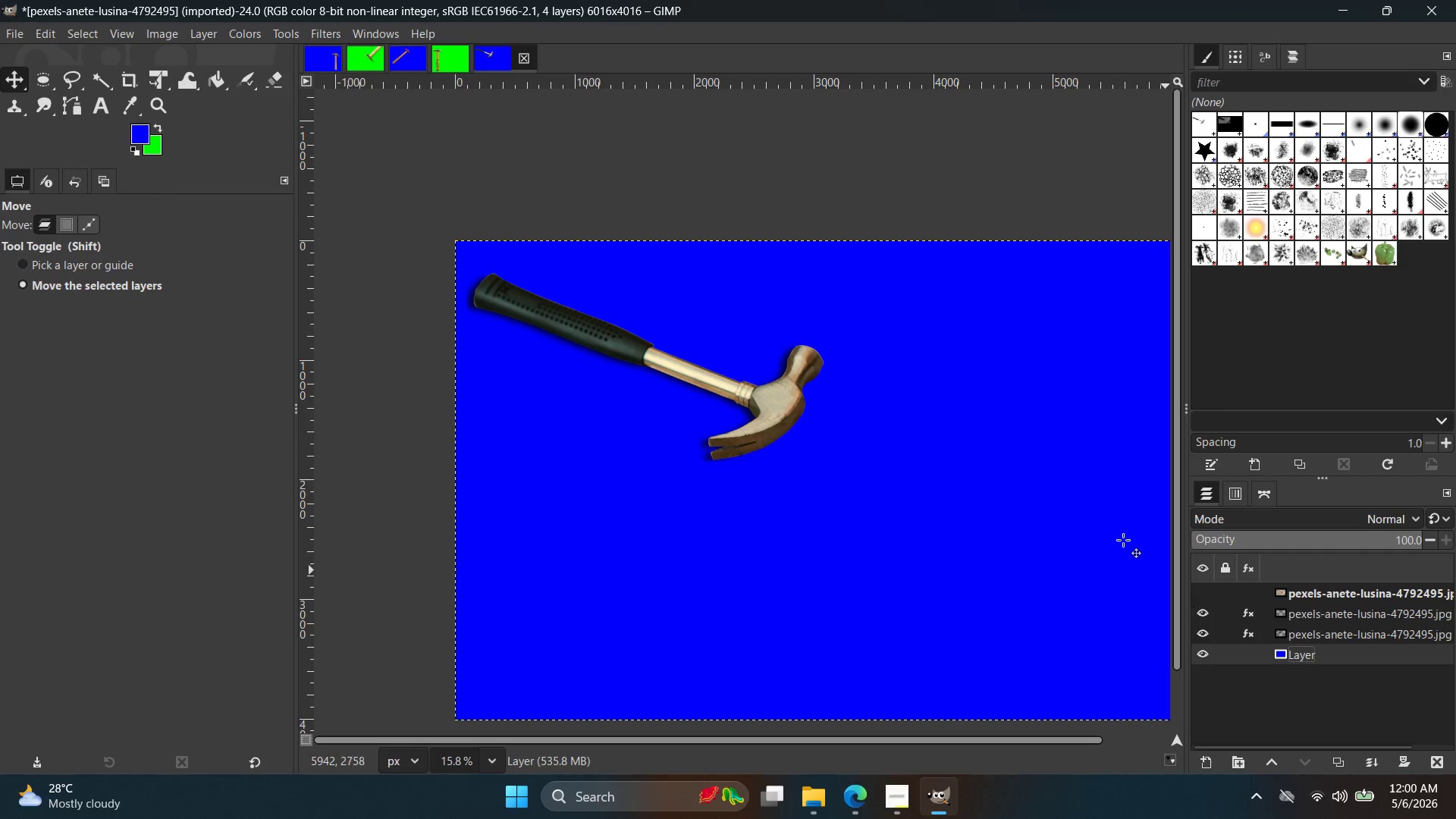 
key(Control+Shift+E)
 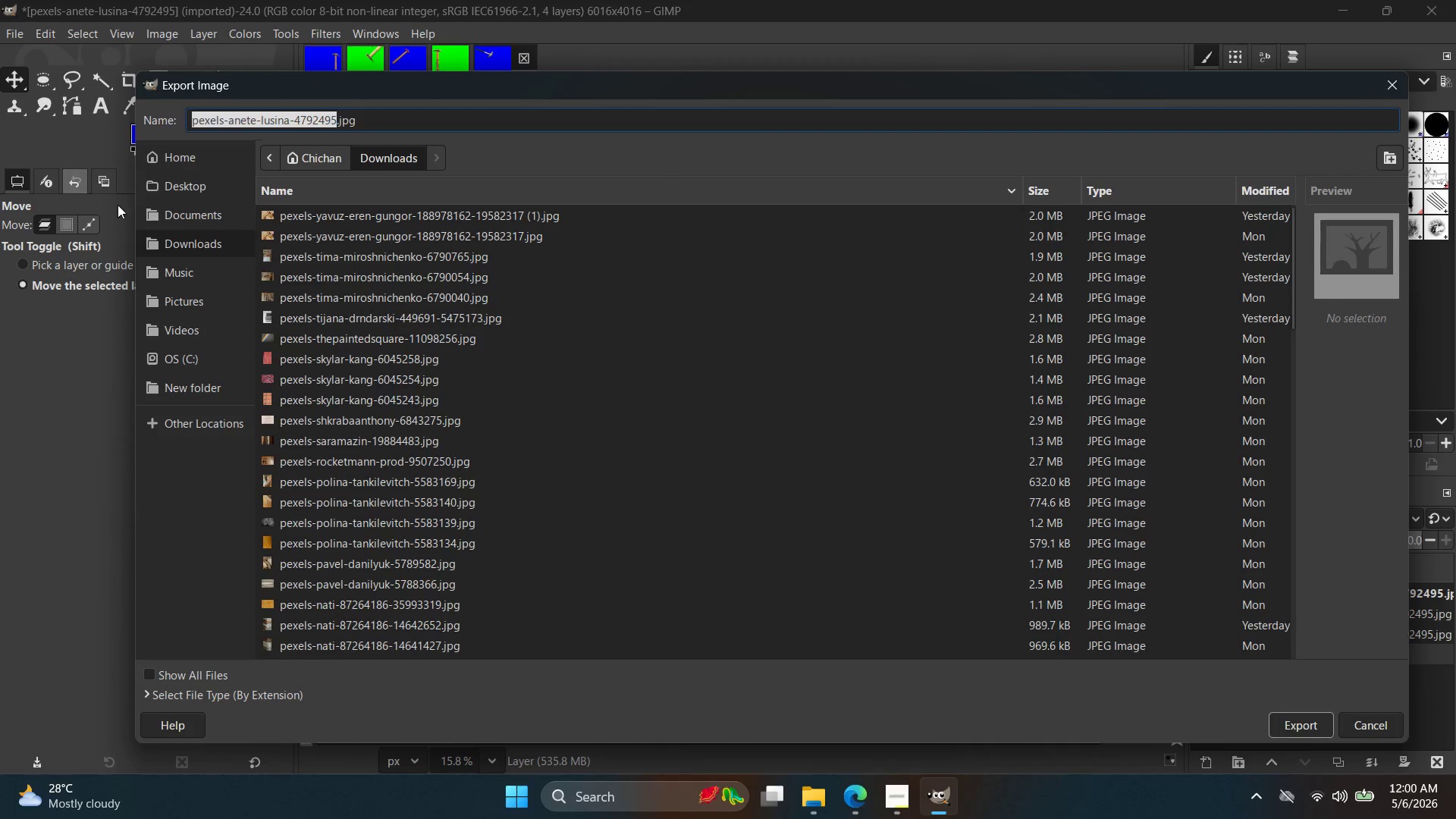 
left_click([211, 182])
 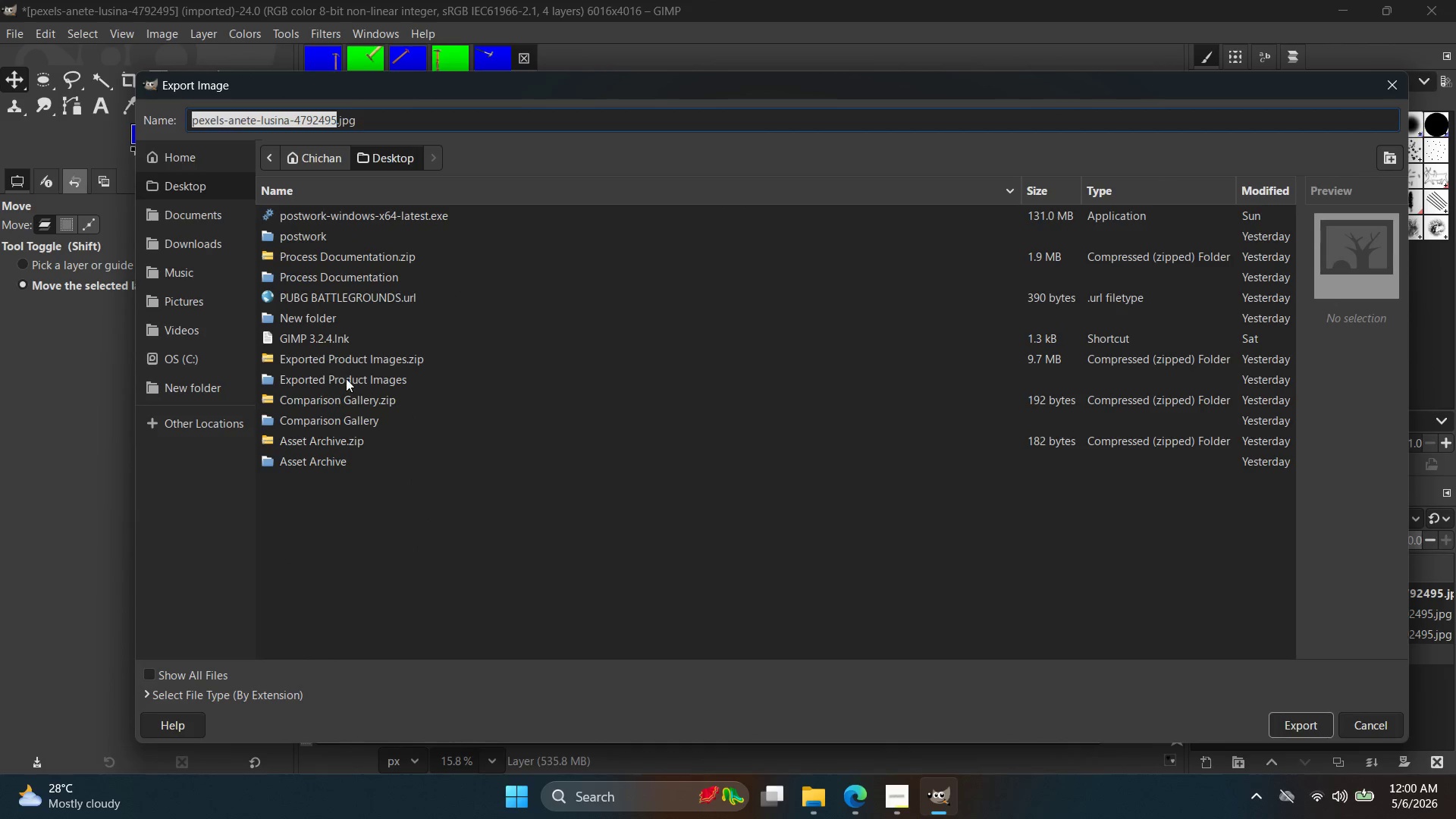 
double_click([347, 377])
 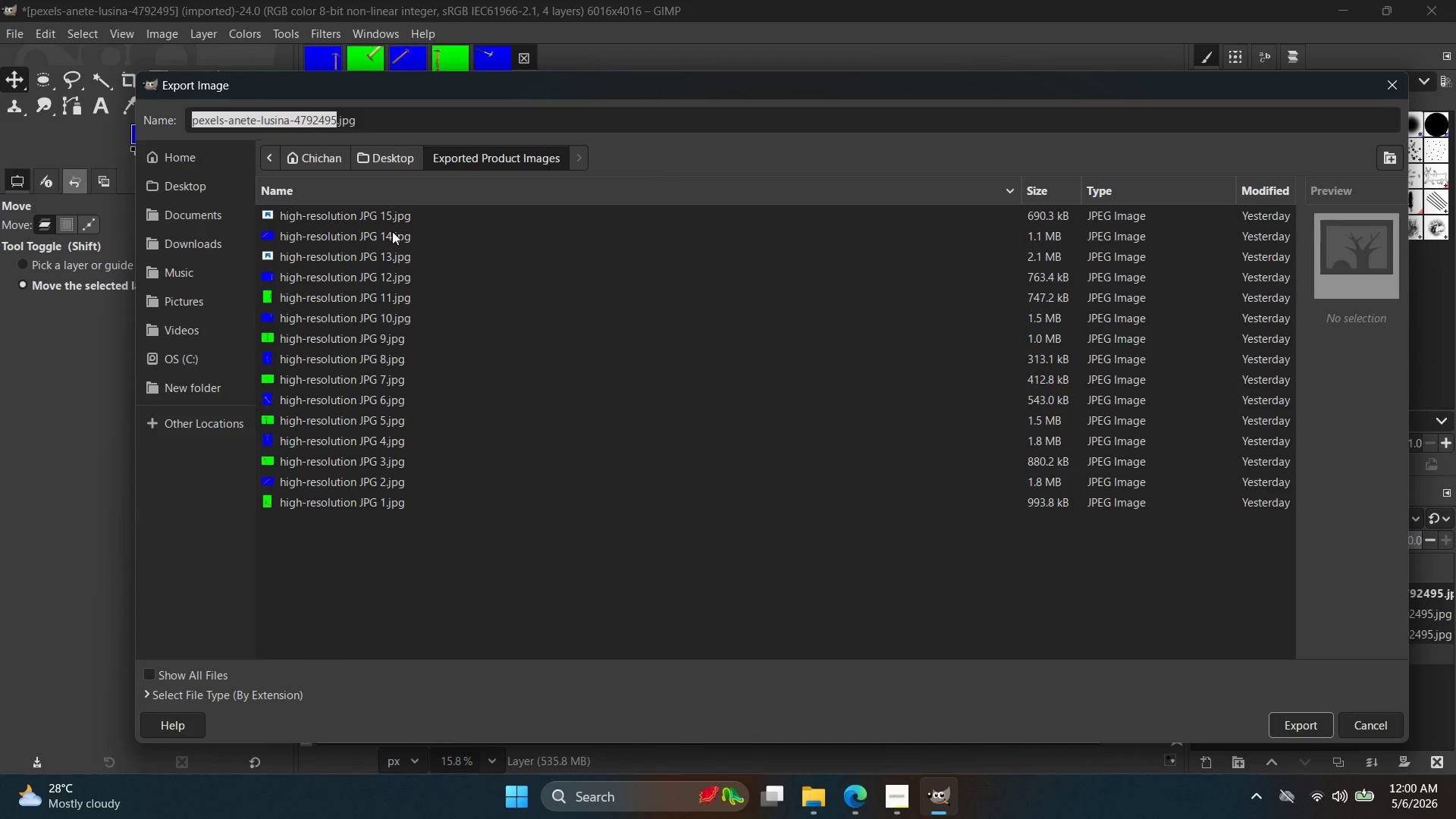 
left_click([396, 222])
 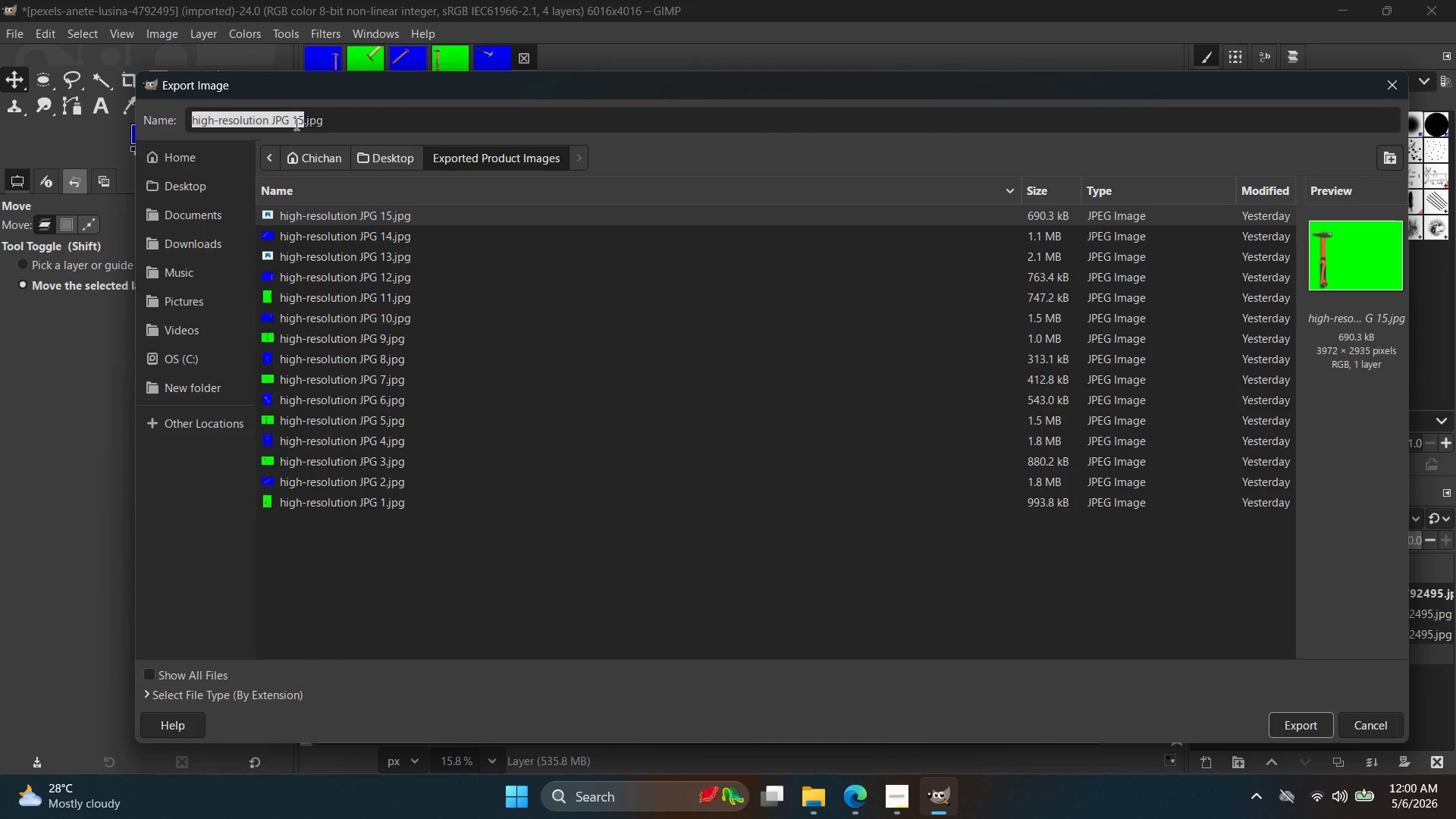 
left_click([300, 118])
 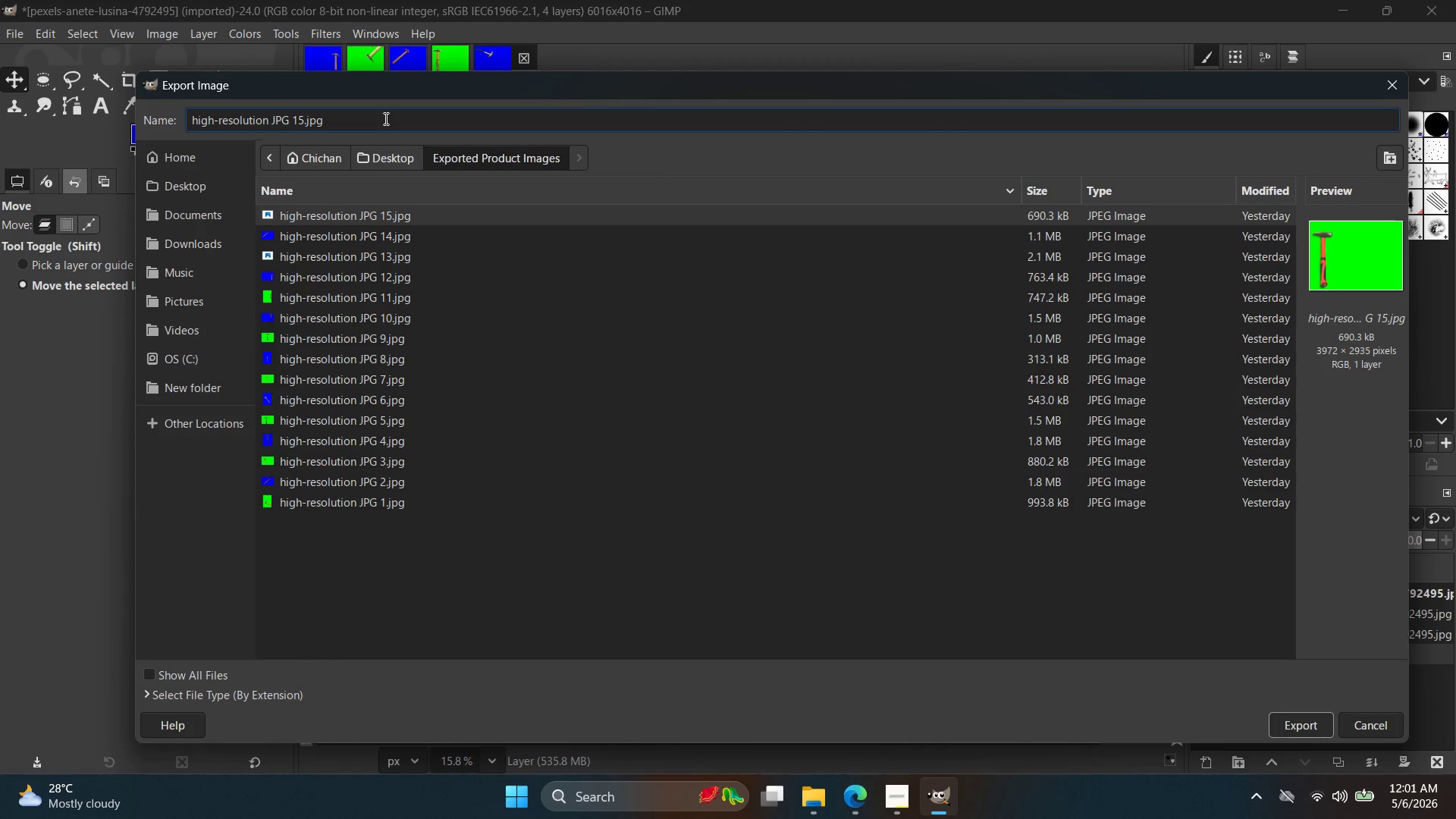 
key(ArrowRight)
 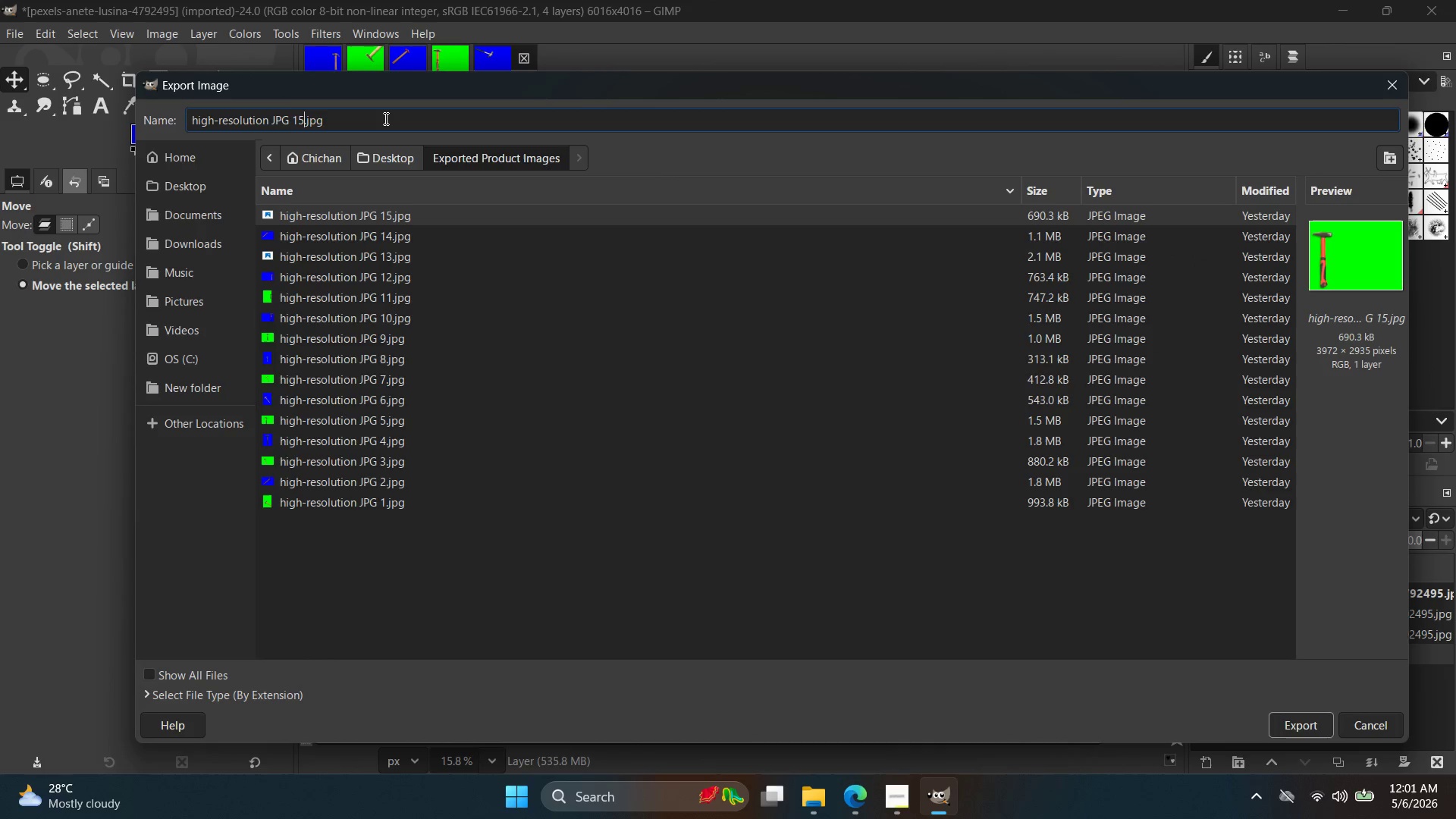 
key(Backspace)
 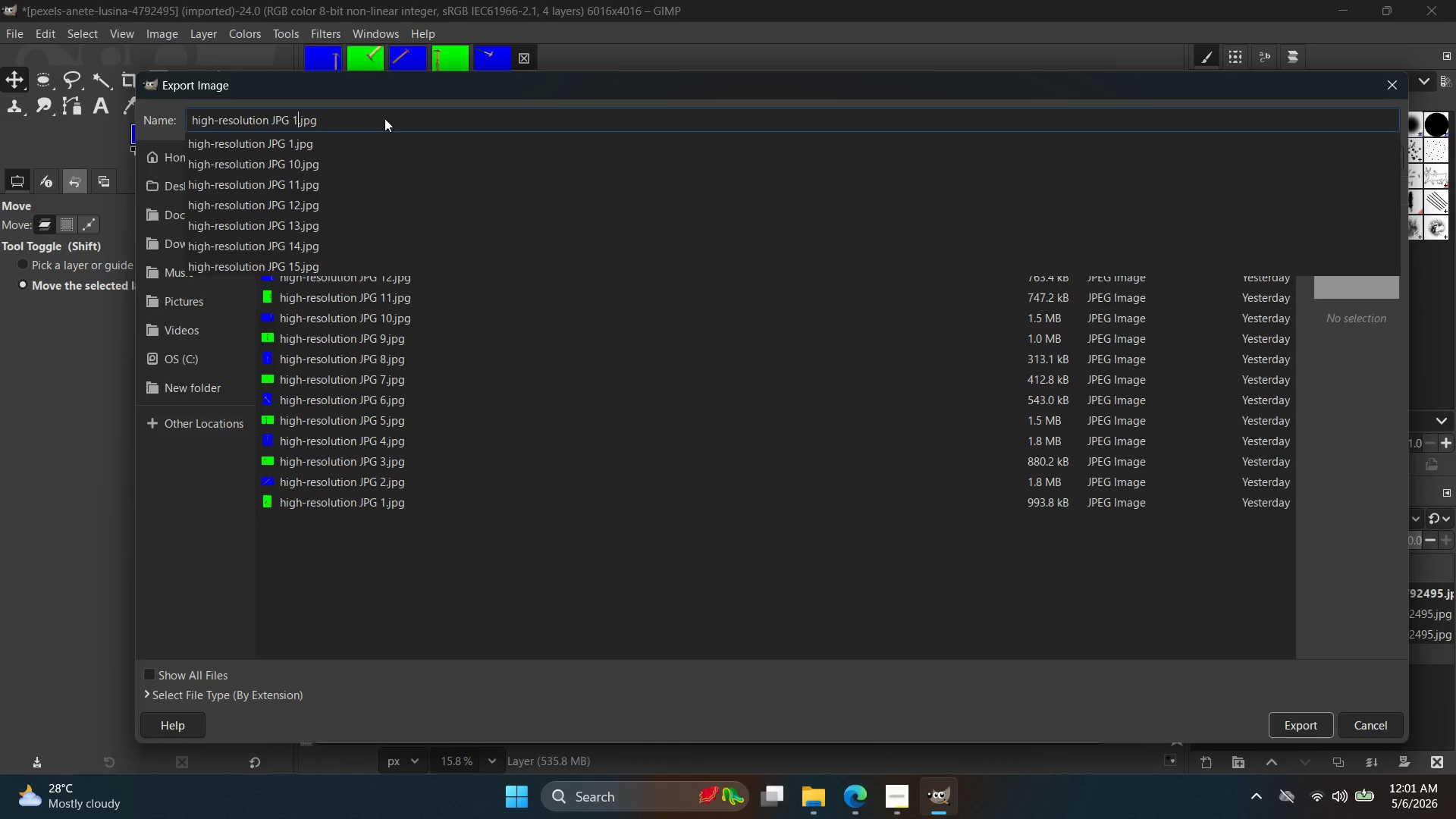 
key(6)
 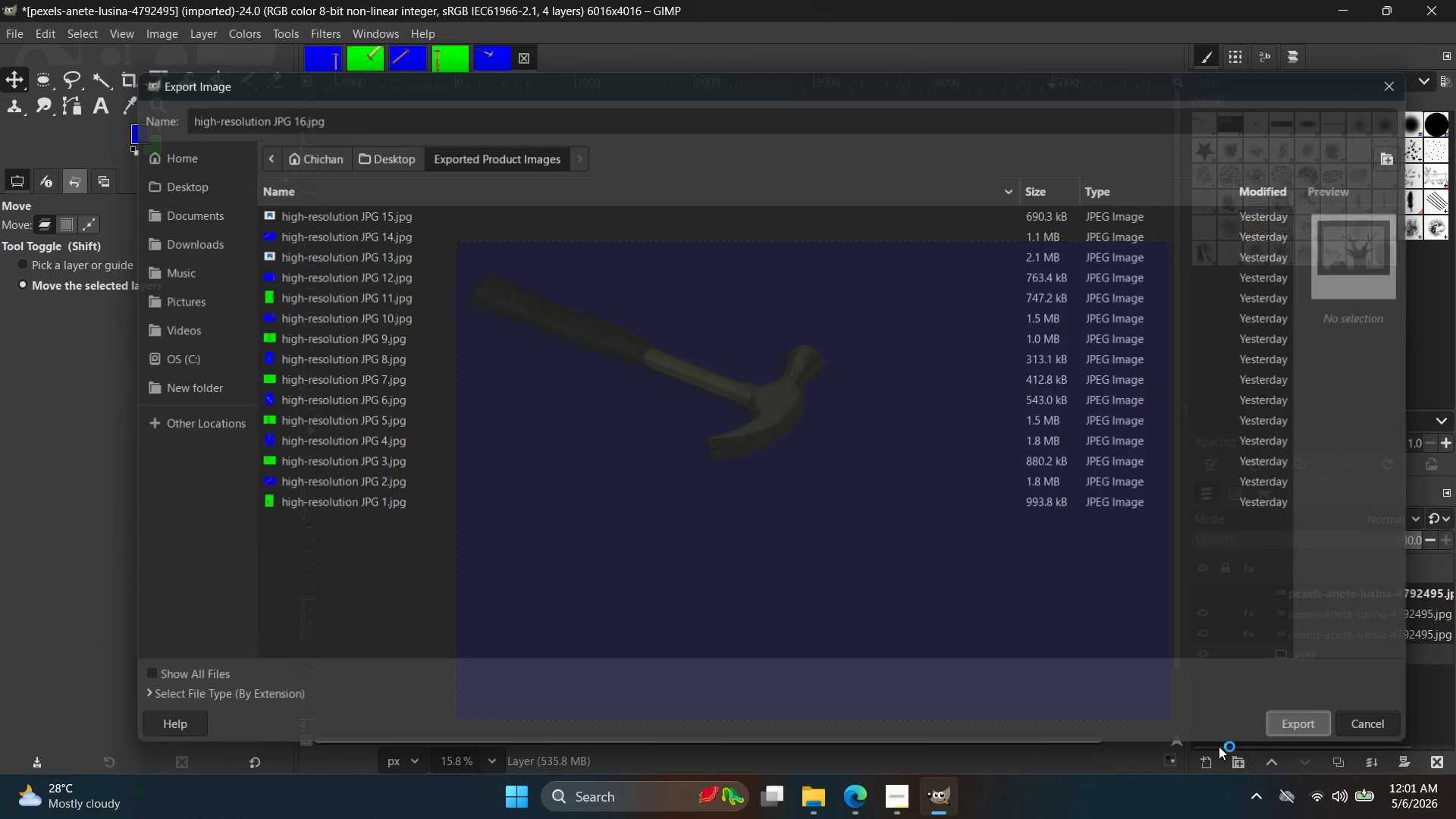 
left_click([909, 794])